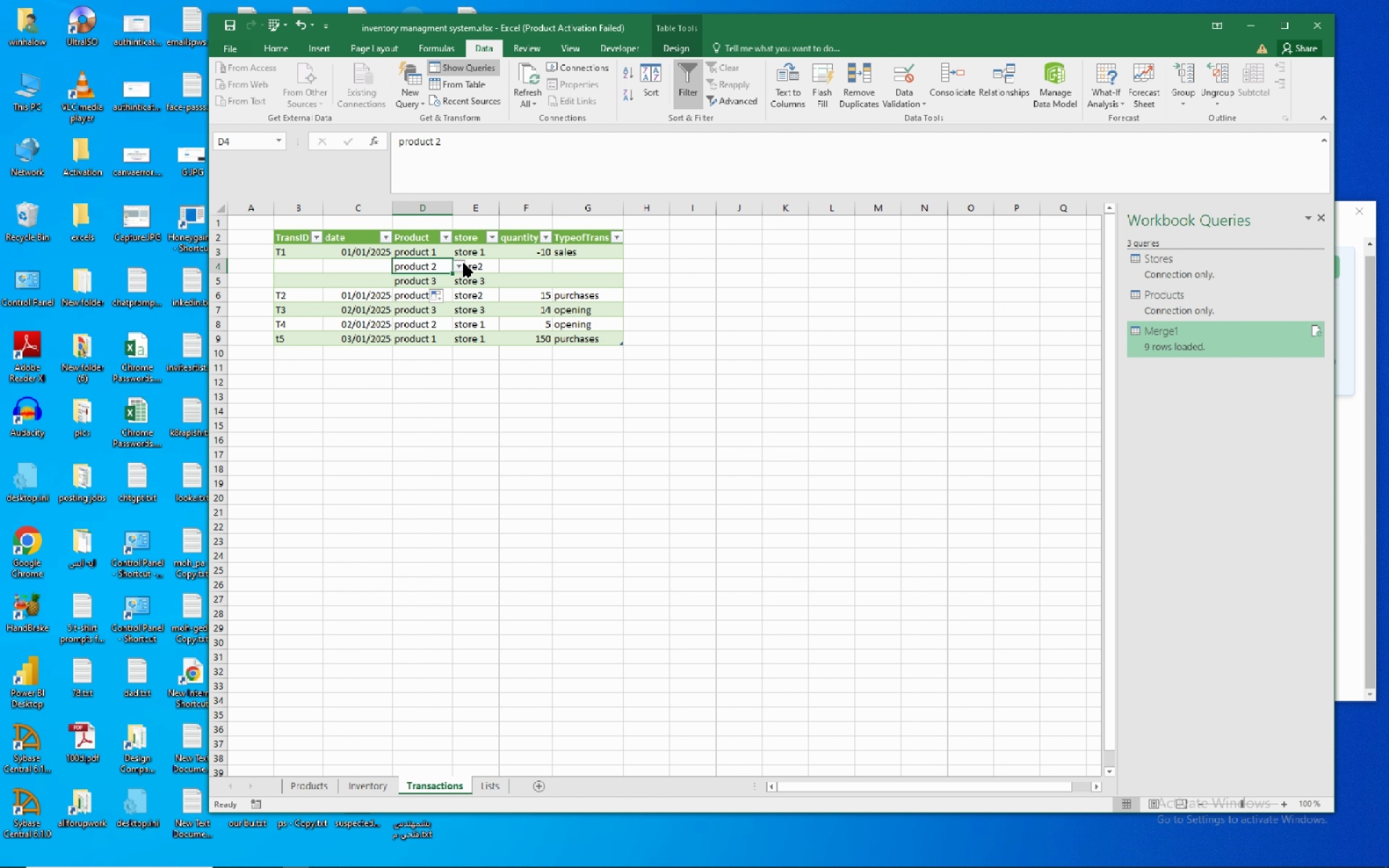 
left_click([464, 263])
 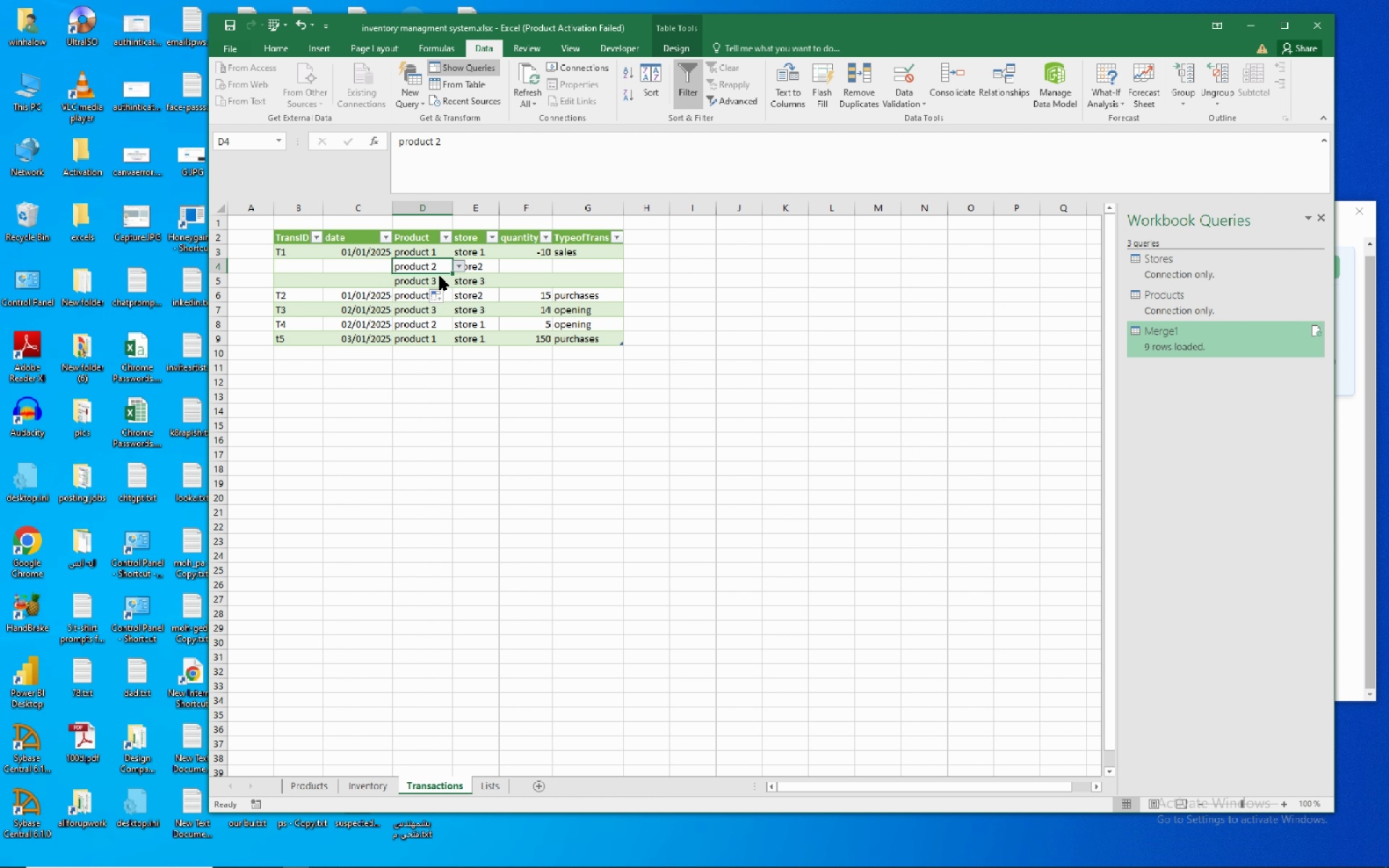 
left_click([440, 276])
 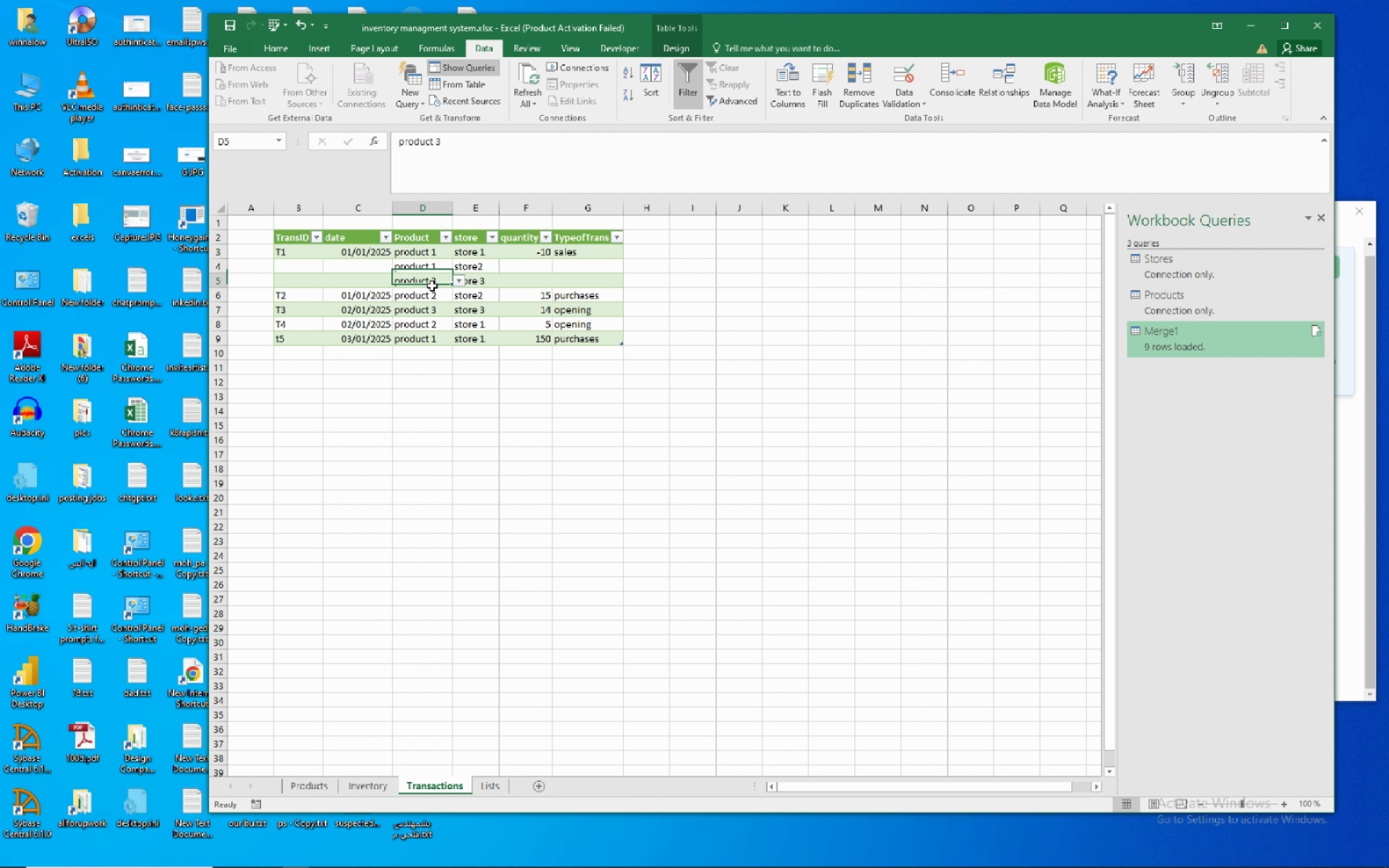 
left_click([432, 286])
 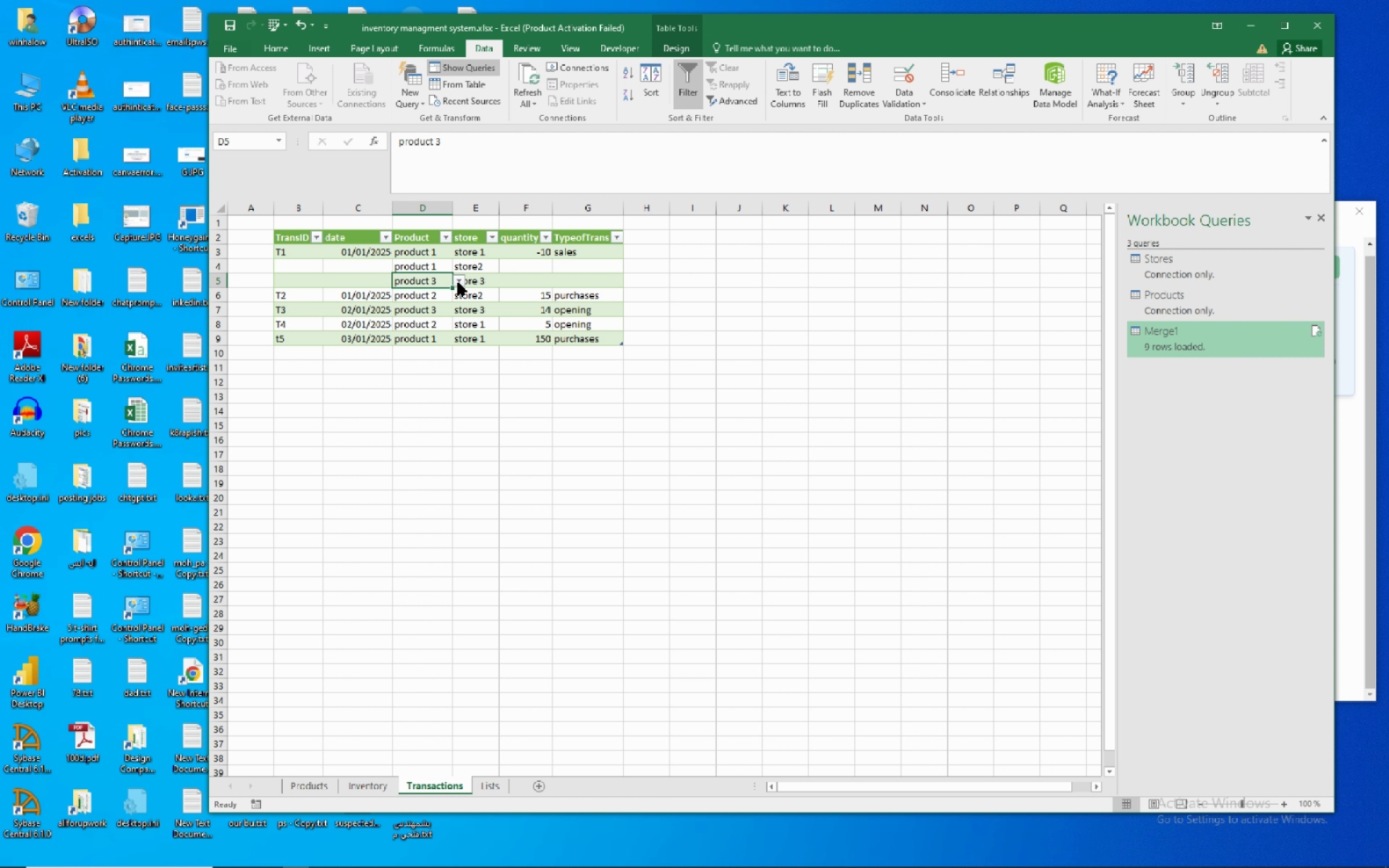 
left_click([458, 282])
 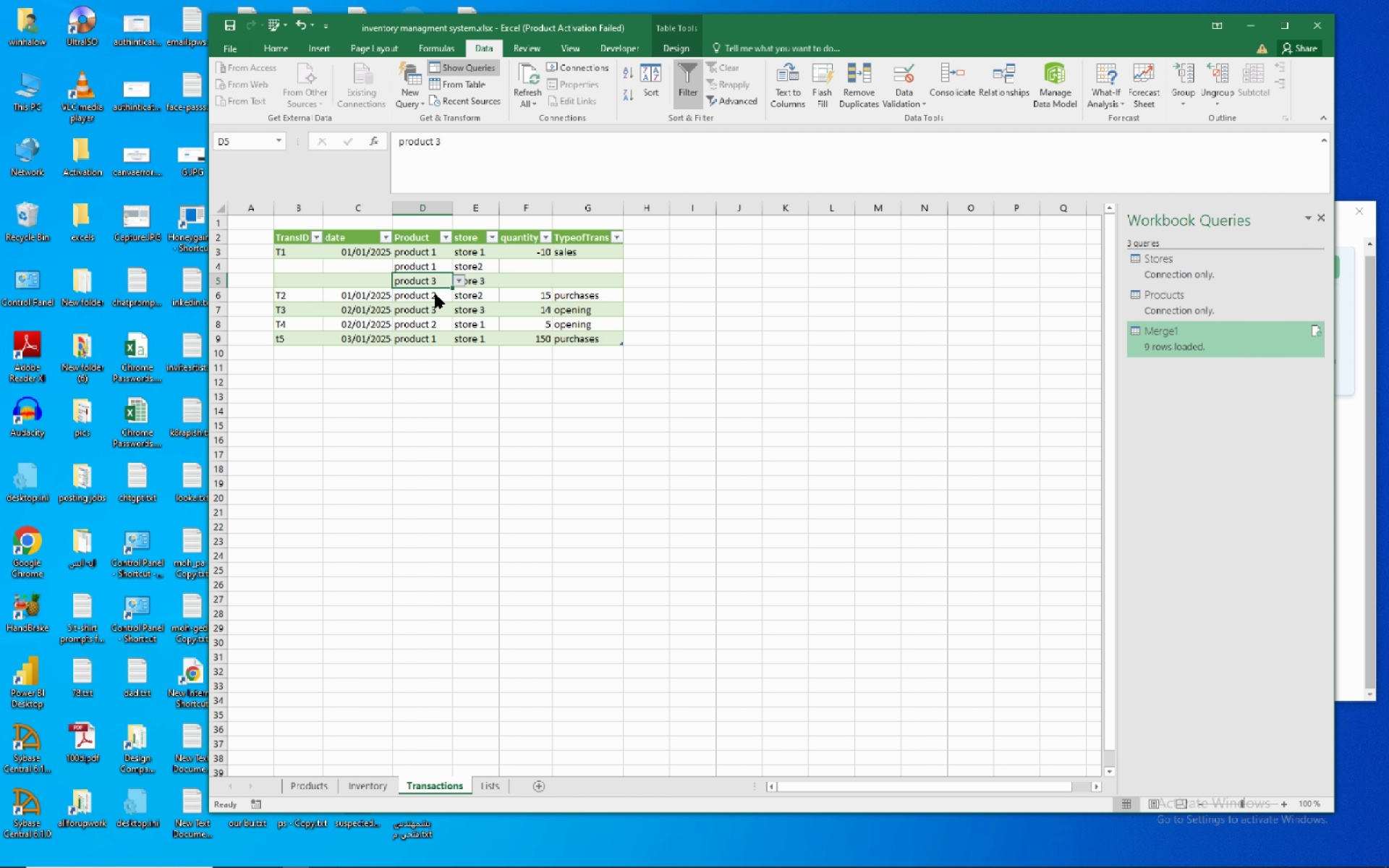 
left_click([436, 294])
 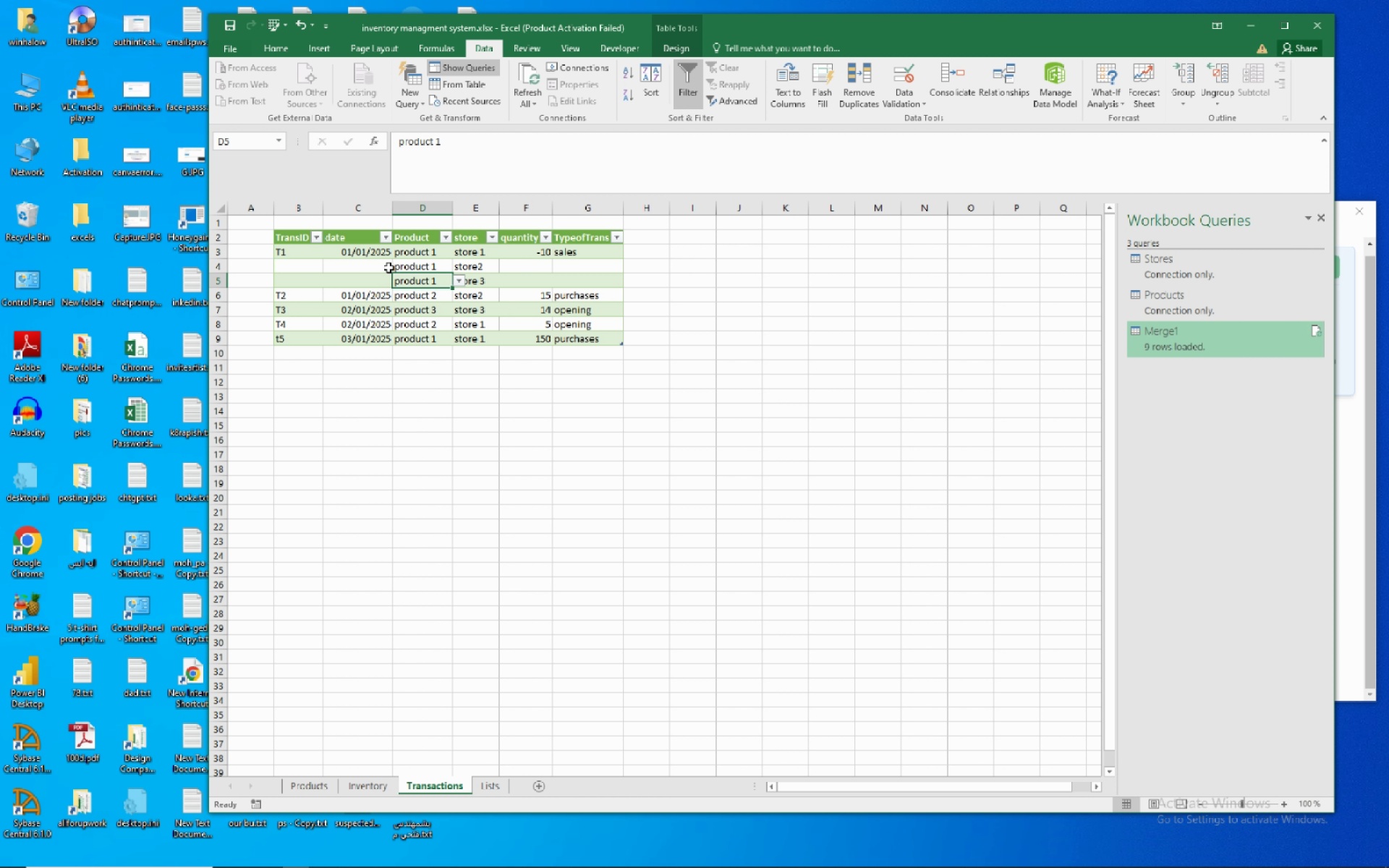 
left_click([381, 270])
 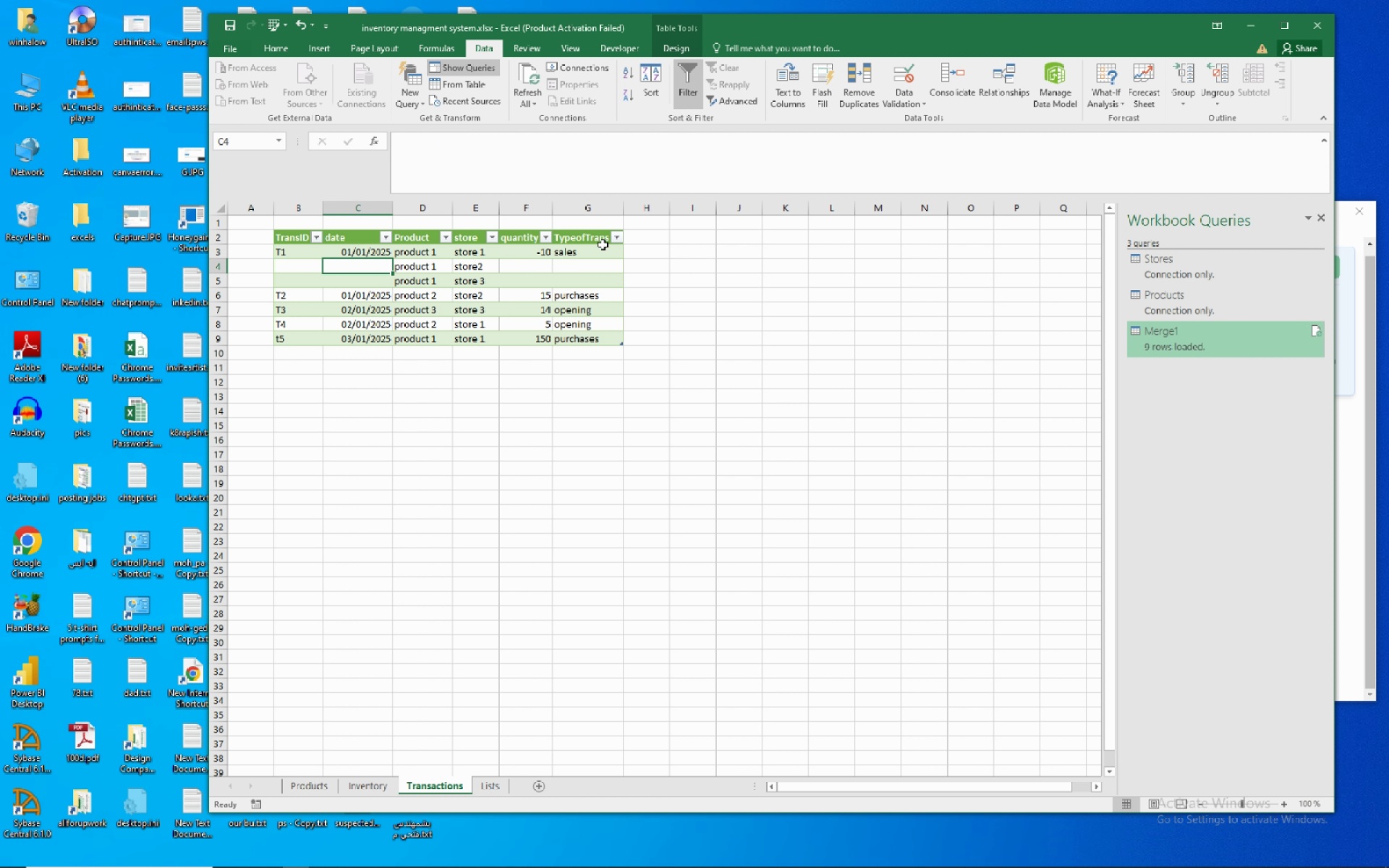 
left_click([585, 244])
 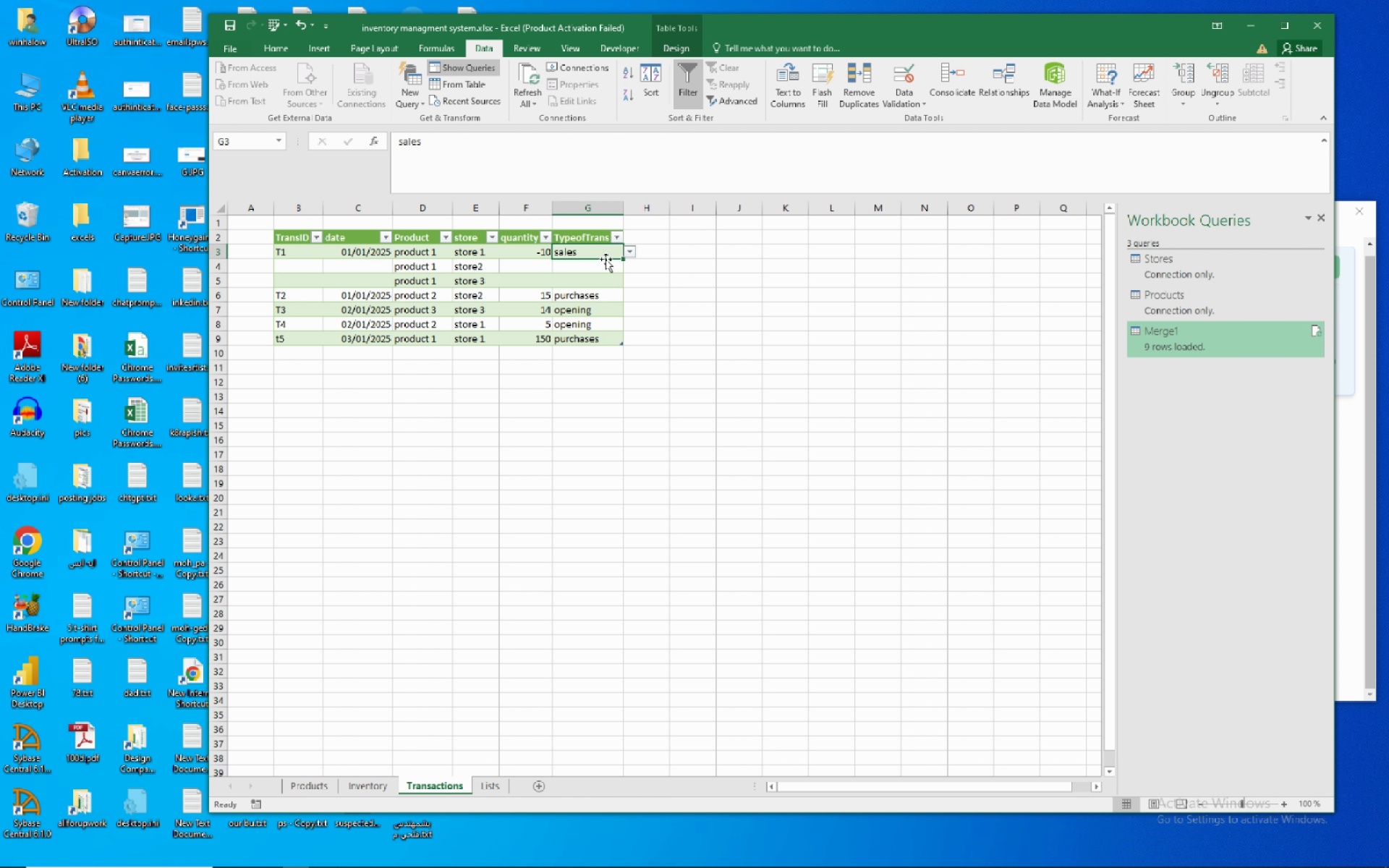 
left_click([632, 252])
 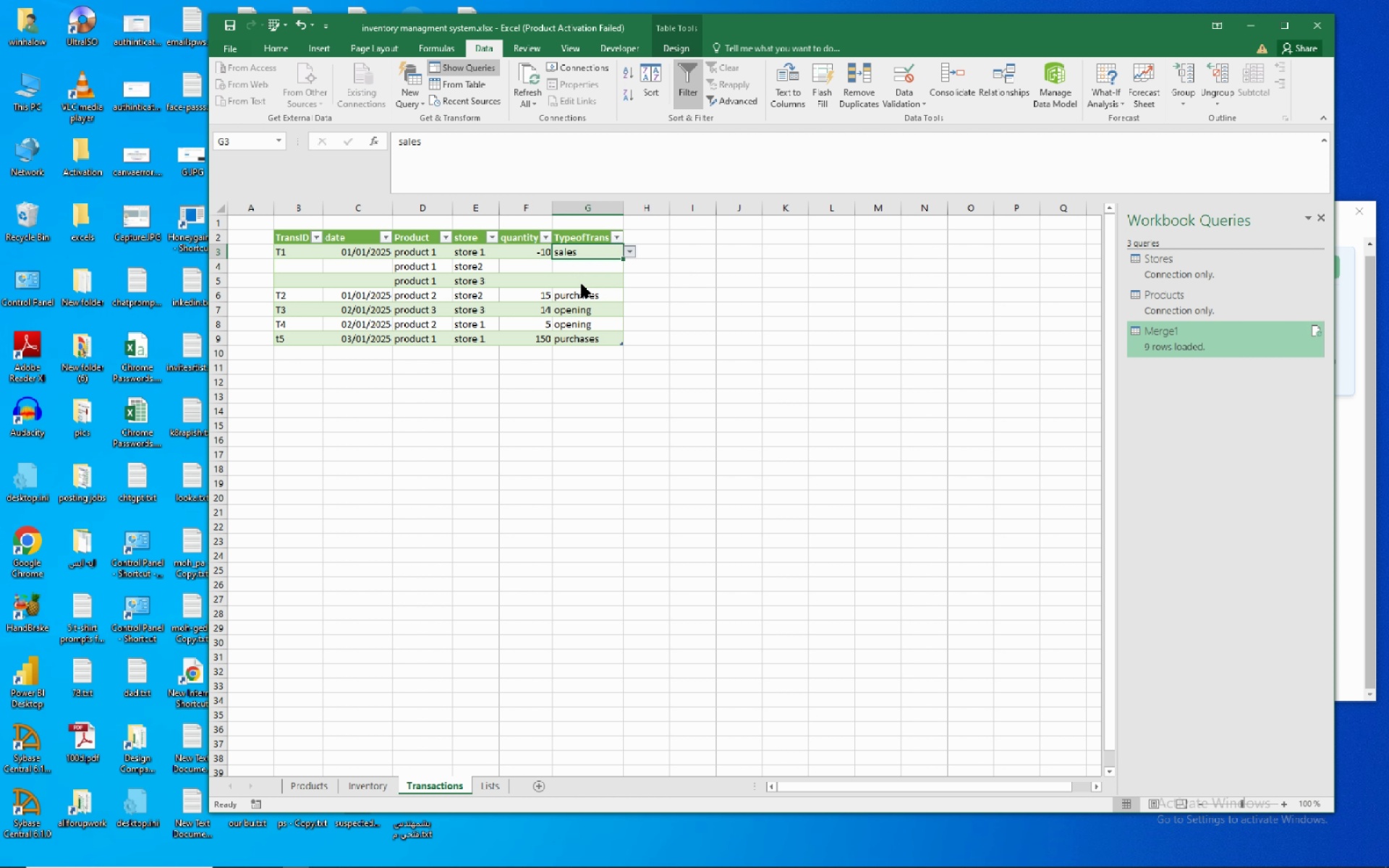 
left_click([582, 284])
 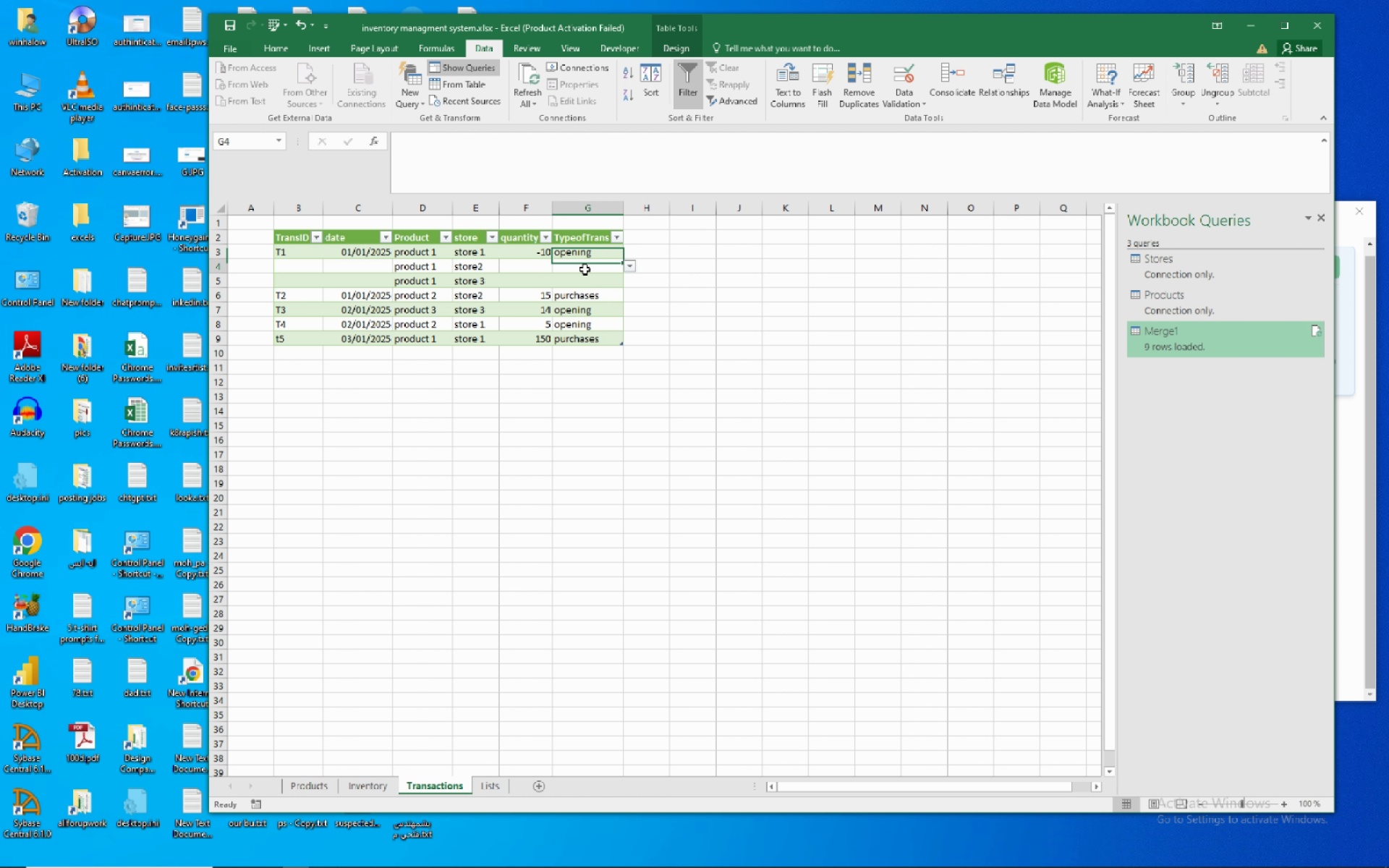 
left_click([585, 269])
 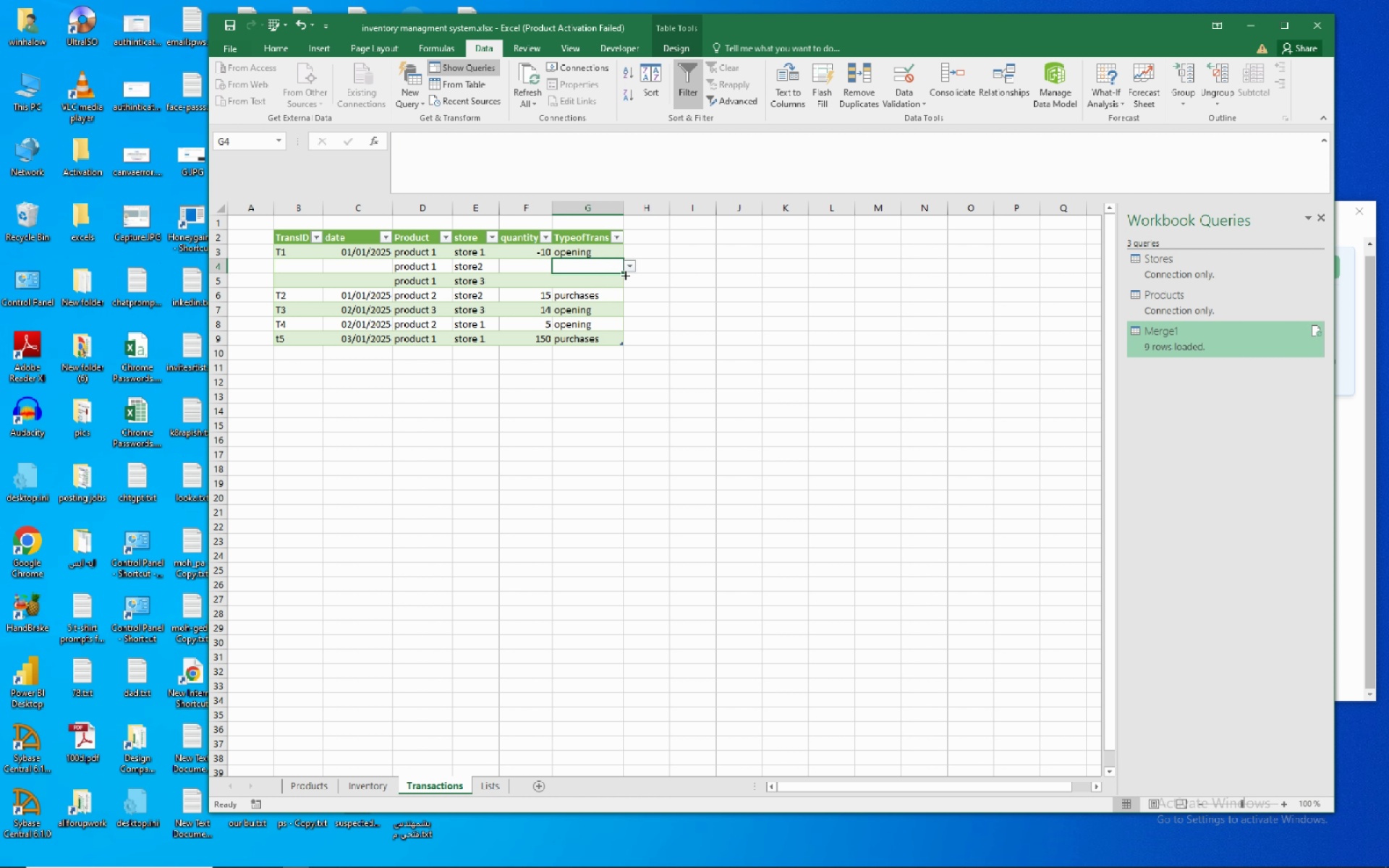 
left_click([630, 258])
 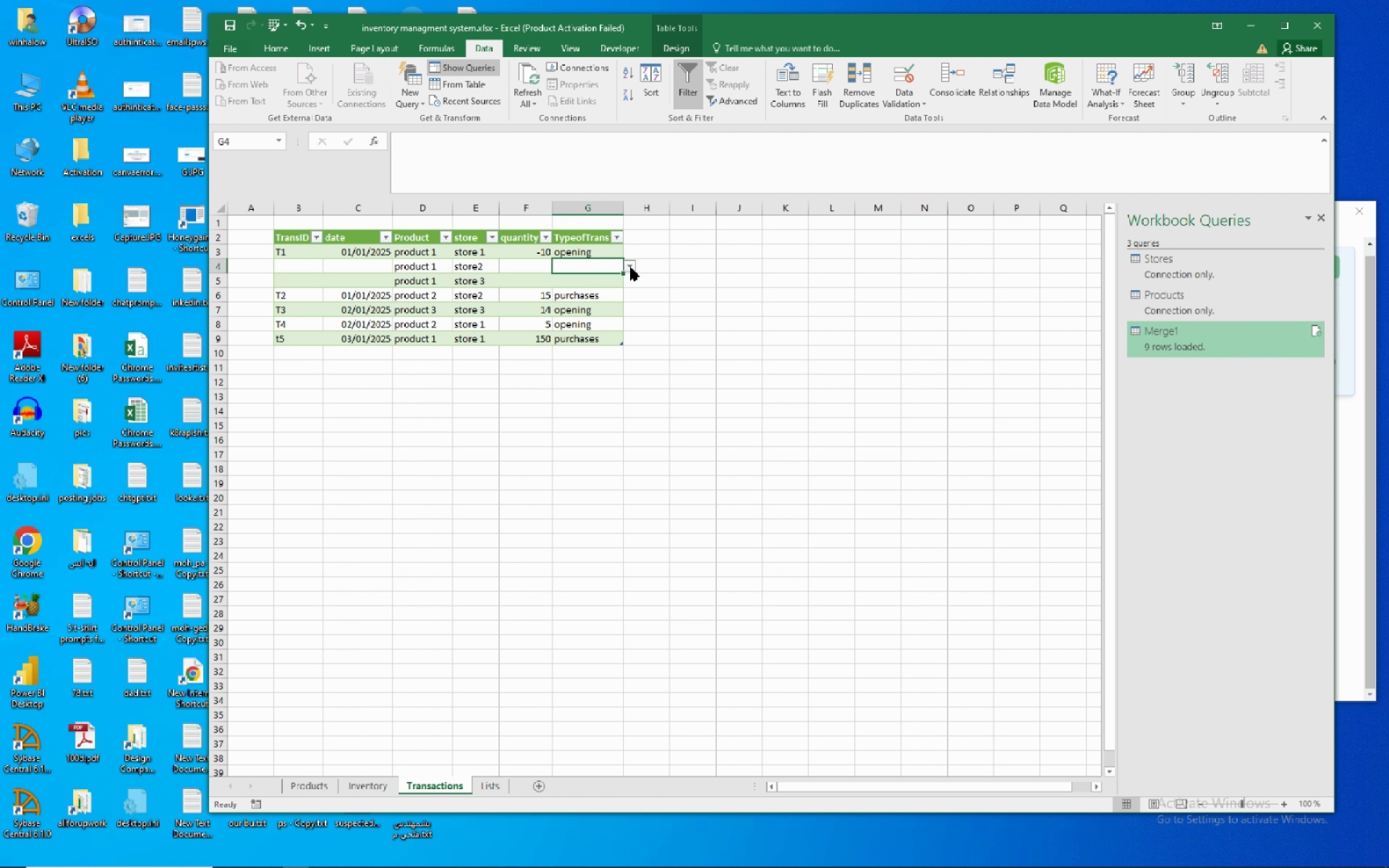 
left_click([632, 264])
 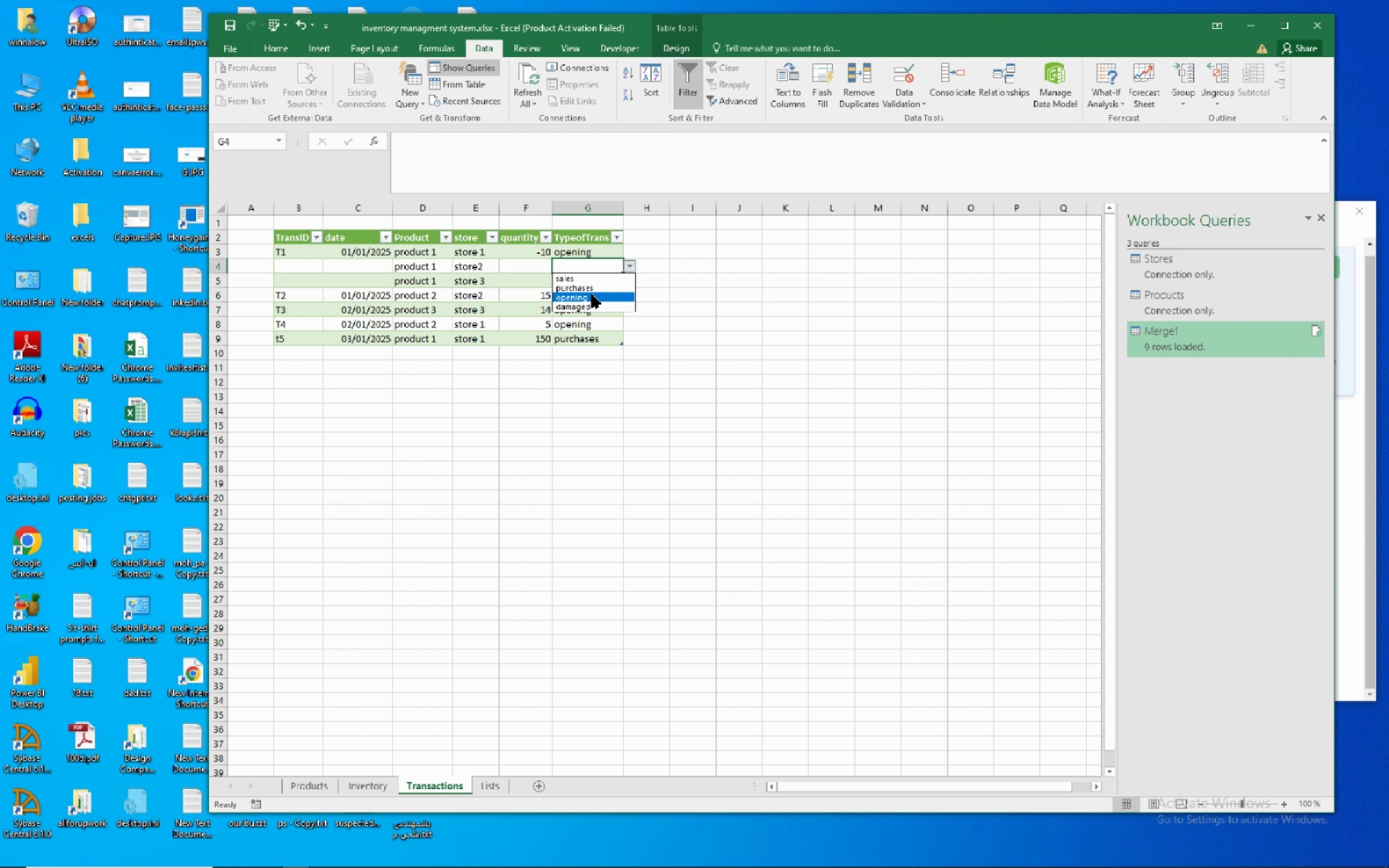 
left_click([592, 294])
 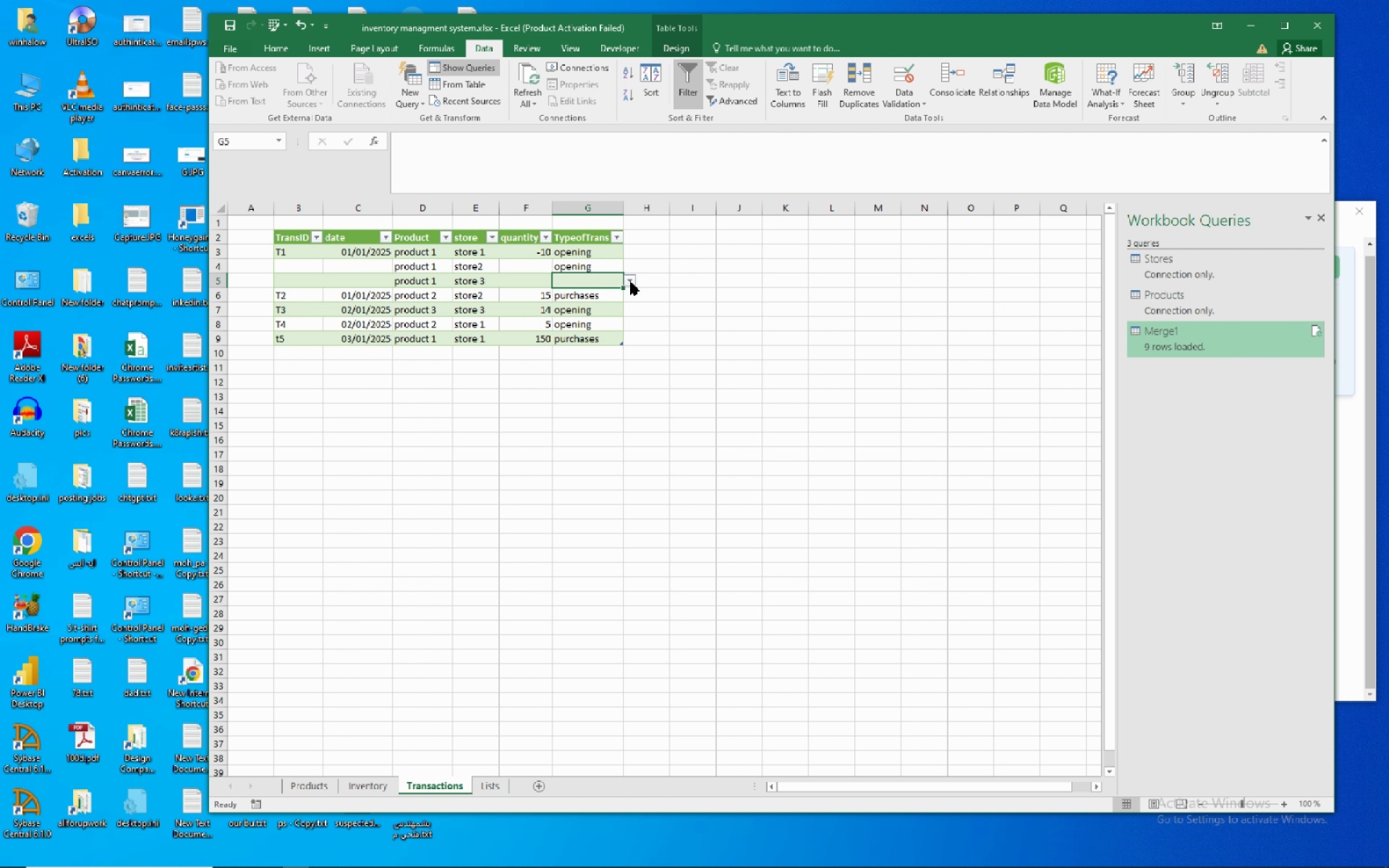 
left_click([630, 281])
 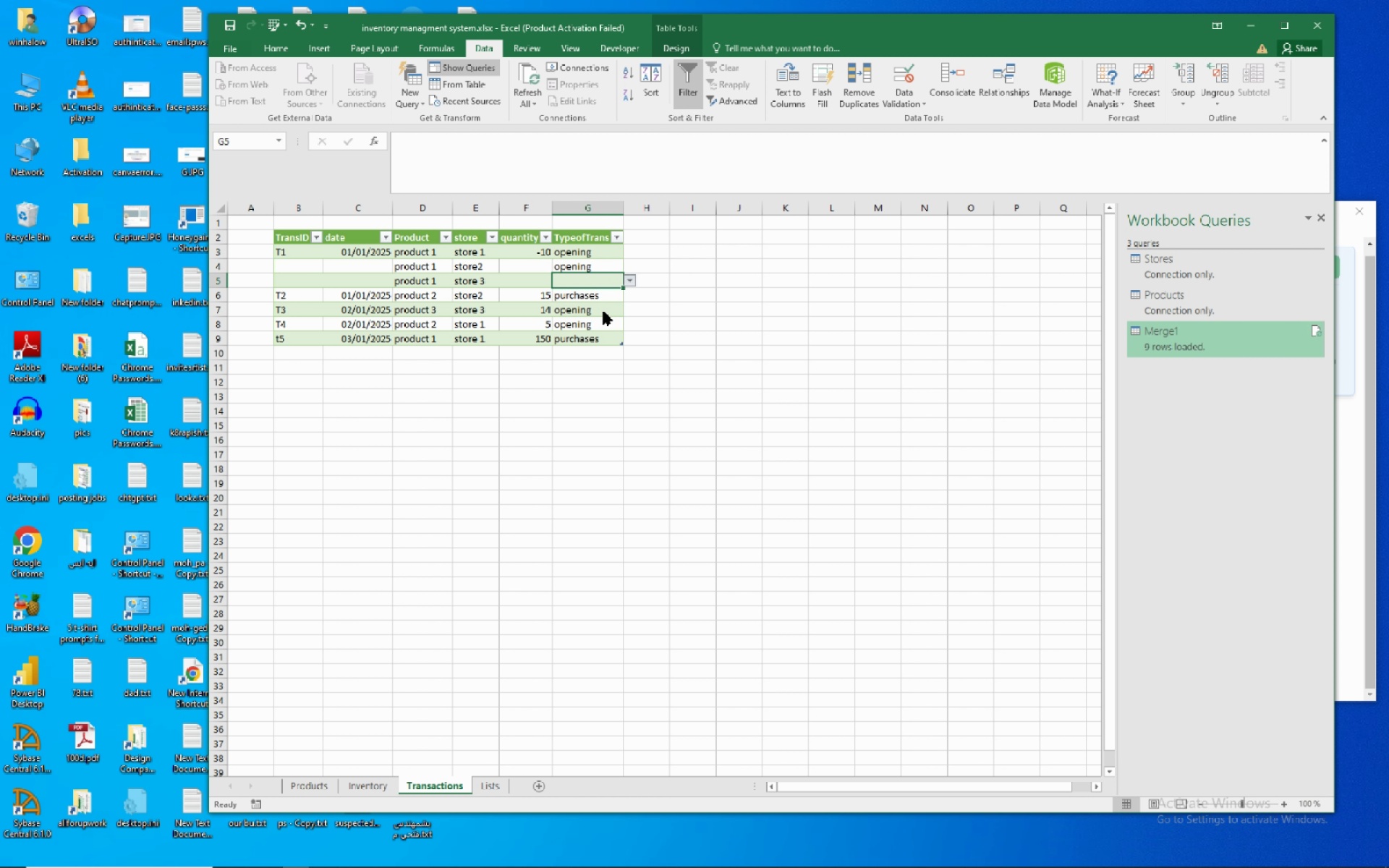 
left_click([603, 311])
 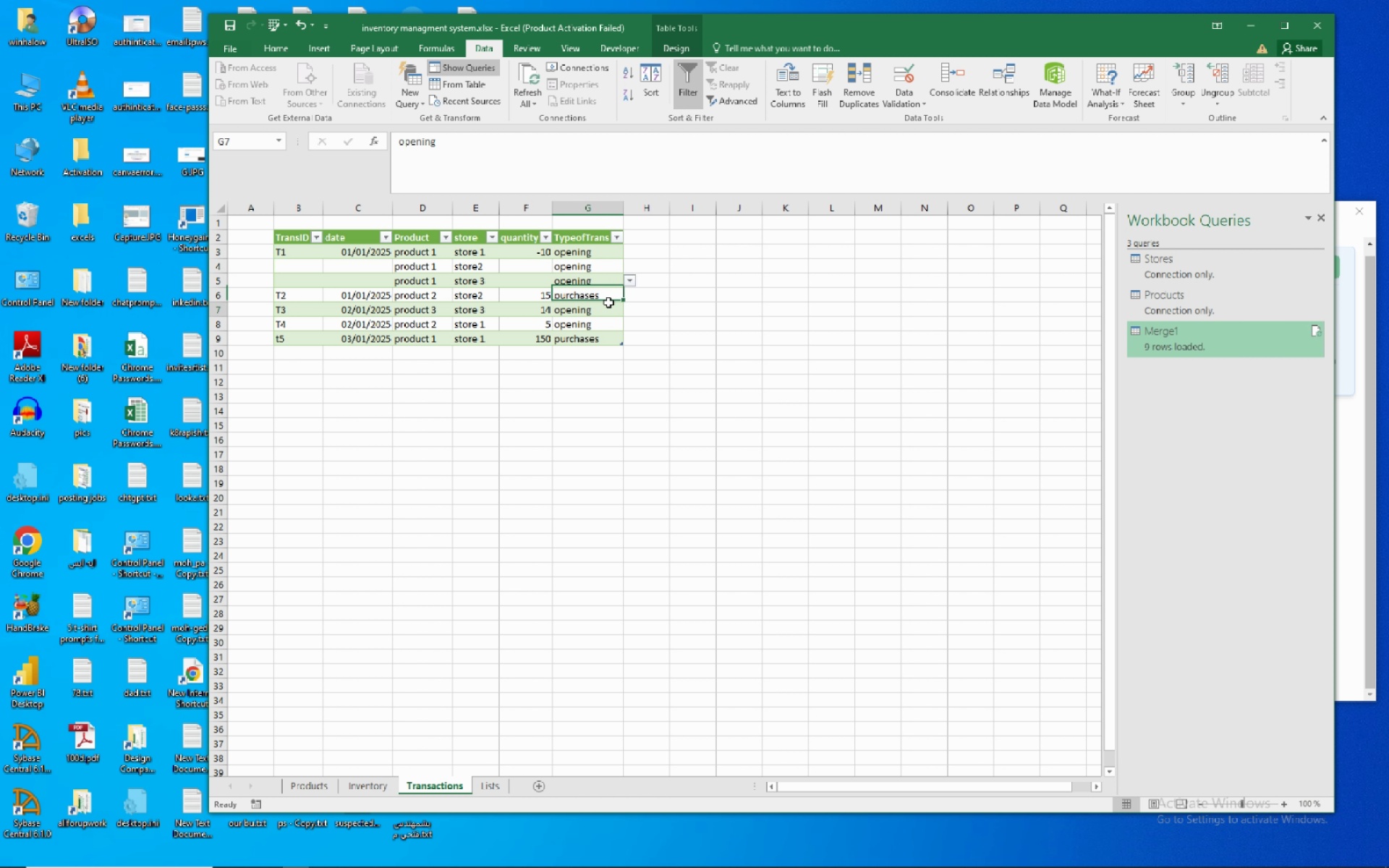 
left_click([608, 302])
 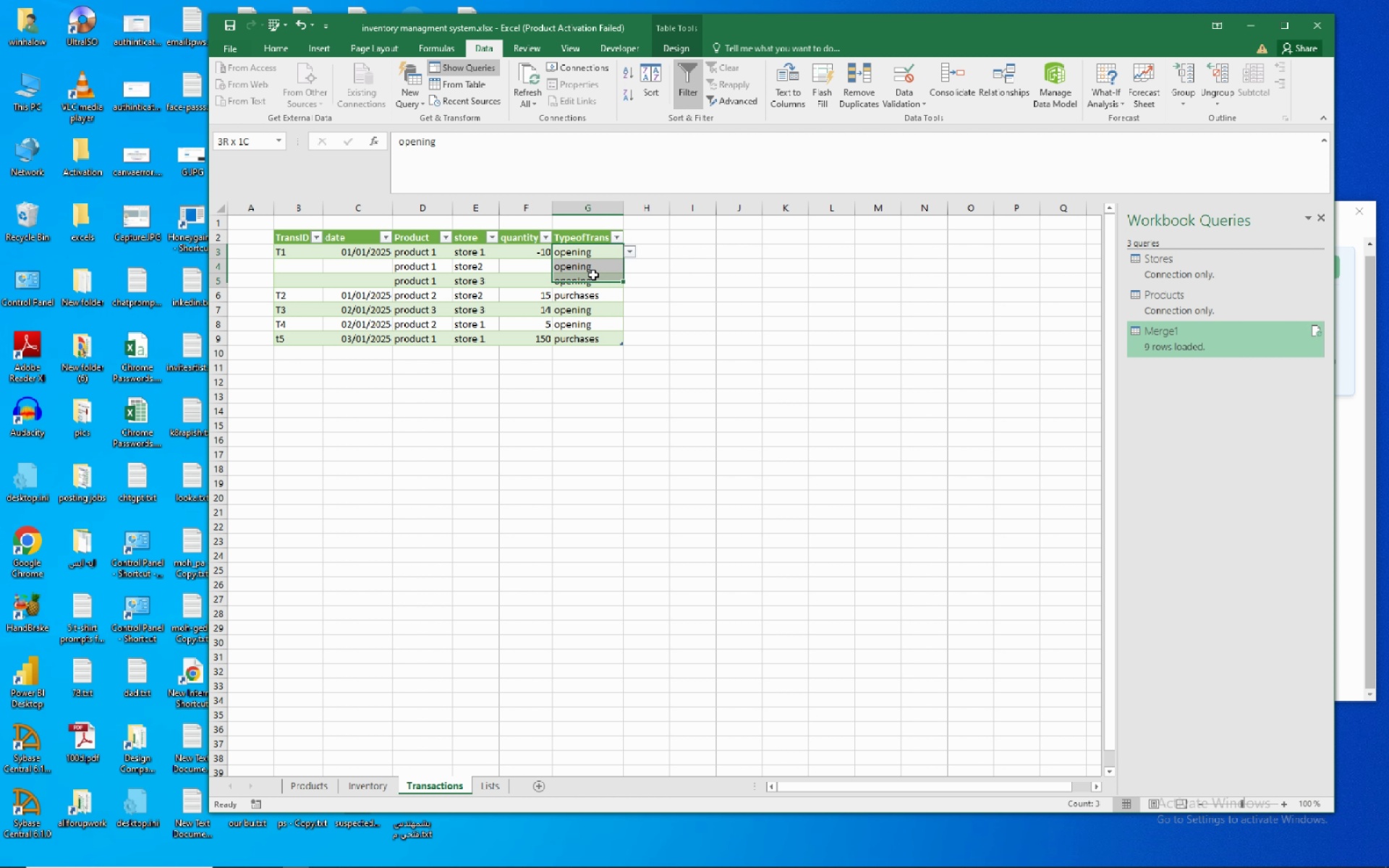 
right_click([591, 277])
 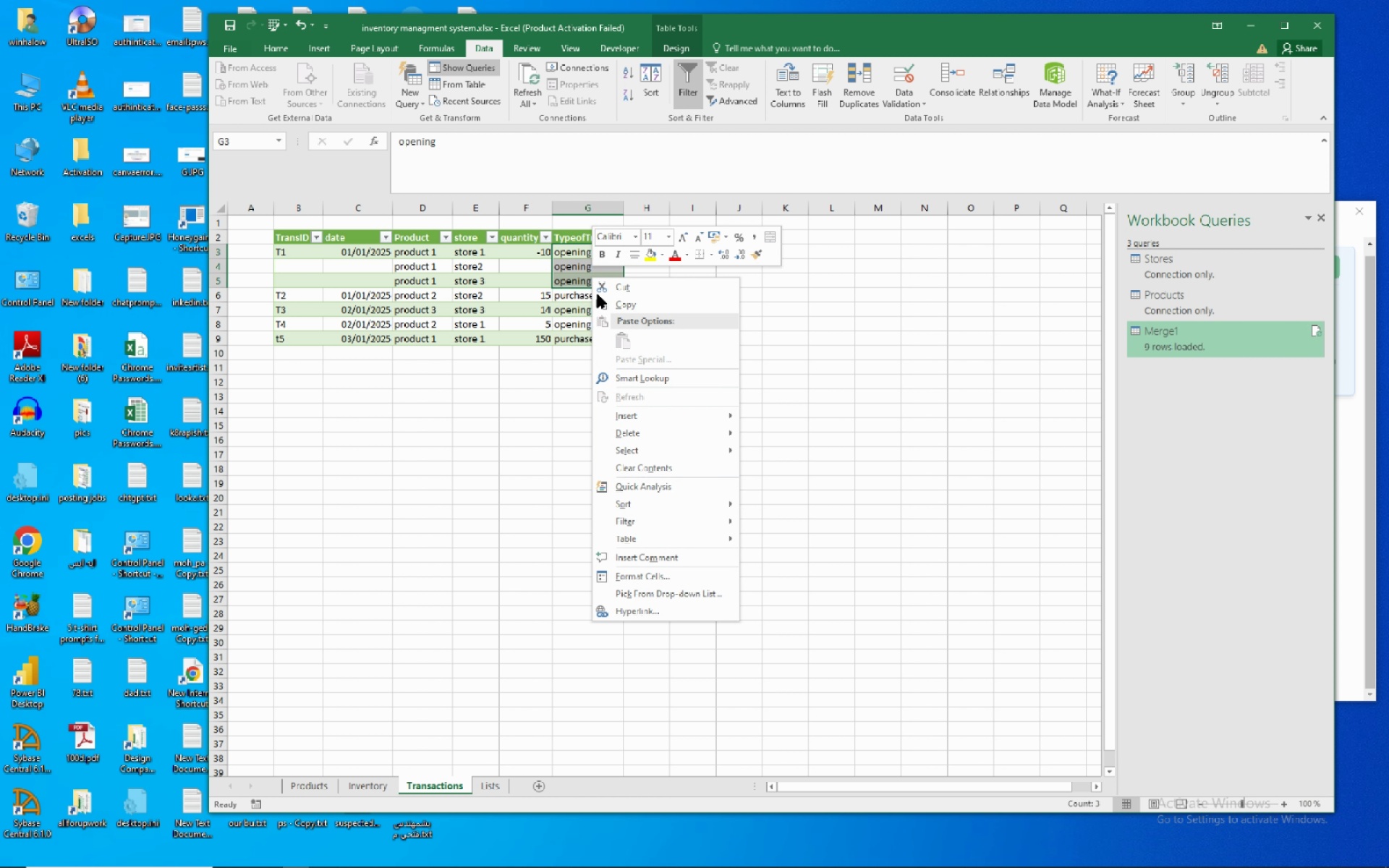 
mouse_move([590, 299])
 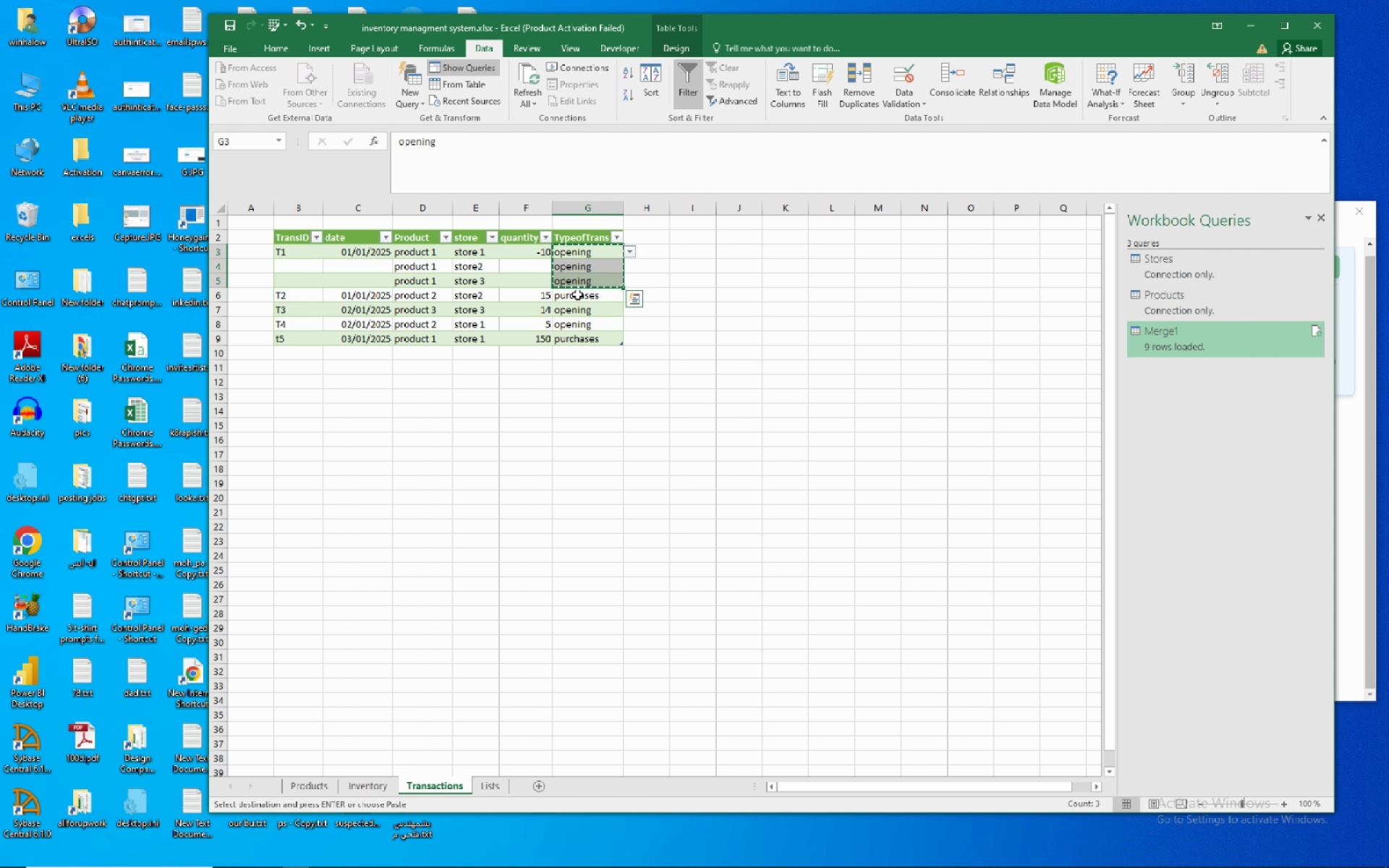 
left_click([577, 296])
 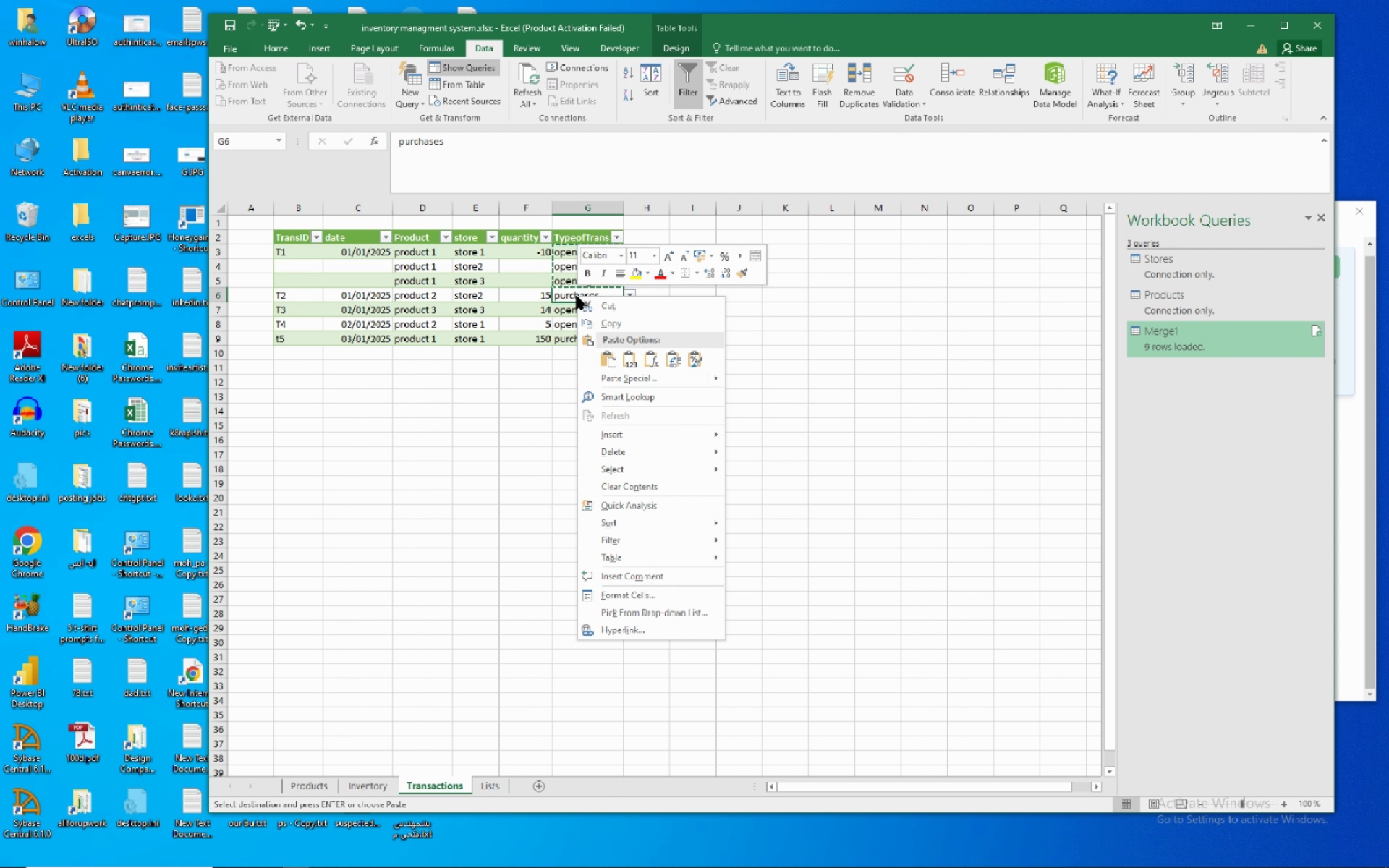 
right_click([577, 296])
 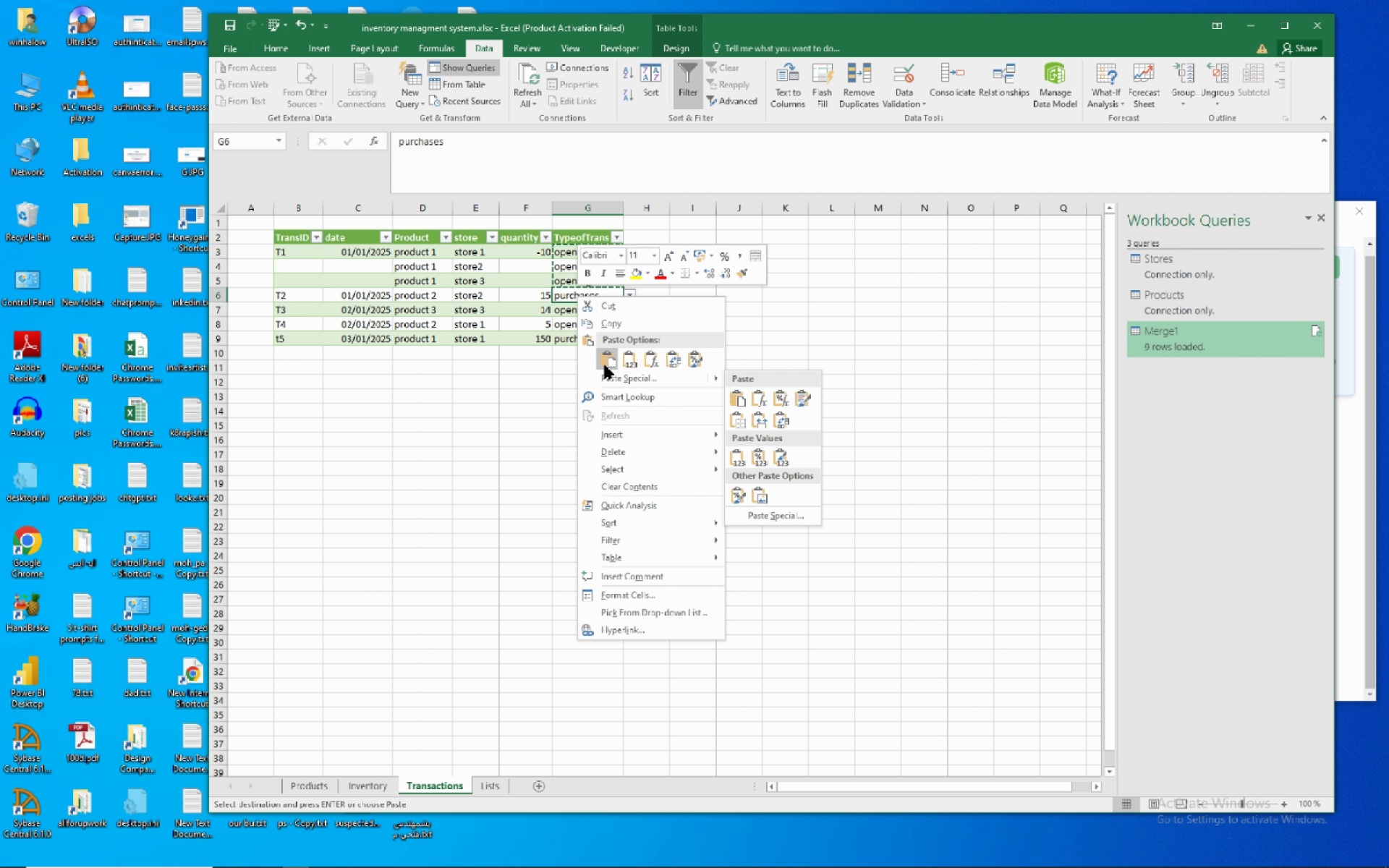 
left_click([606, 363])
 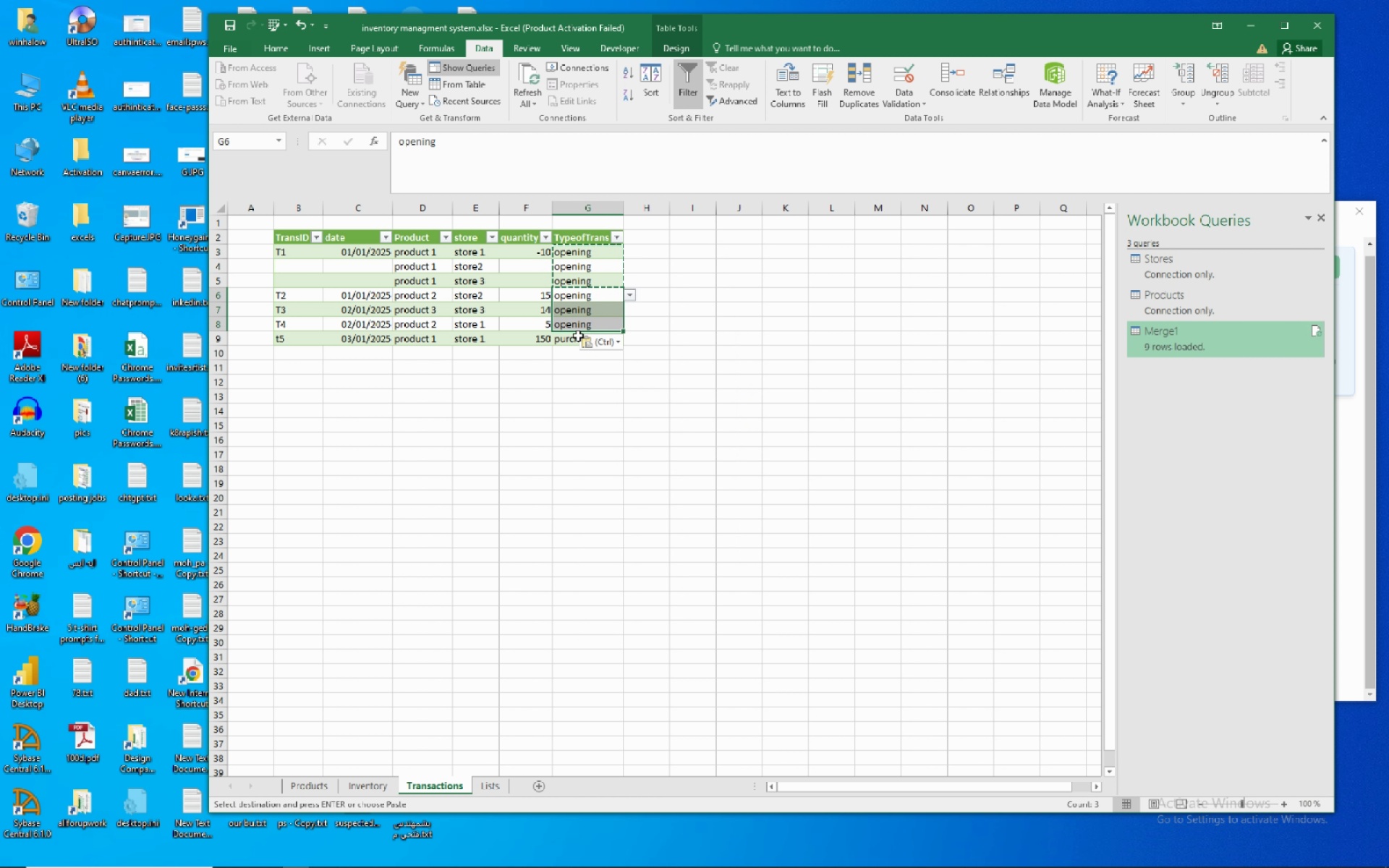 
left_click([578, 336])
 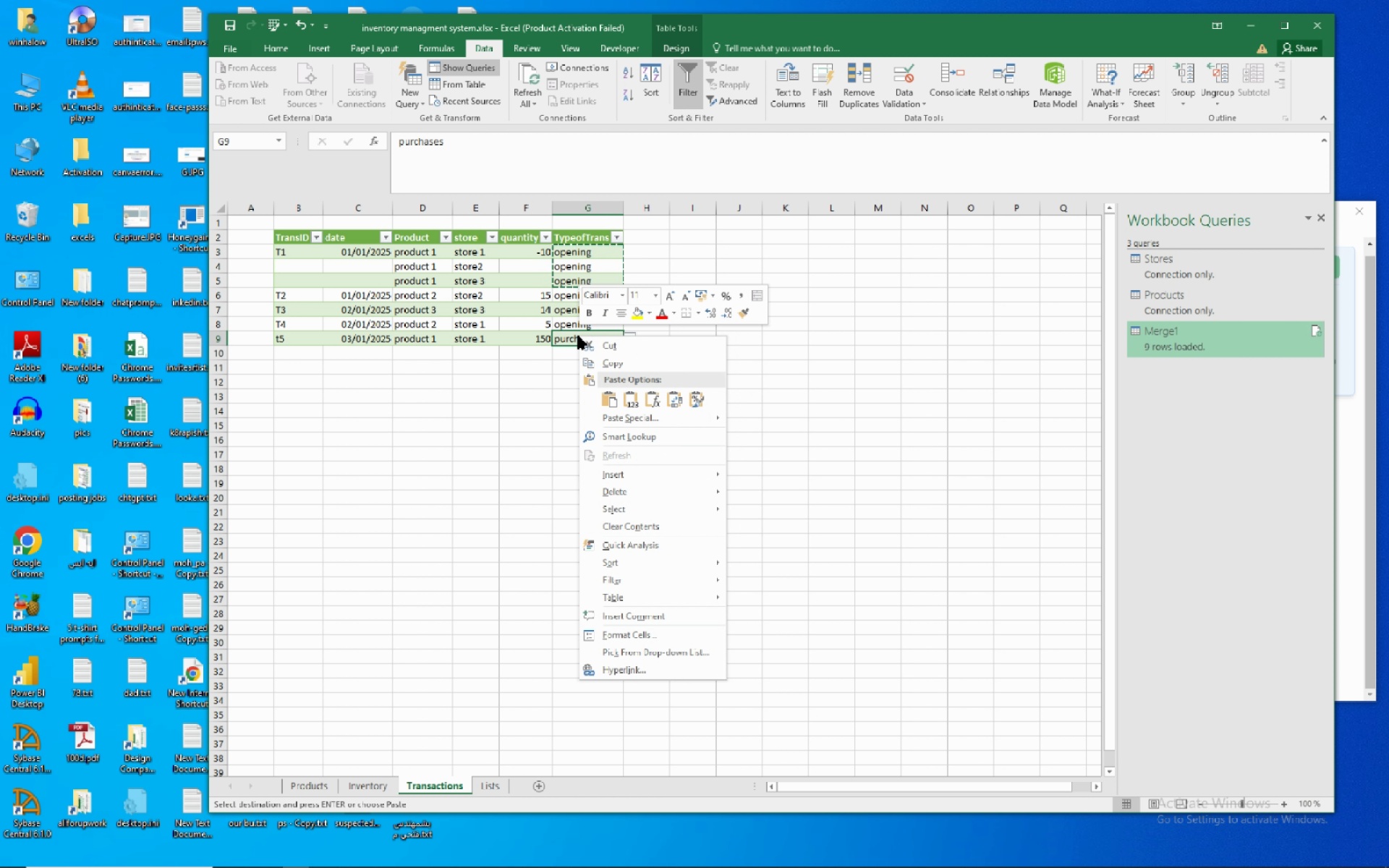 
right_click([578, 336])
 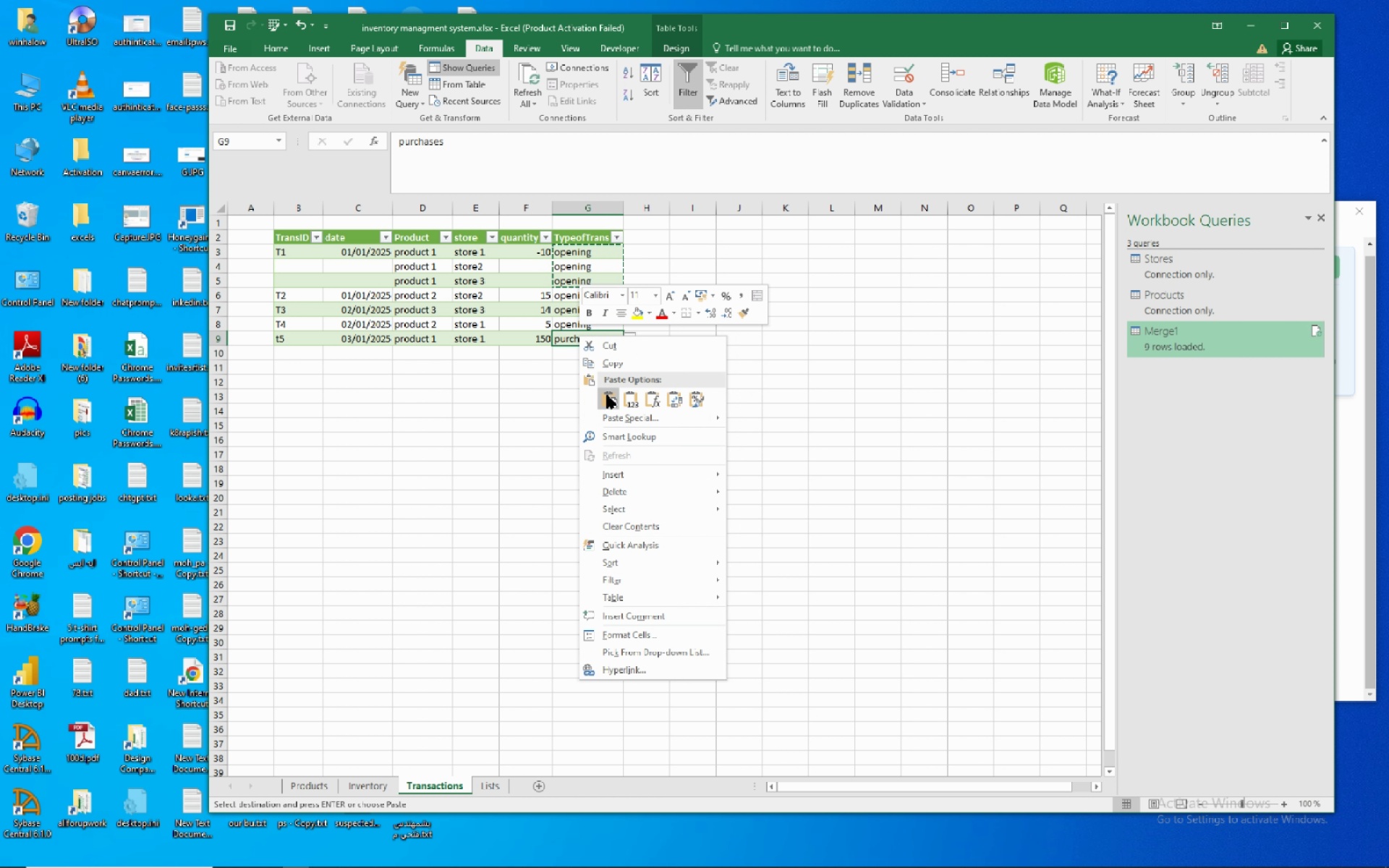 
left_click([607, 395])
 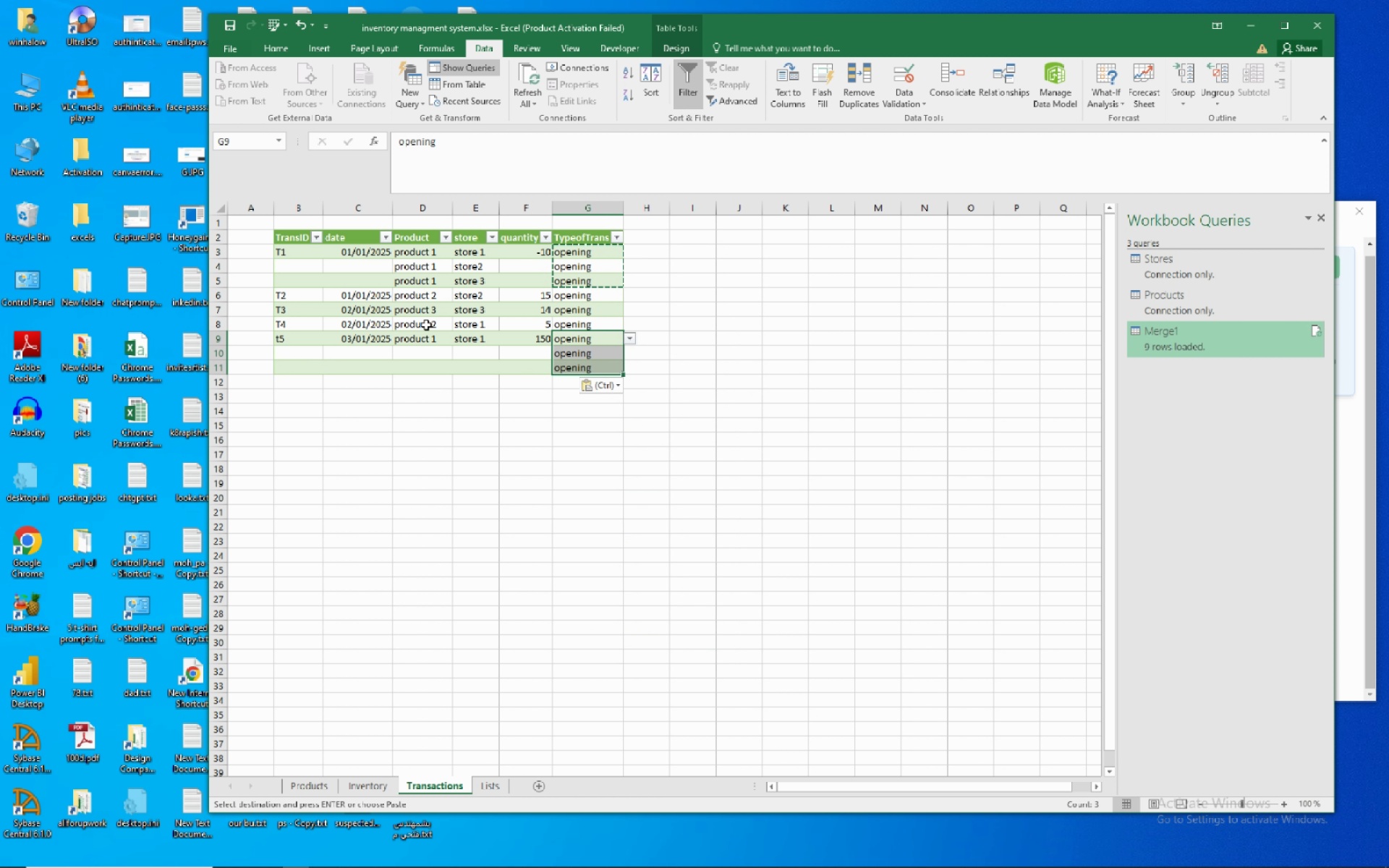 
left_click([423, 312])
 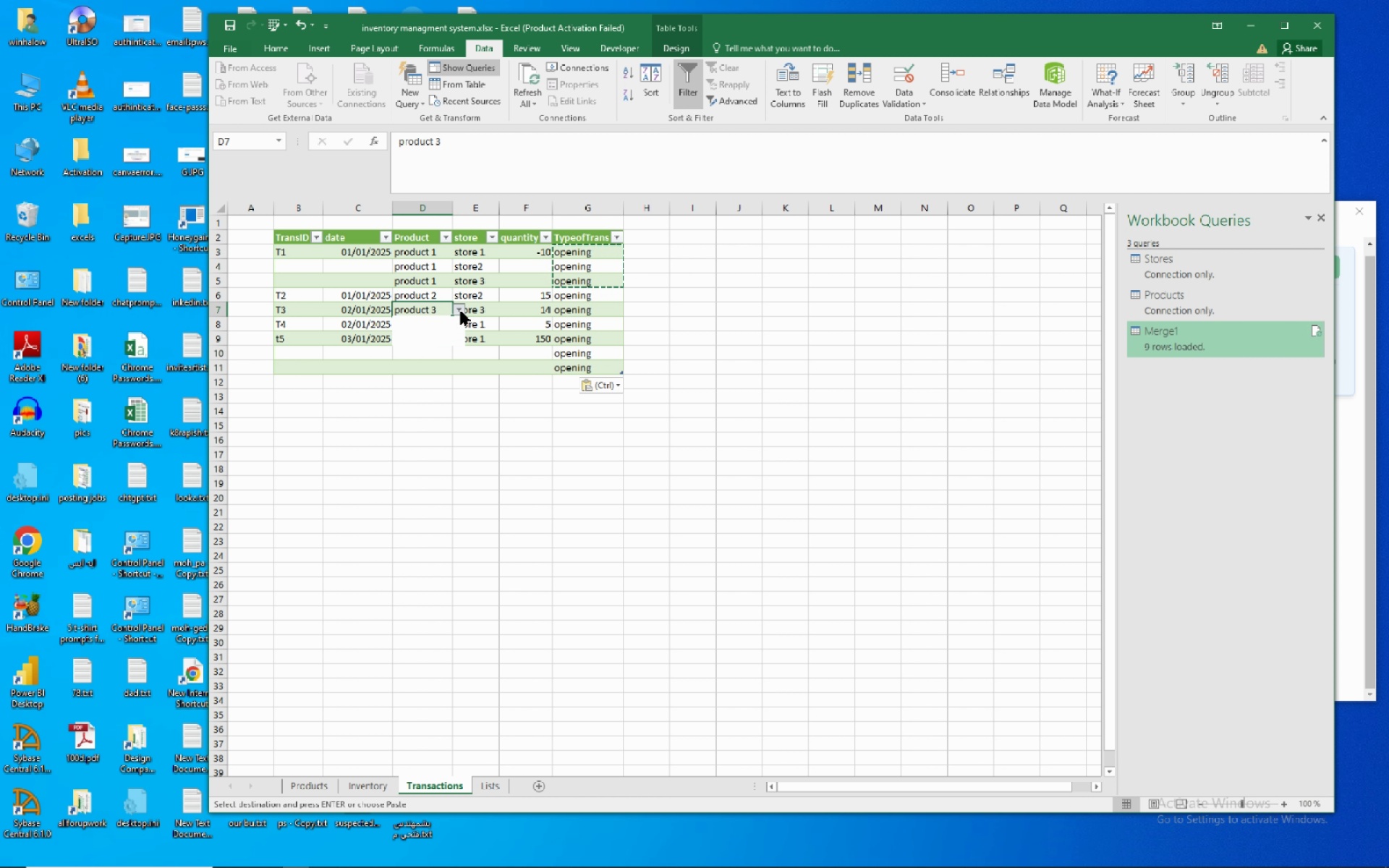 
left_click([461, 311])
 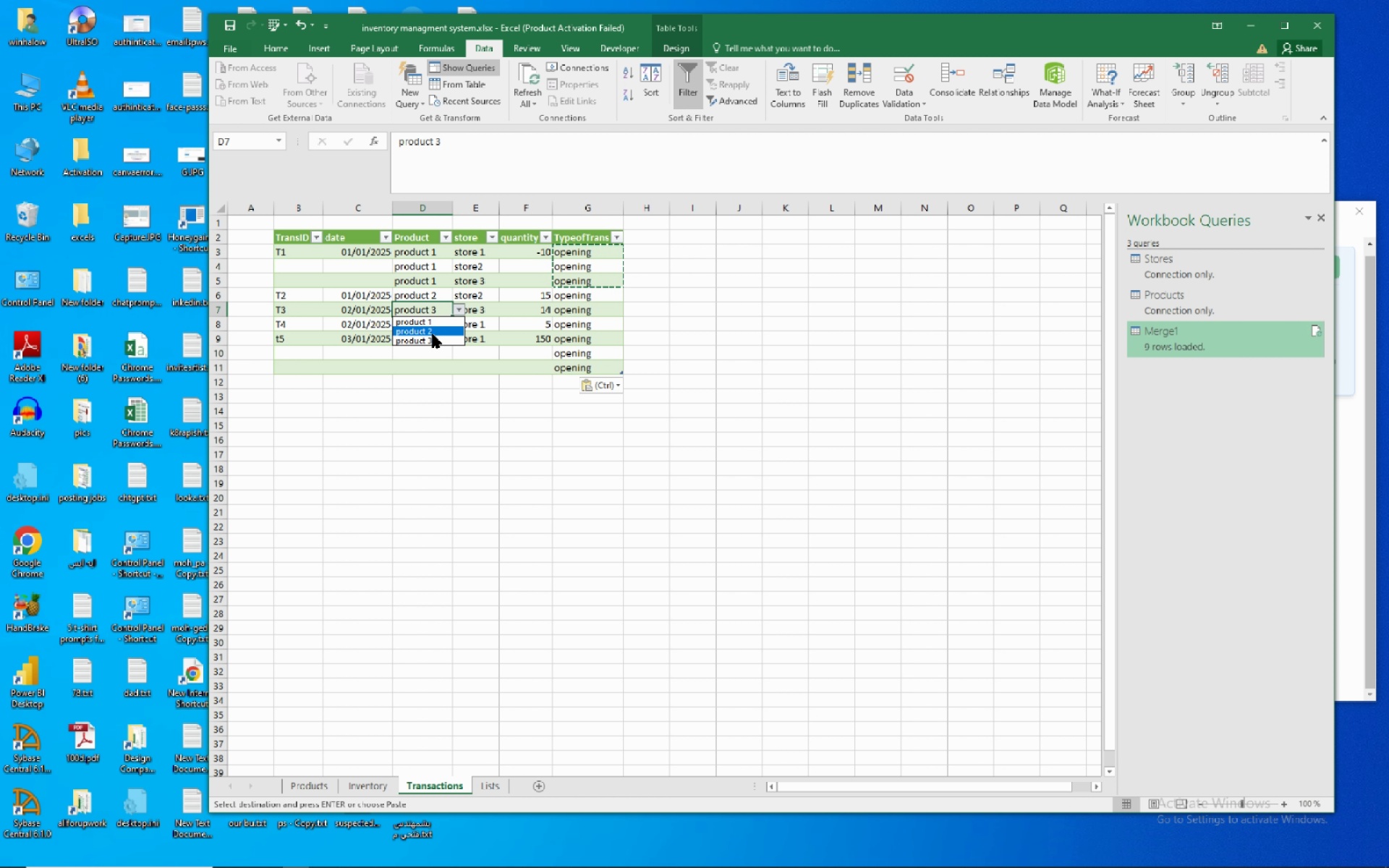 
left_click([433, 334])
 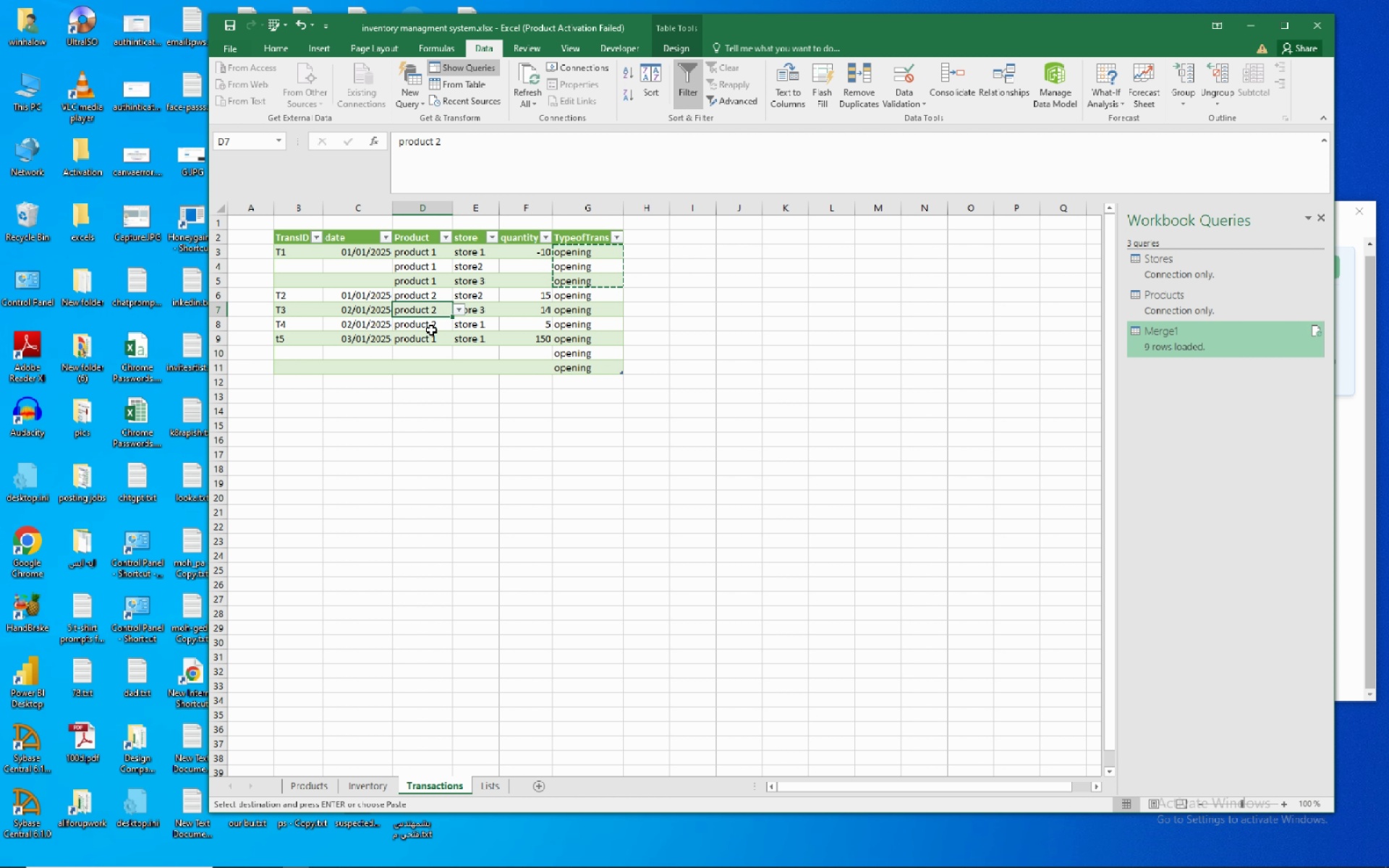 
left_click([431, 330])
 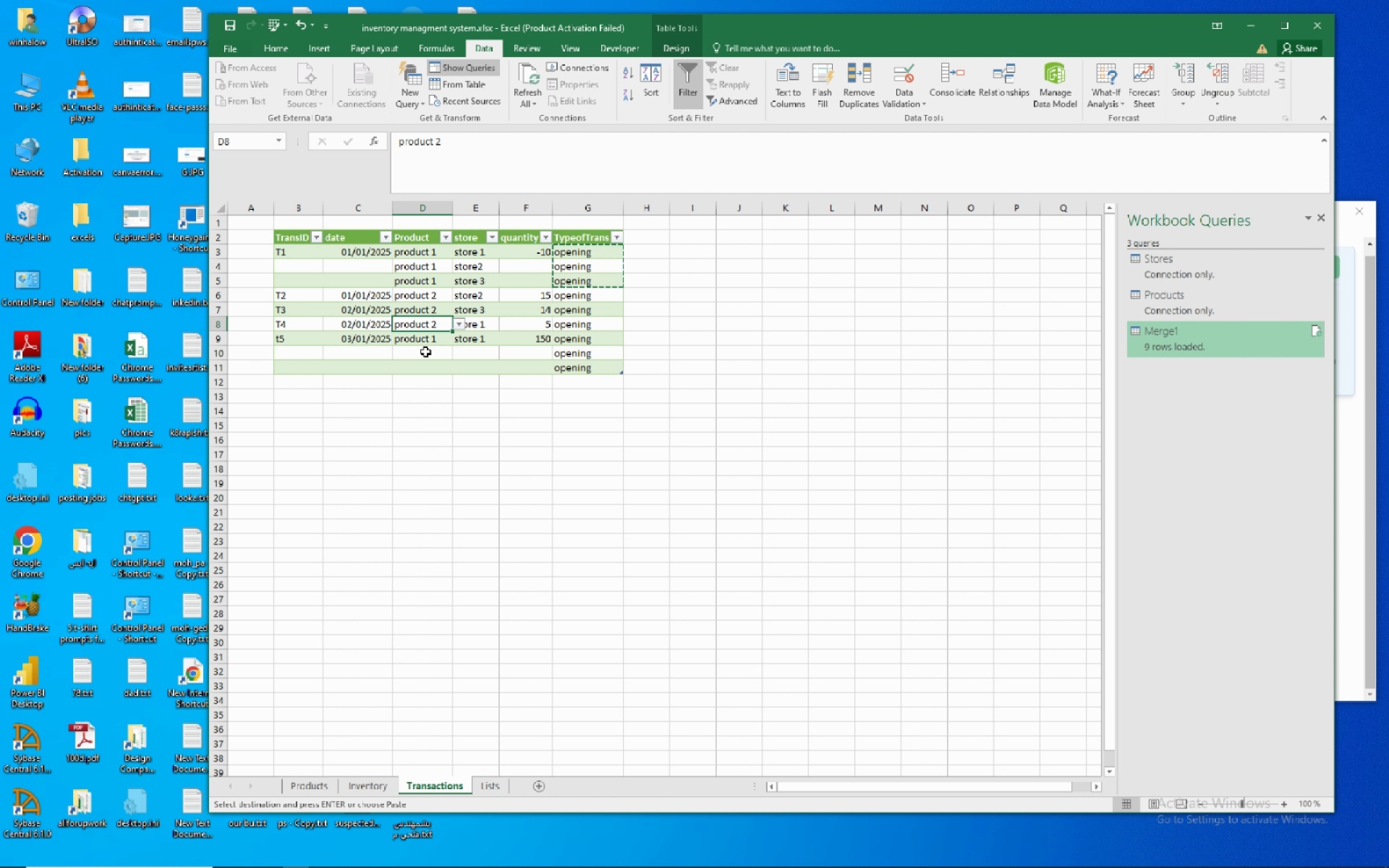 
left_click([429, 346])
 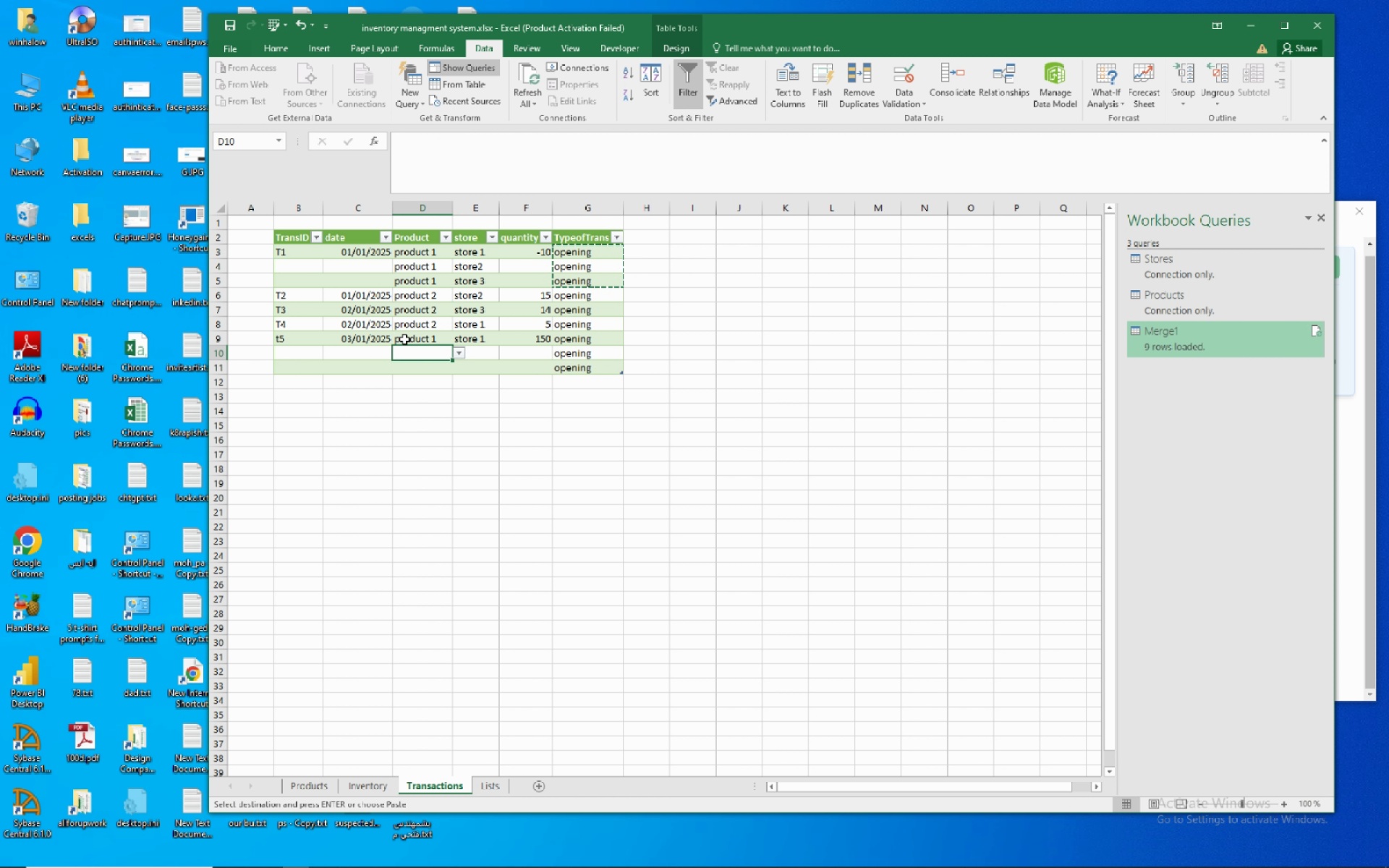 
left_click([405, 339])
 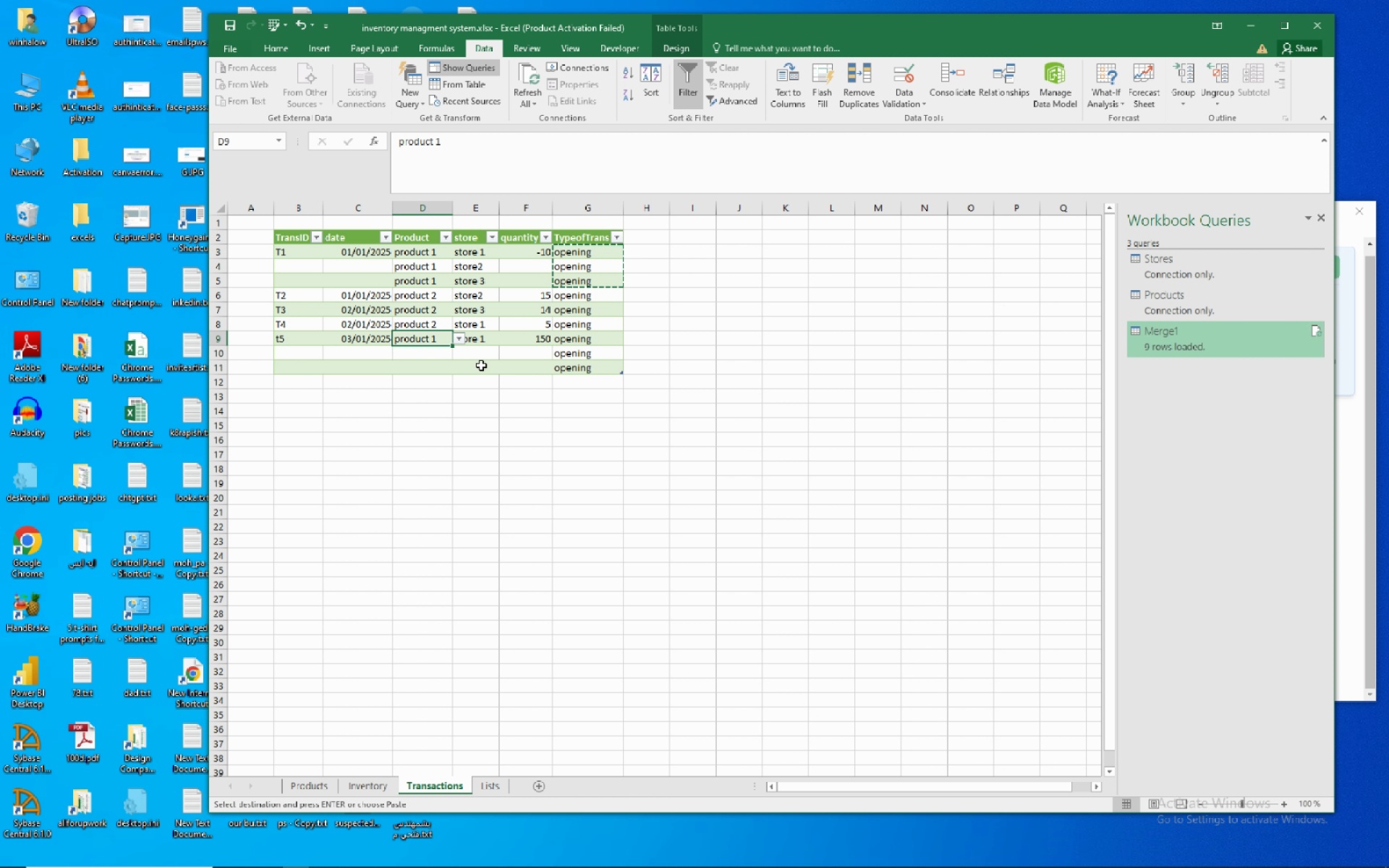 
left_click([484, 348])
 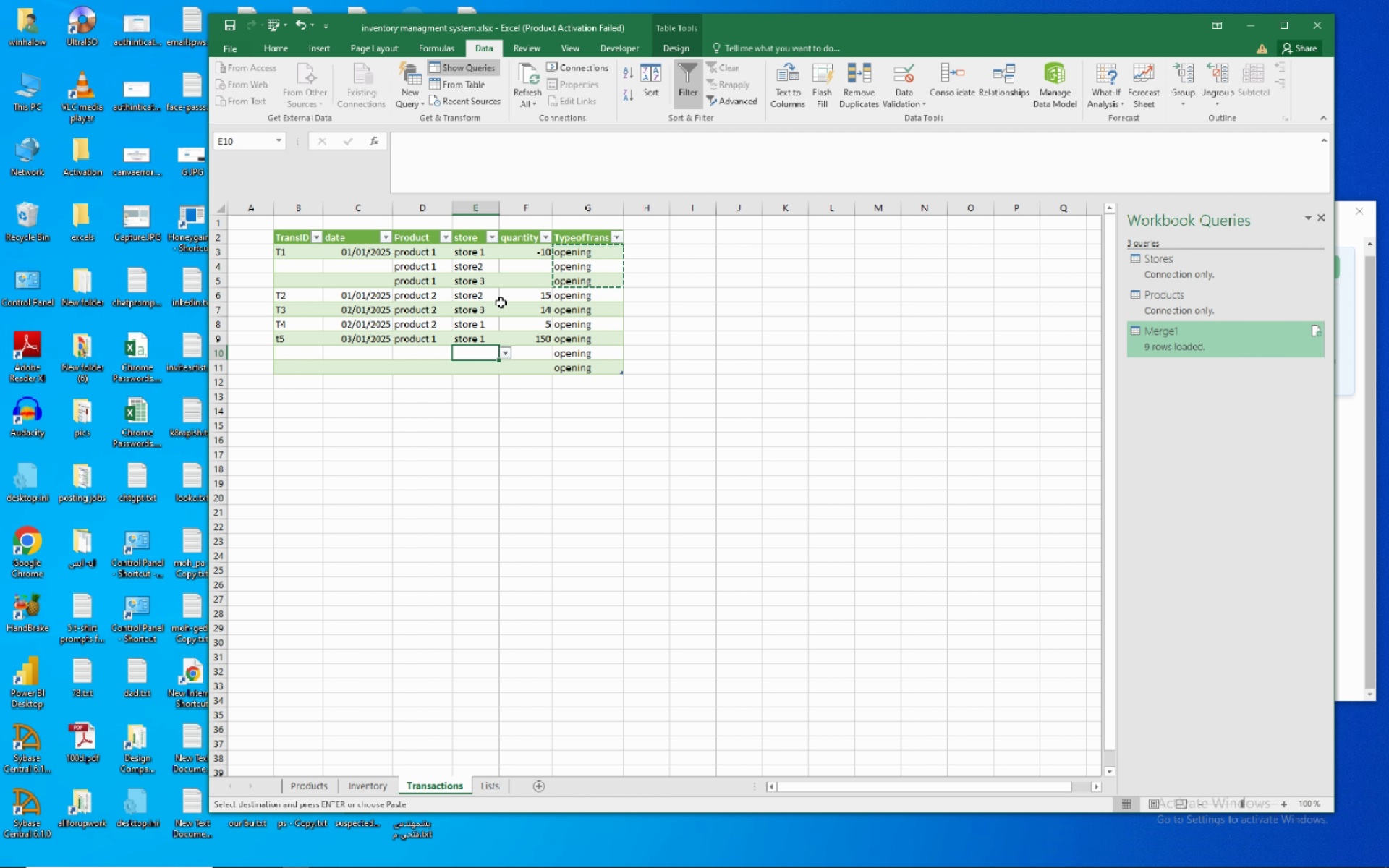 
left_click([490, 296])
 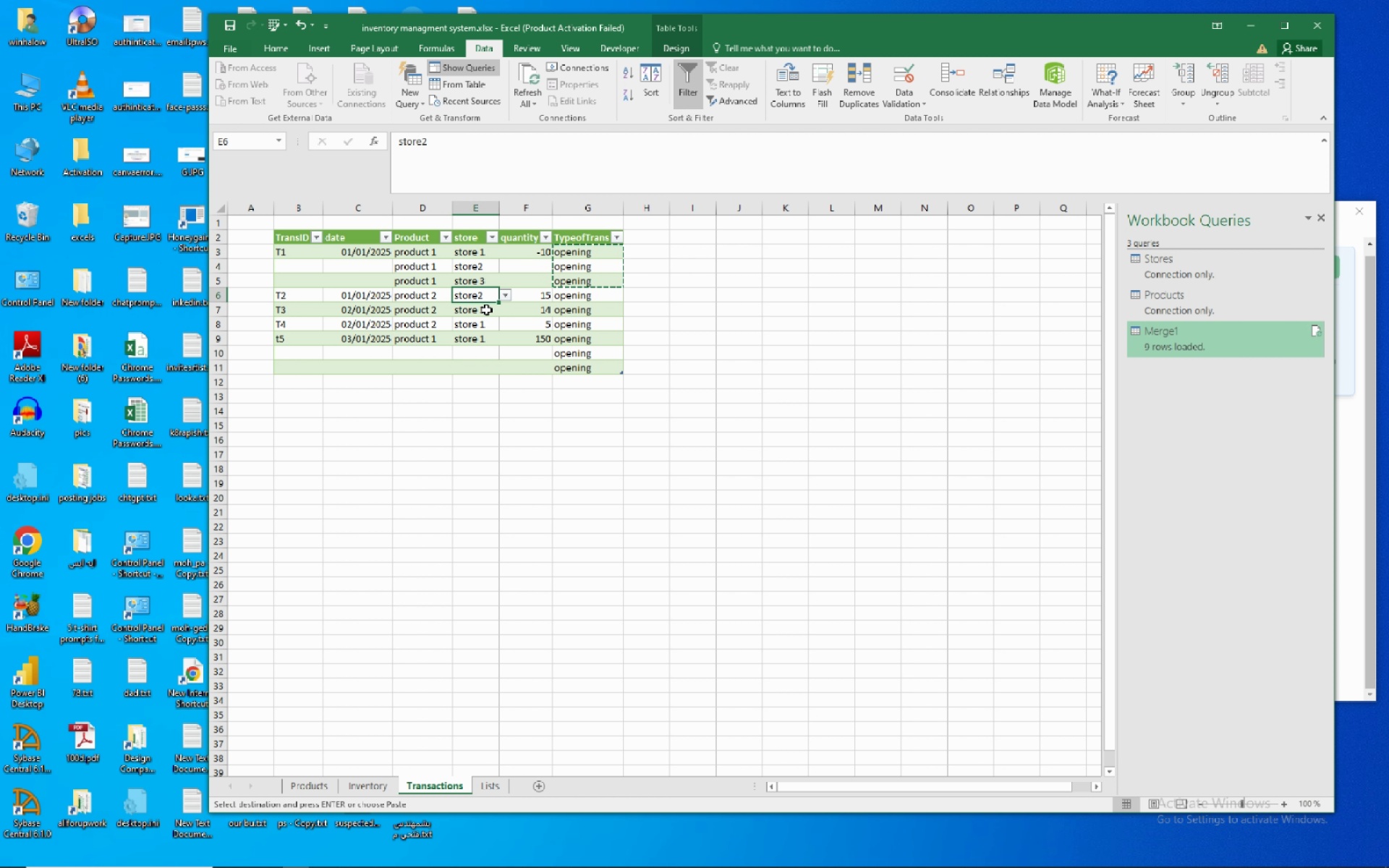 
mouse_move([501, 305])
 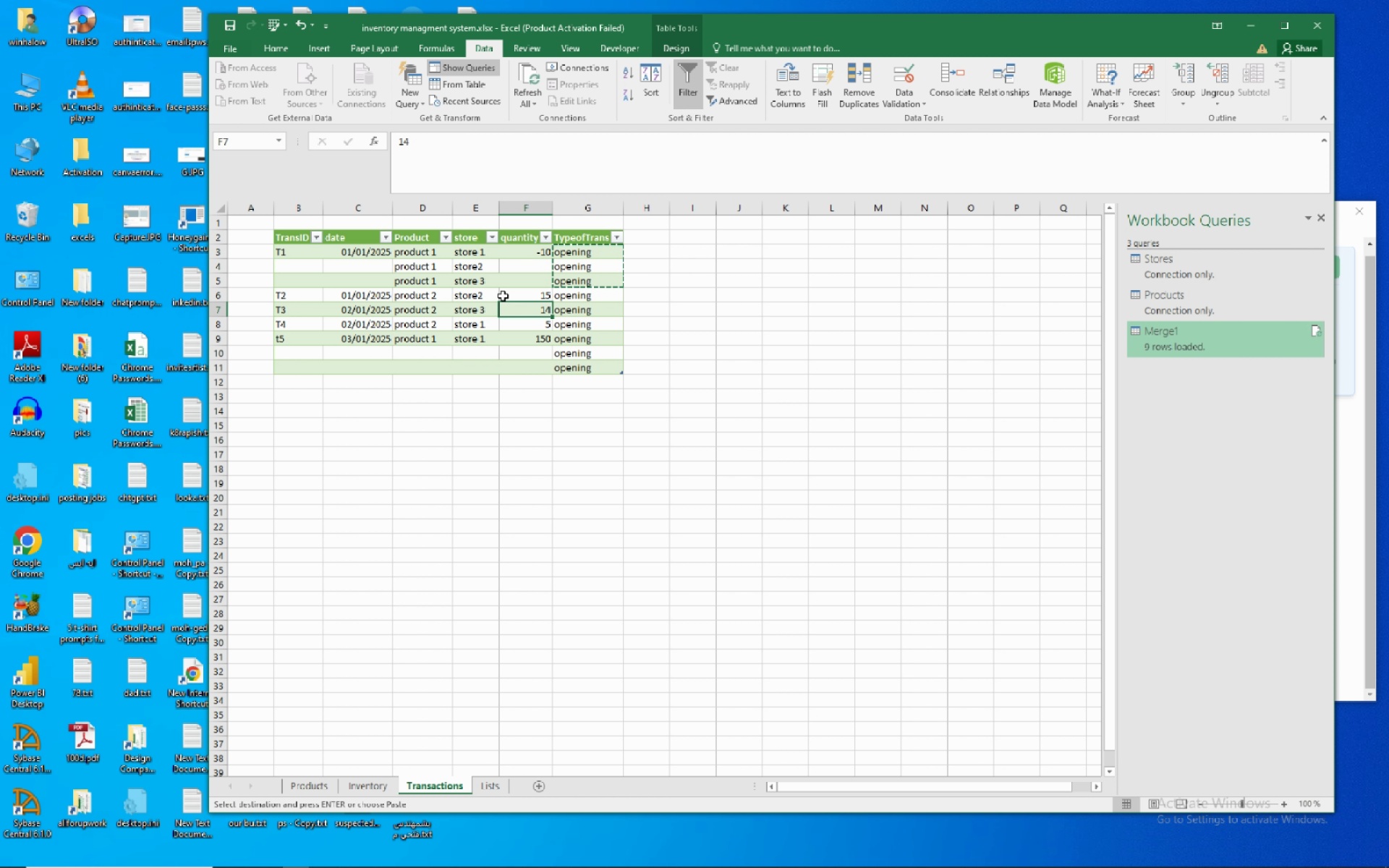 
left_click([480, 299])
 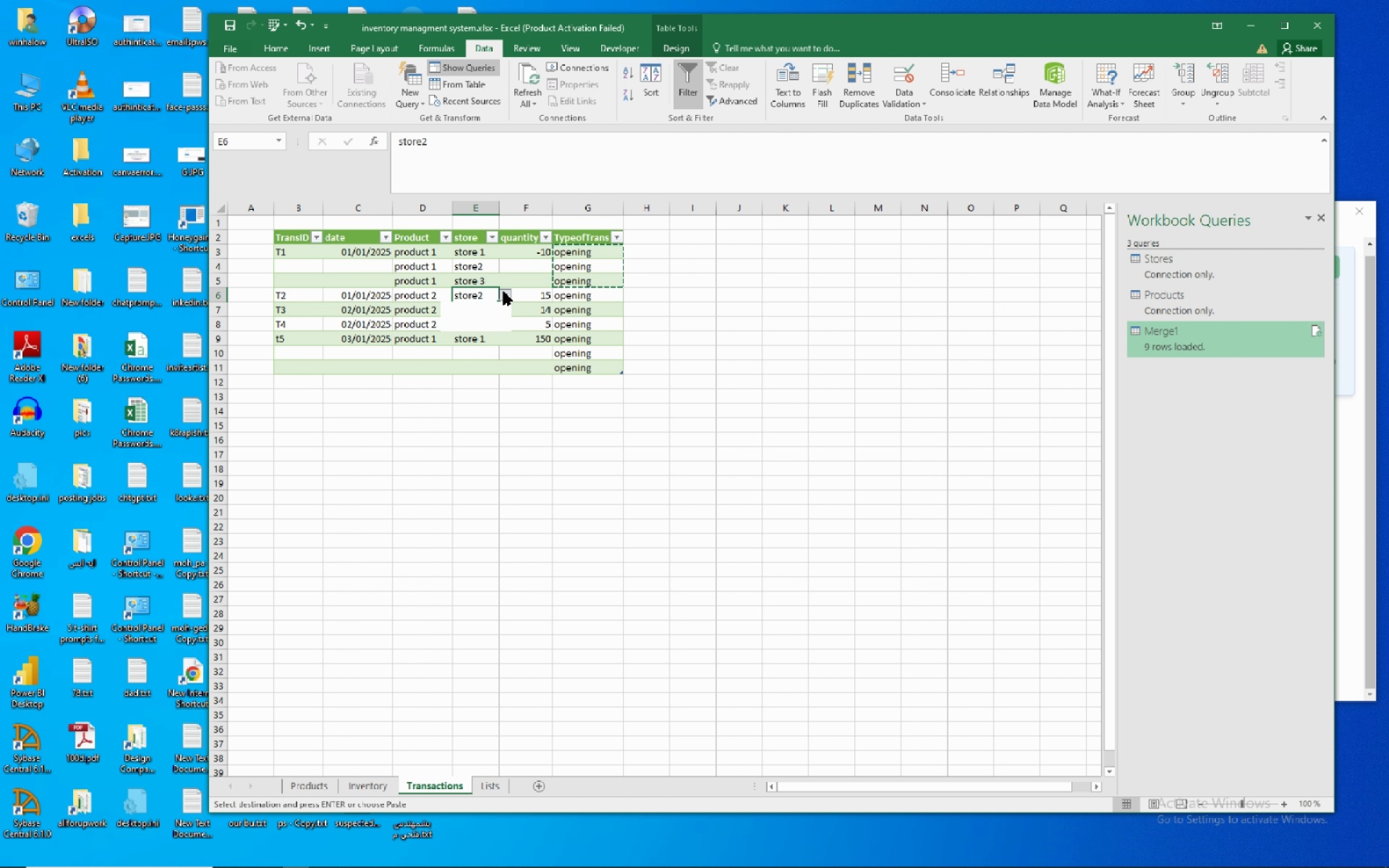 
left_click([504, 292])
 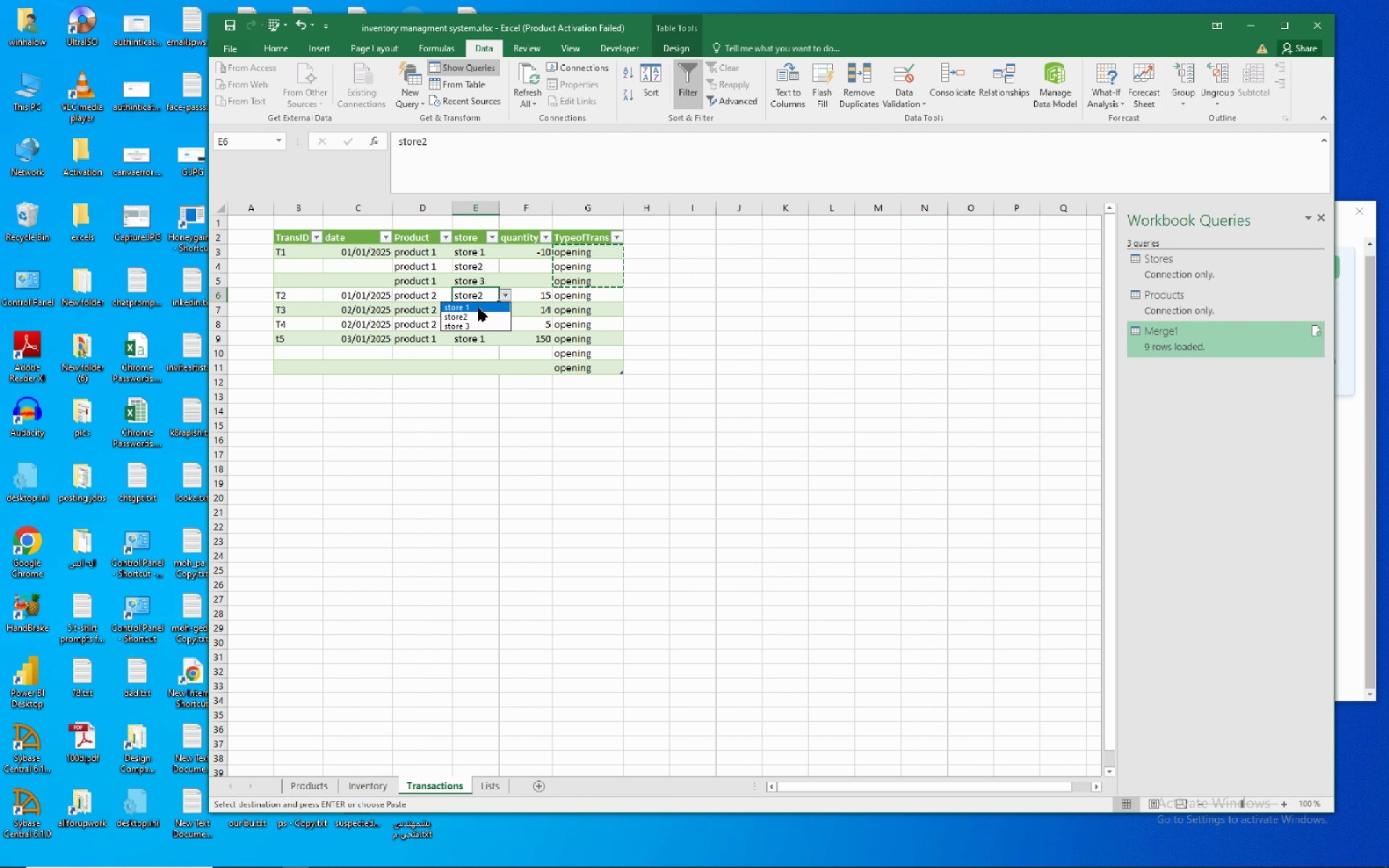 
left_click([478, 307])
 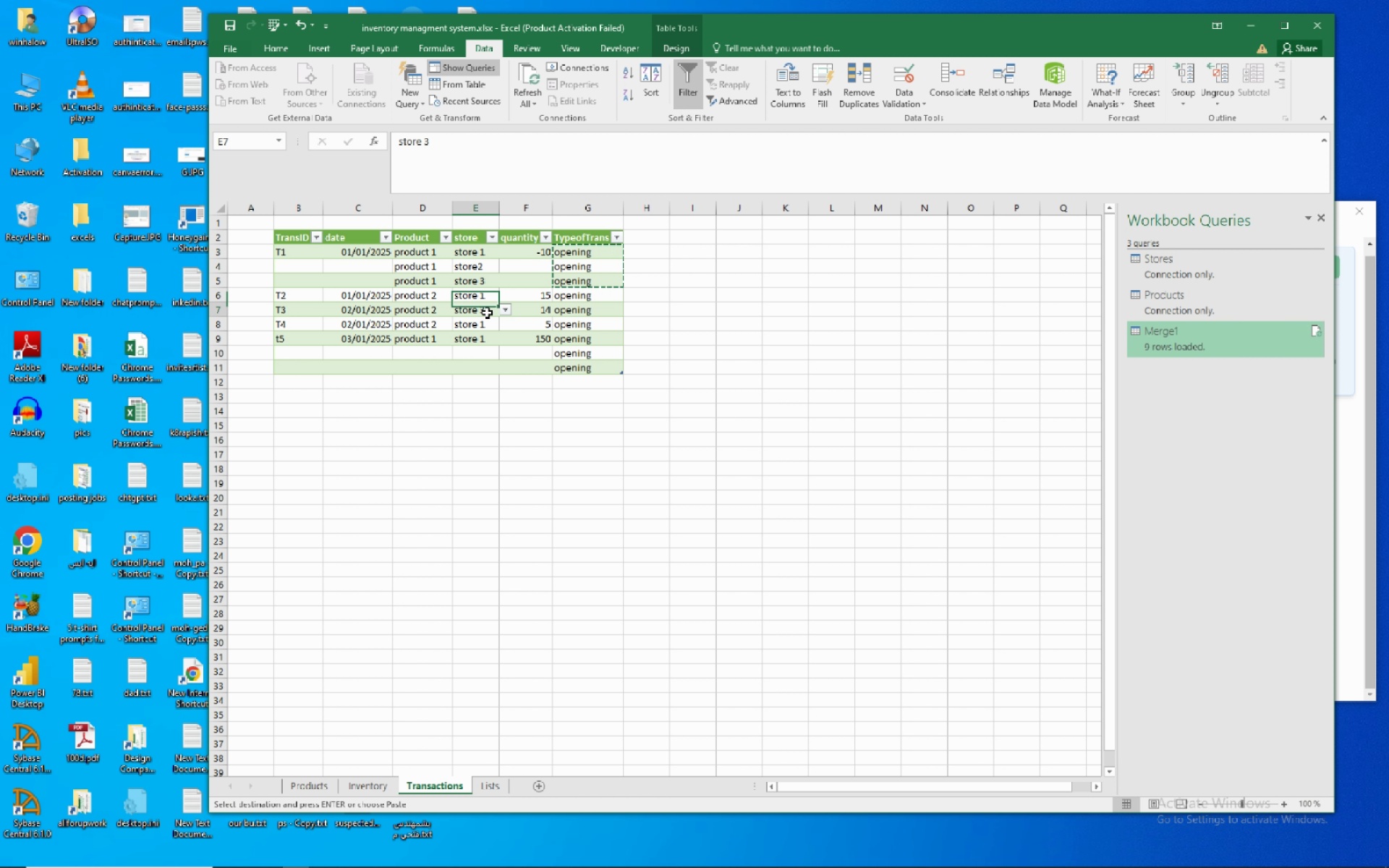 
left_click([487, 312])
 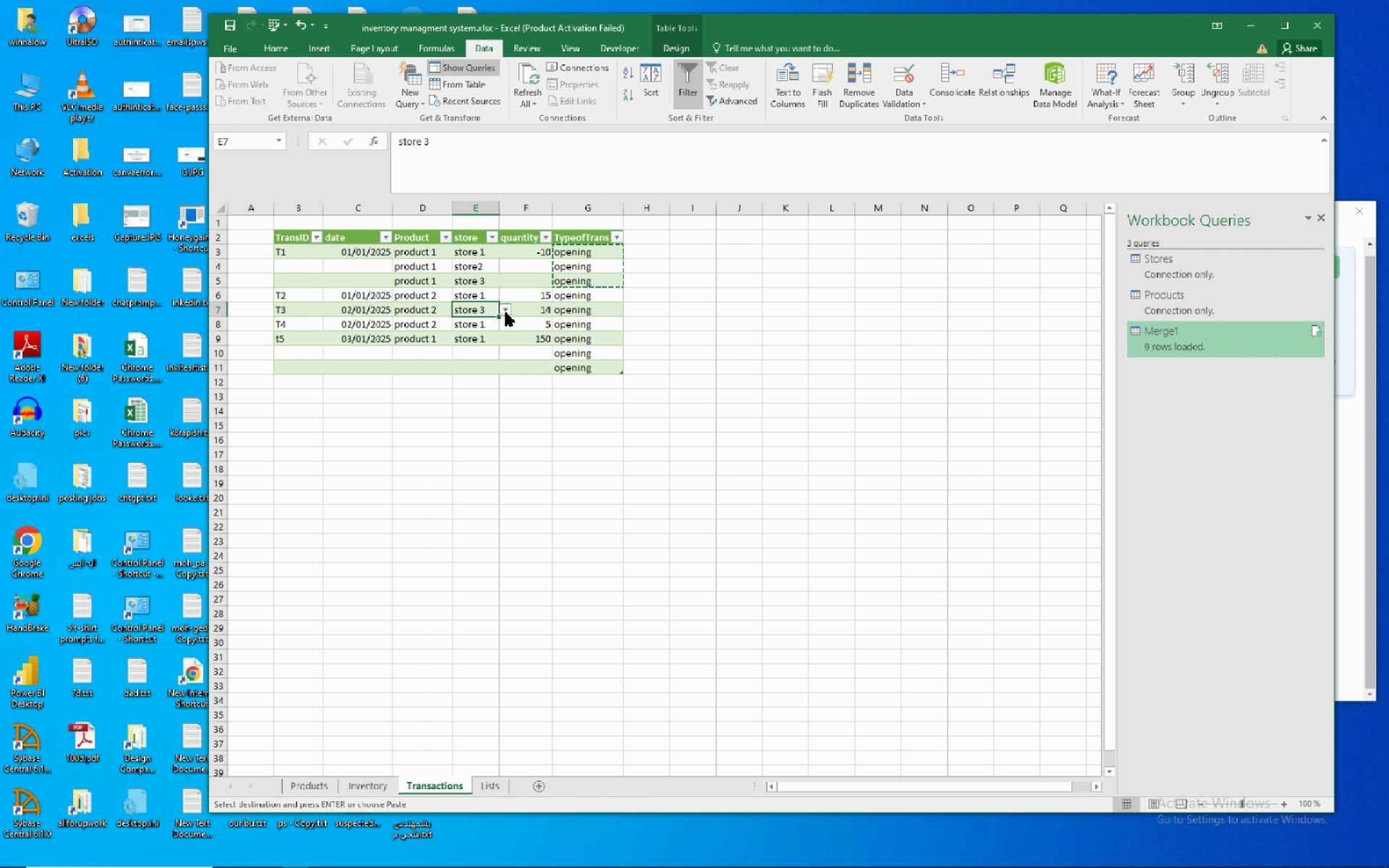 
left_click([506, 312])
 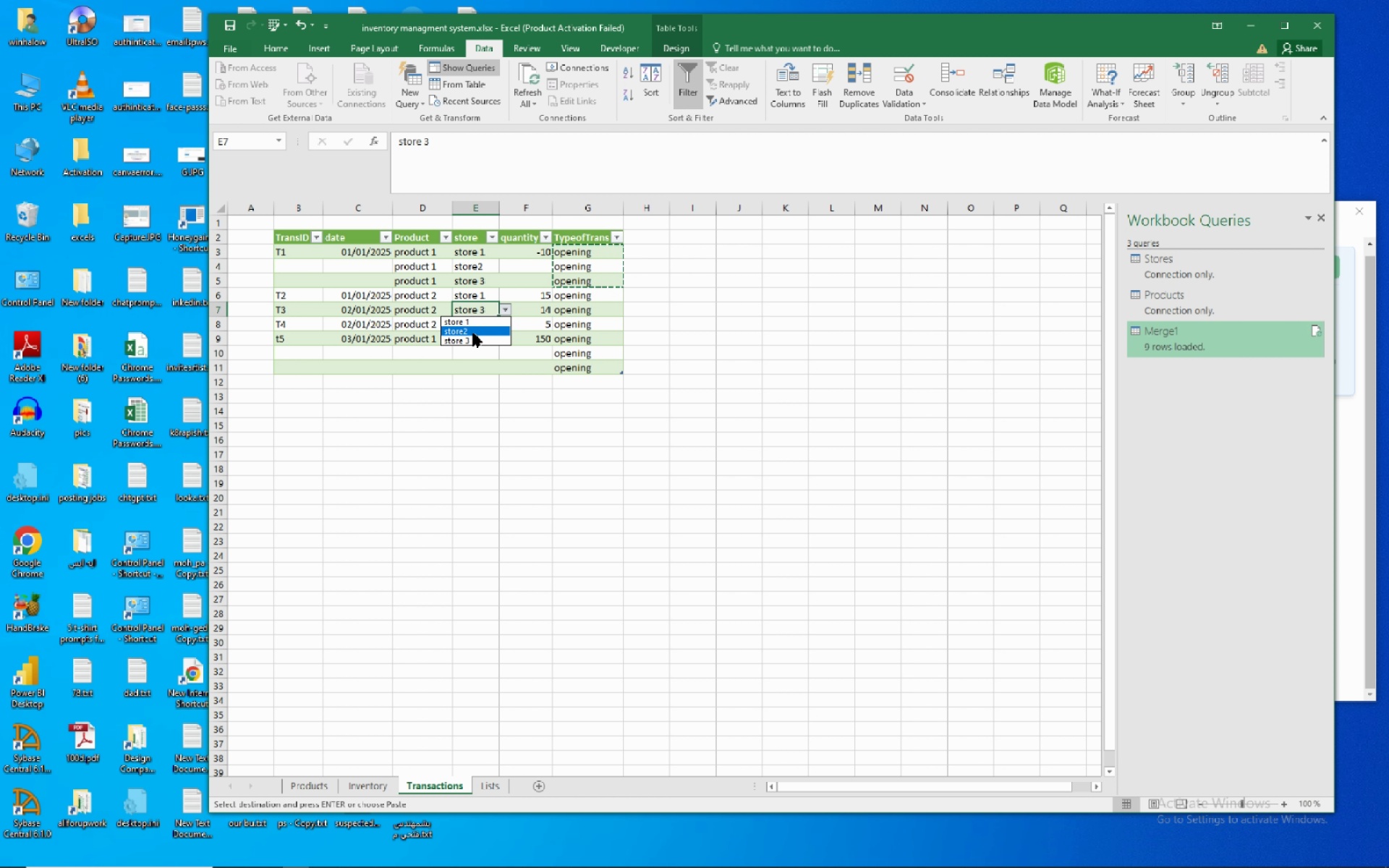 
left_click([473, 333])
 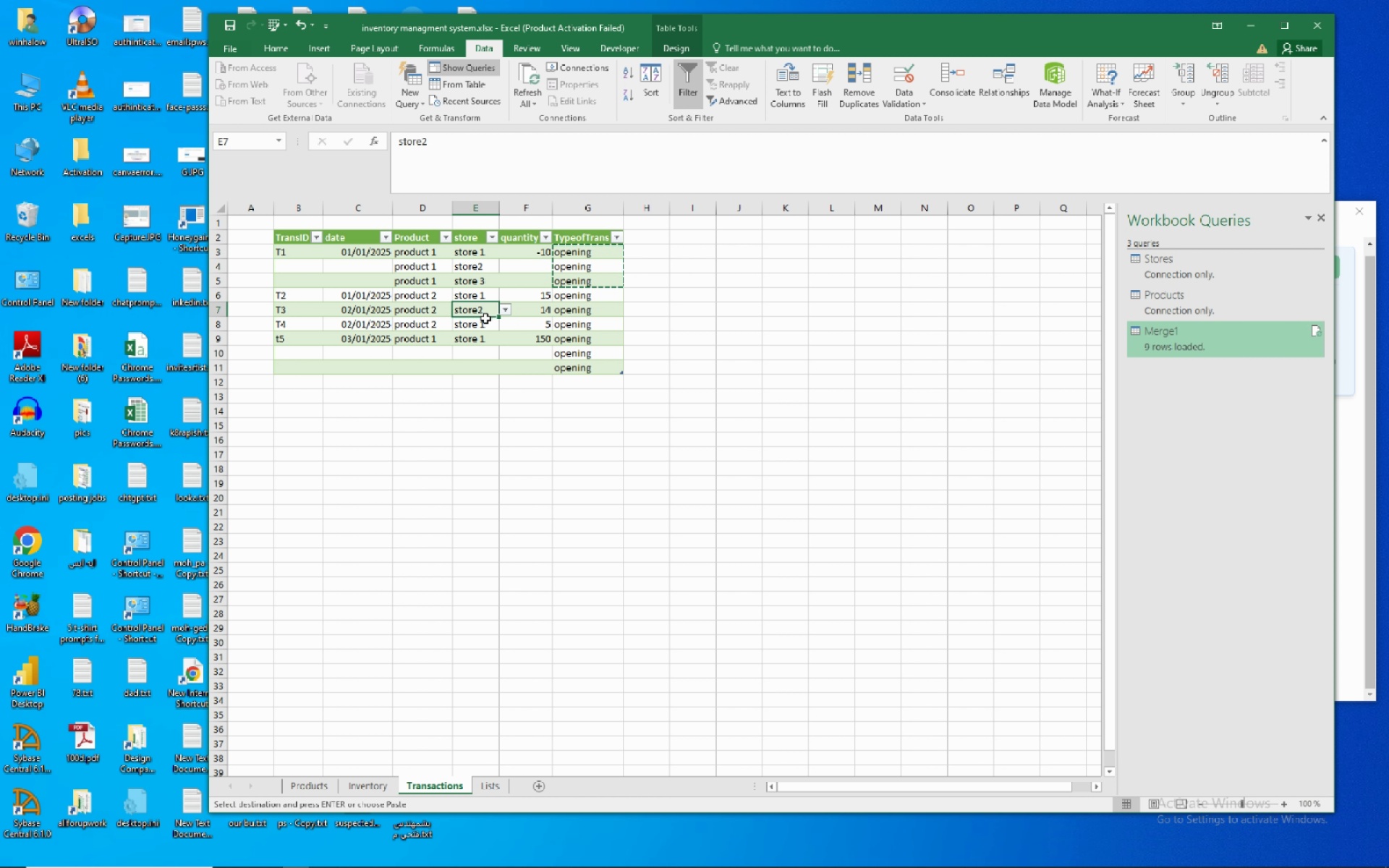 
left_click([485, 318])
 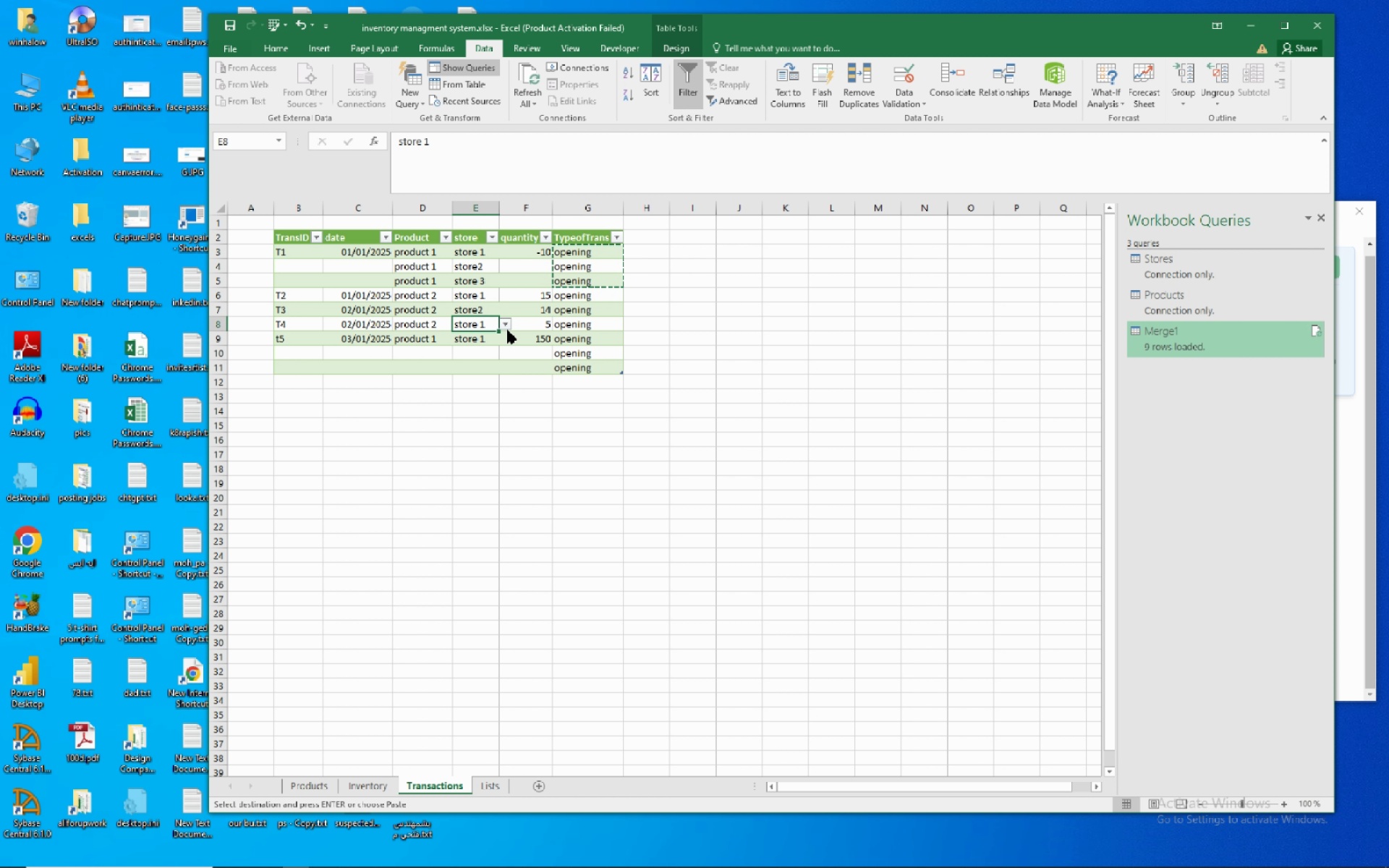 
left_click([507, 330])
 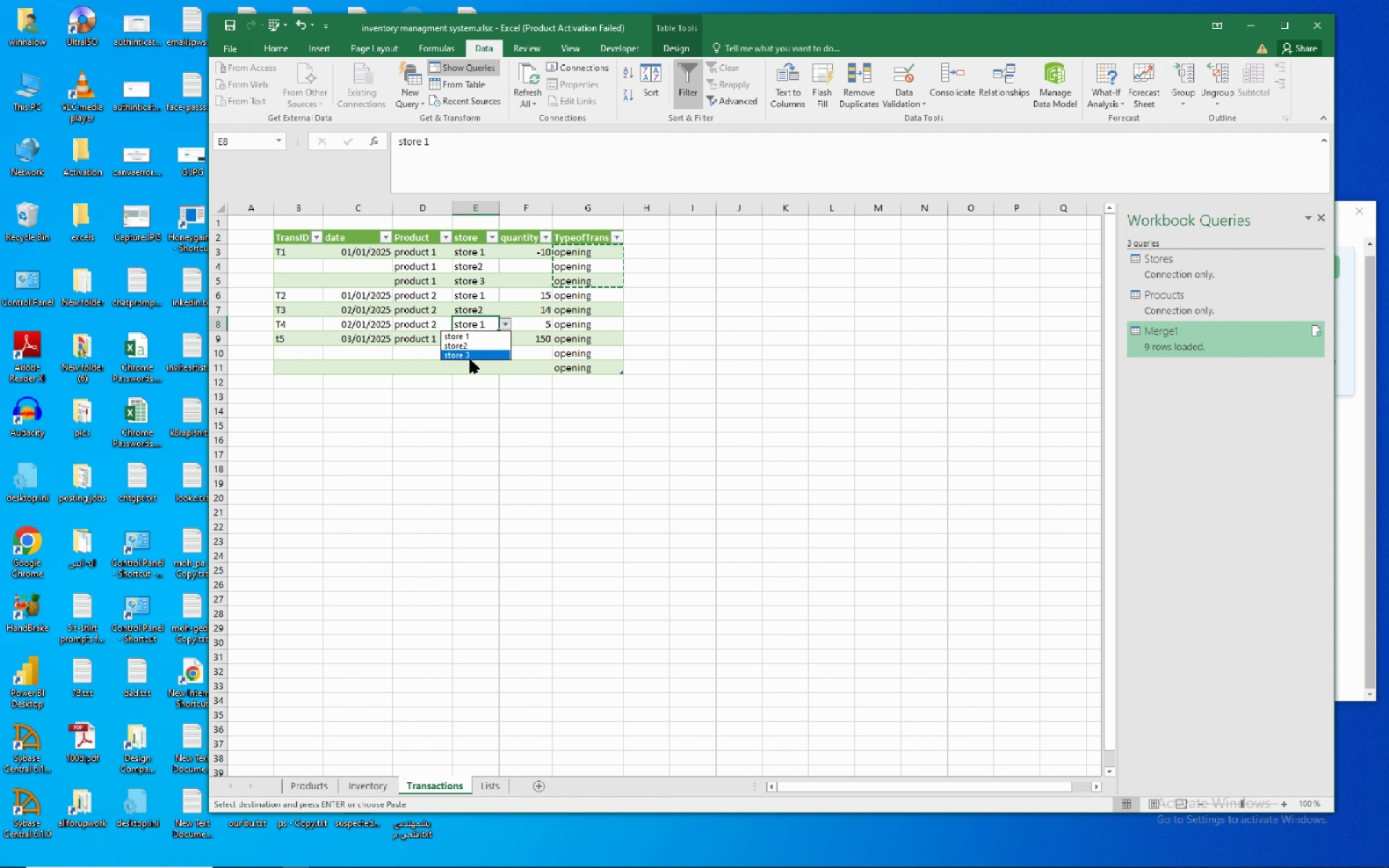 
left_click([470, 359])
 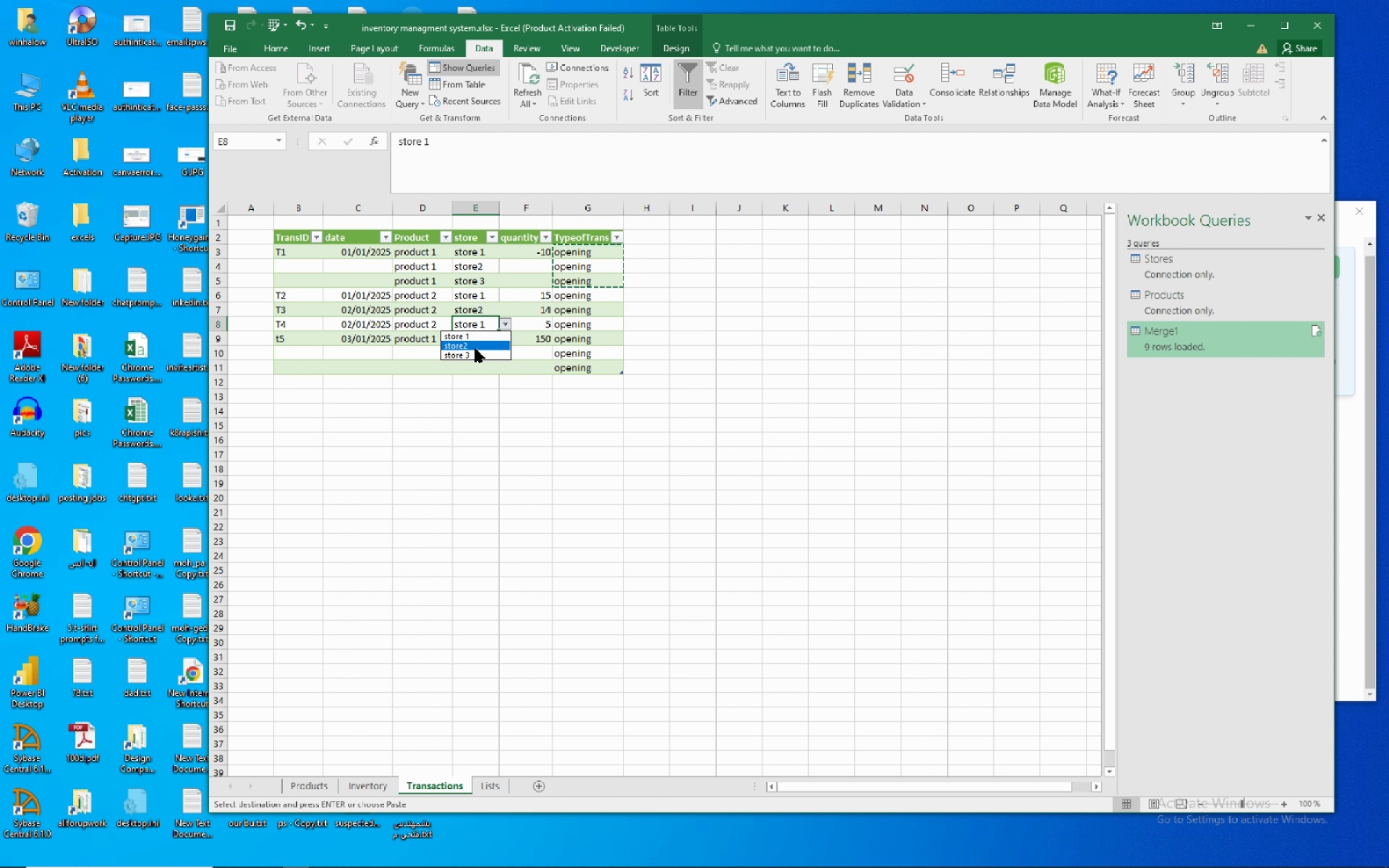 
left_click([475, 352])
 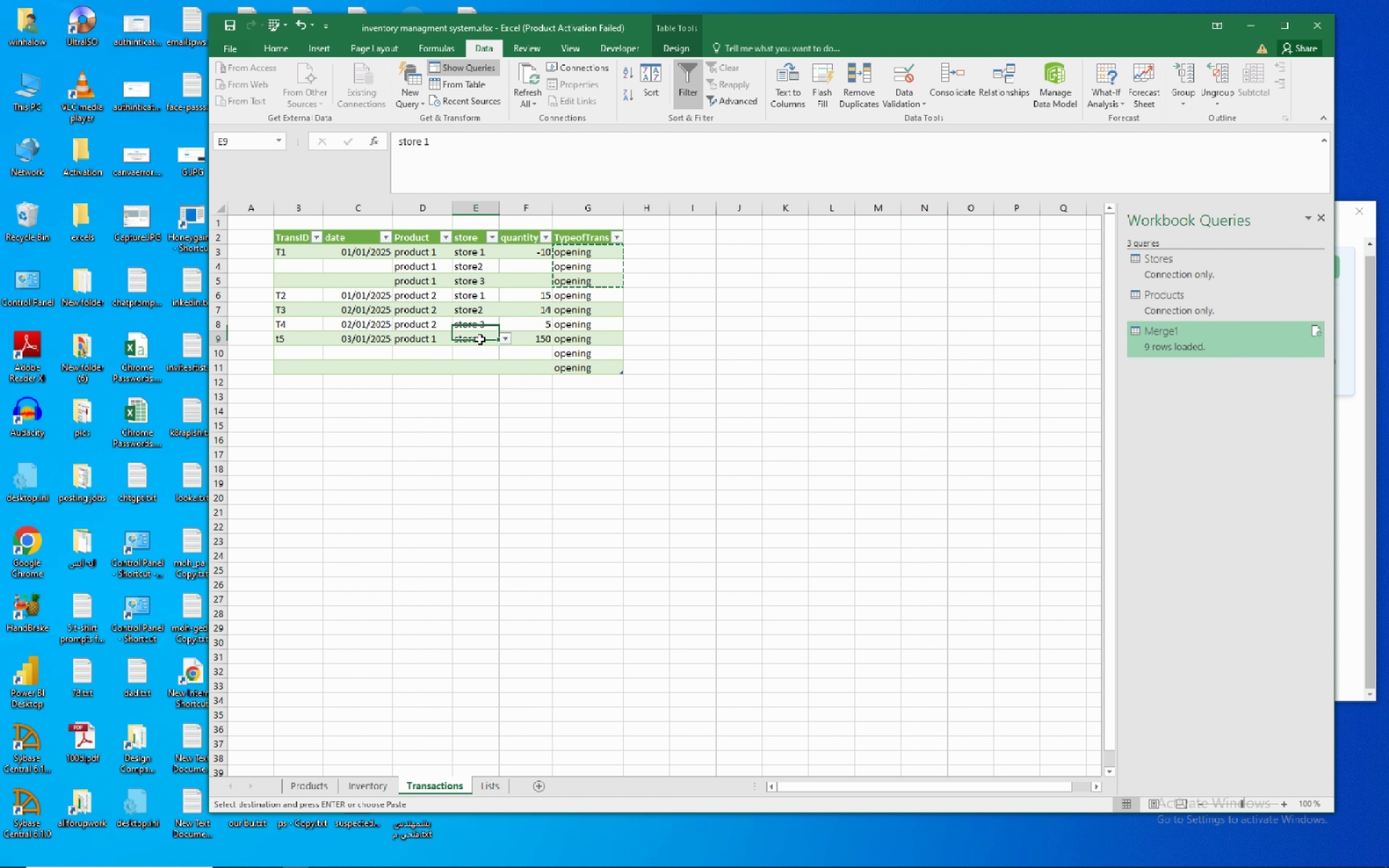 
left_click([480, 339])
 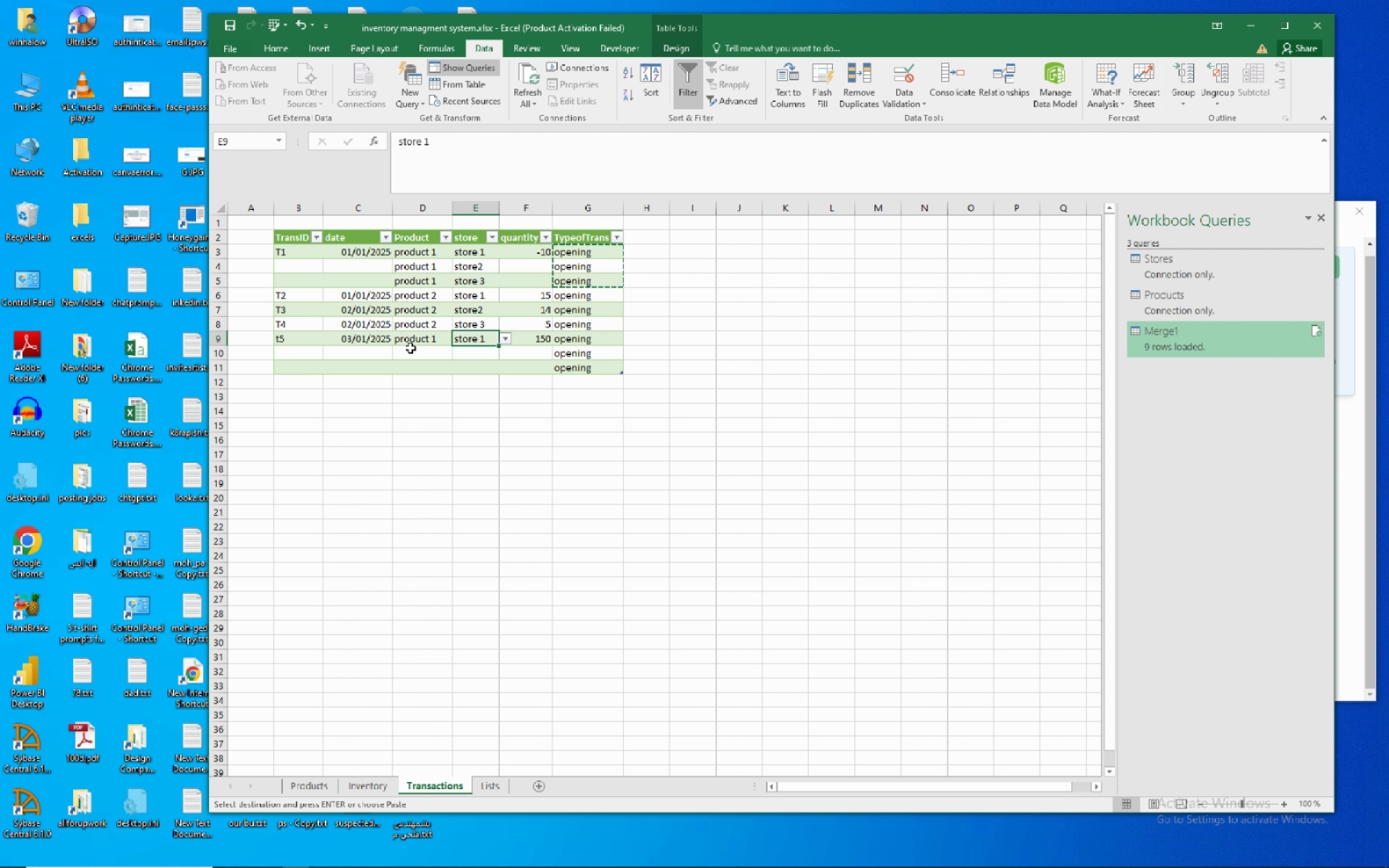 
wait(5.37)
 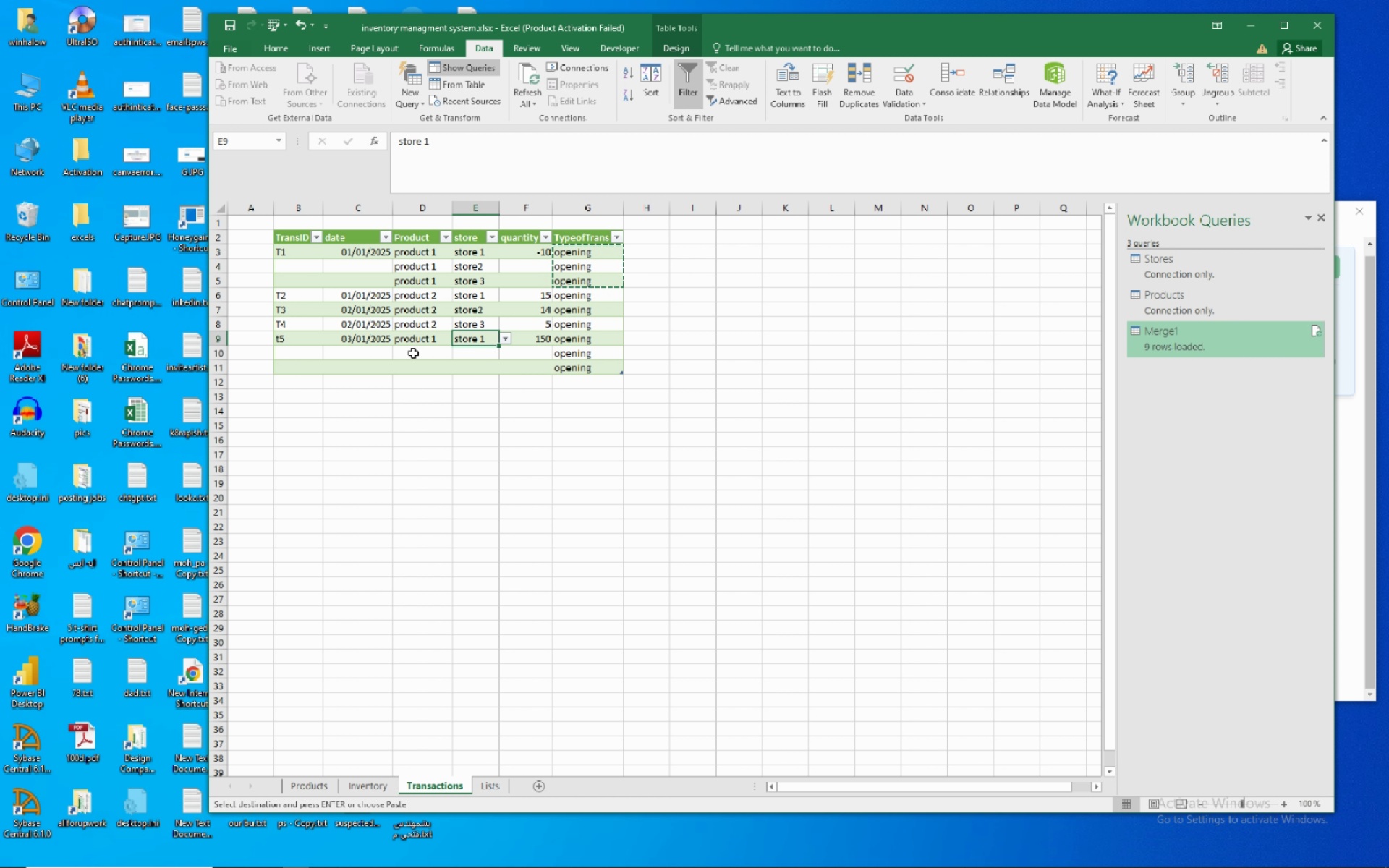 
left_click([410, 348])
 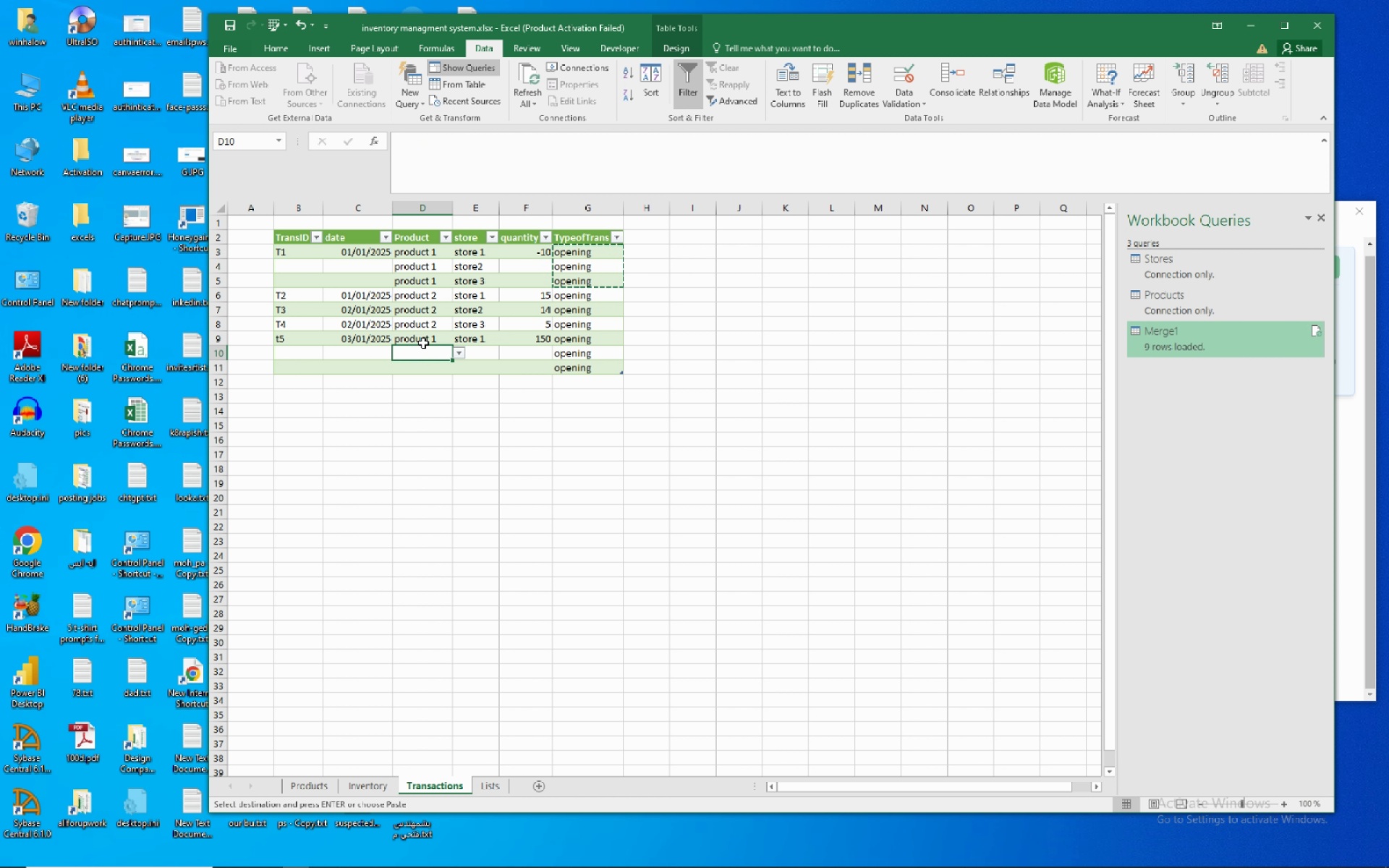 
left_click([423, 343])
 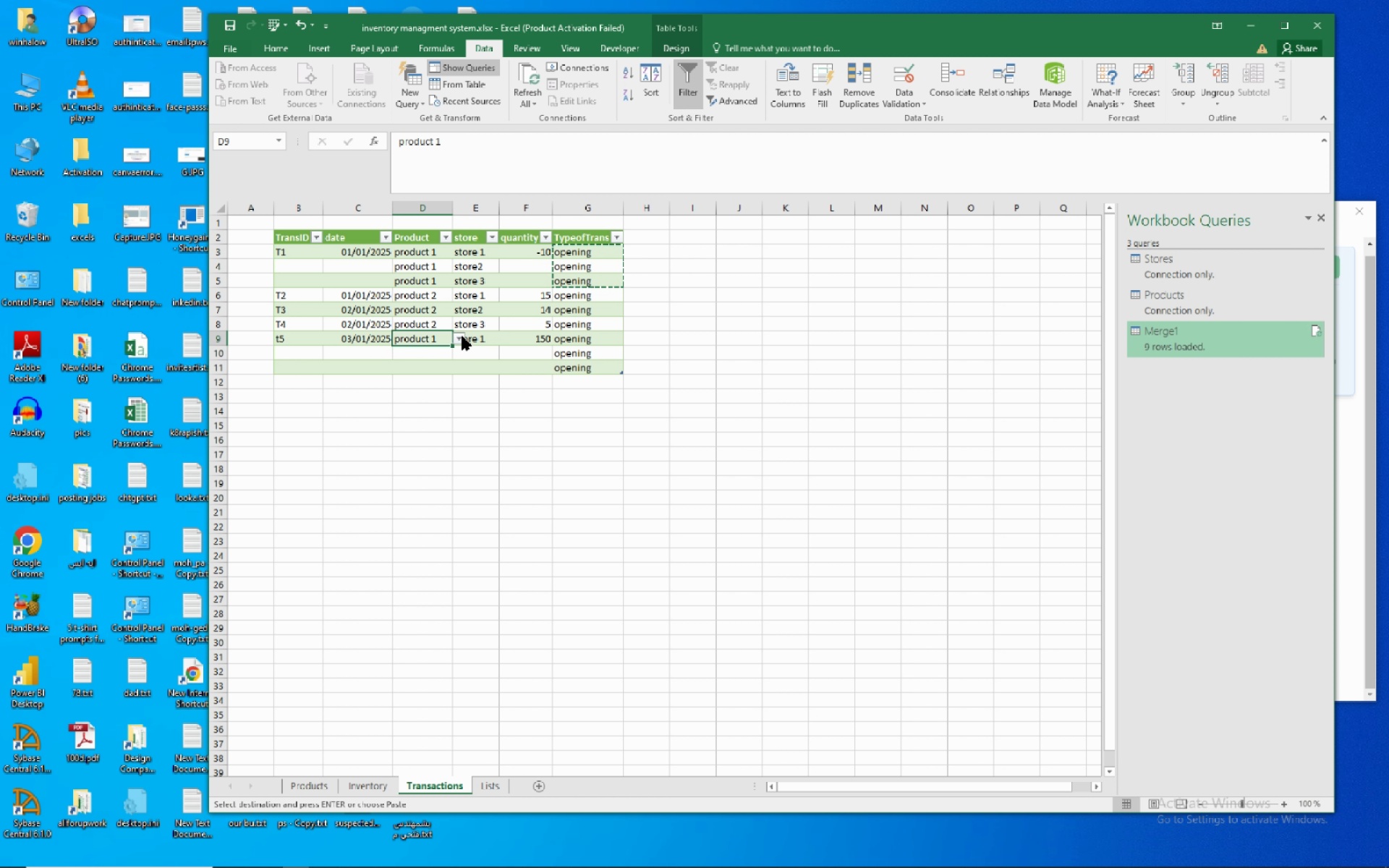 
left_click([463, 336])
 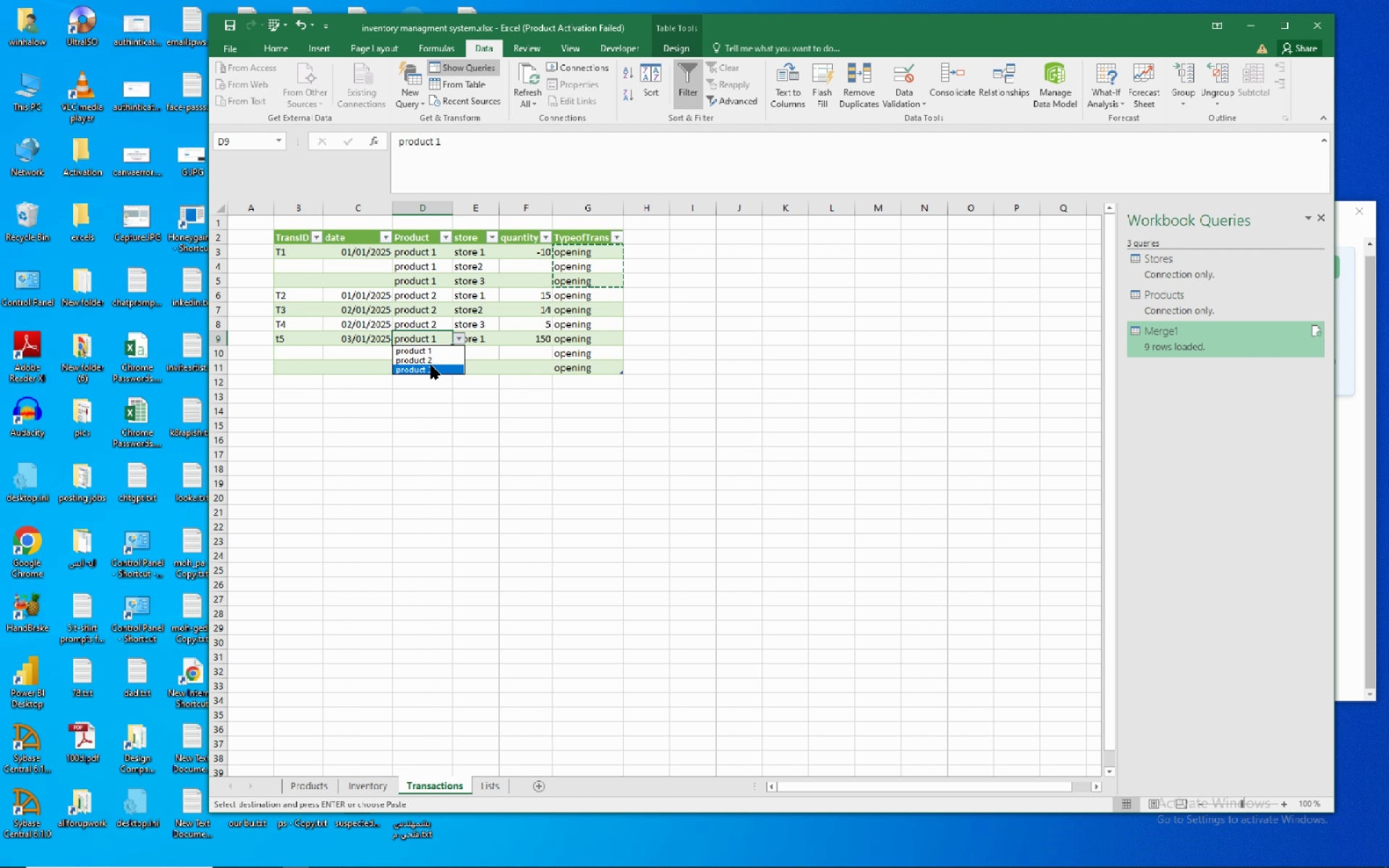 
left_click([431, 365])
 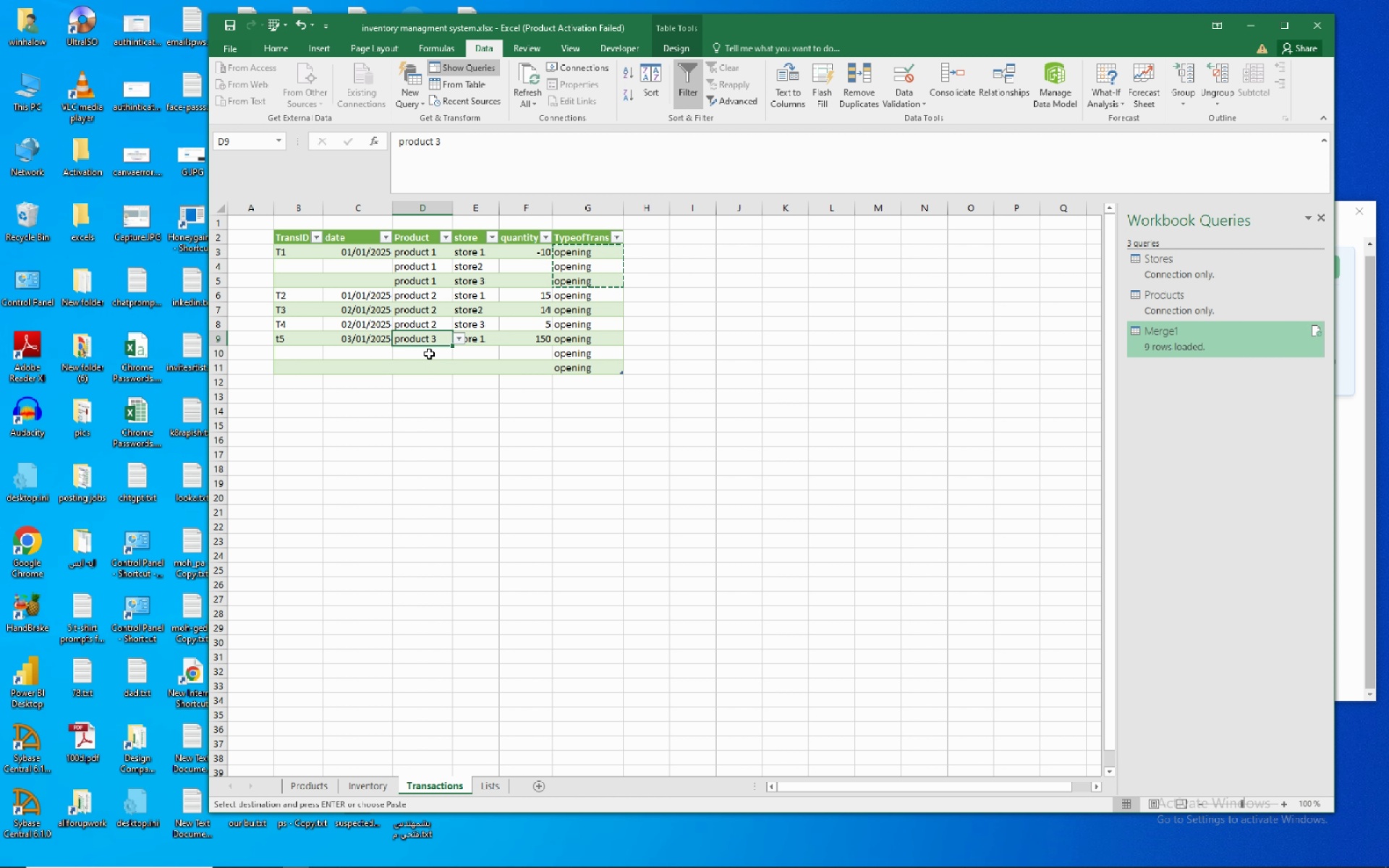 
left_click([429, 354])
 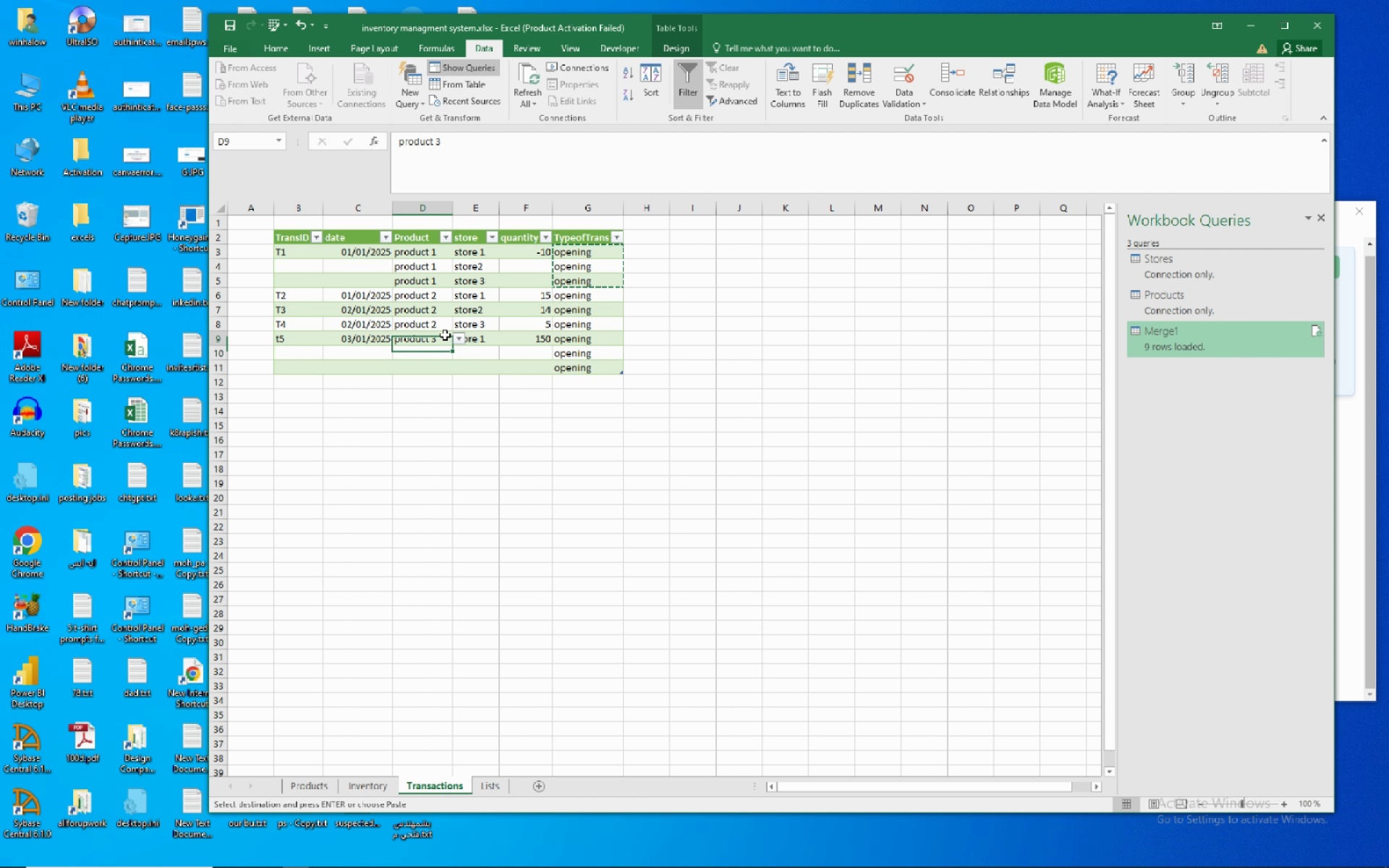 
left_click([445, 335])
 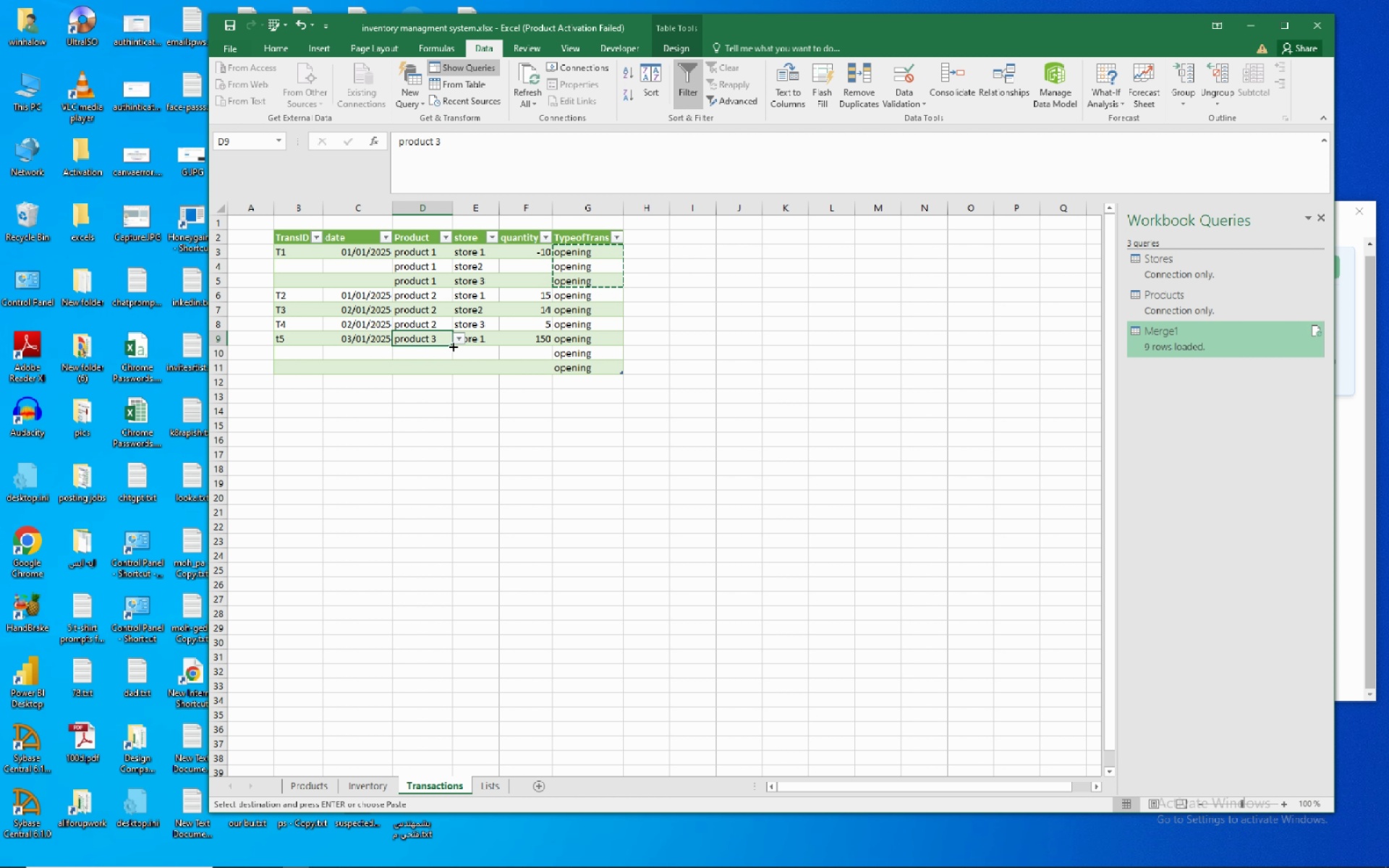 
double_click([452, 346])
 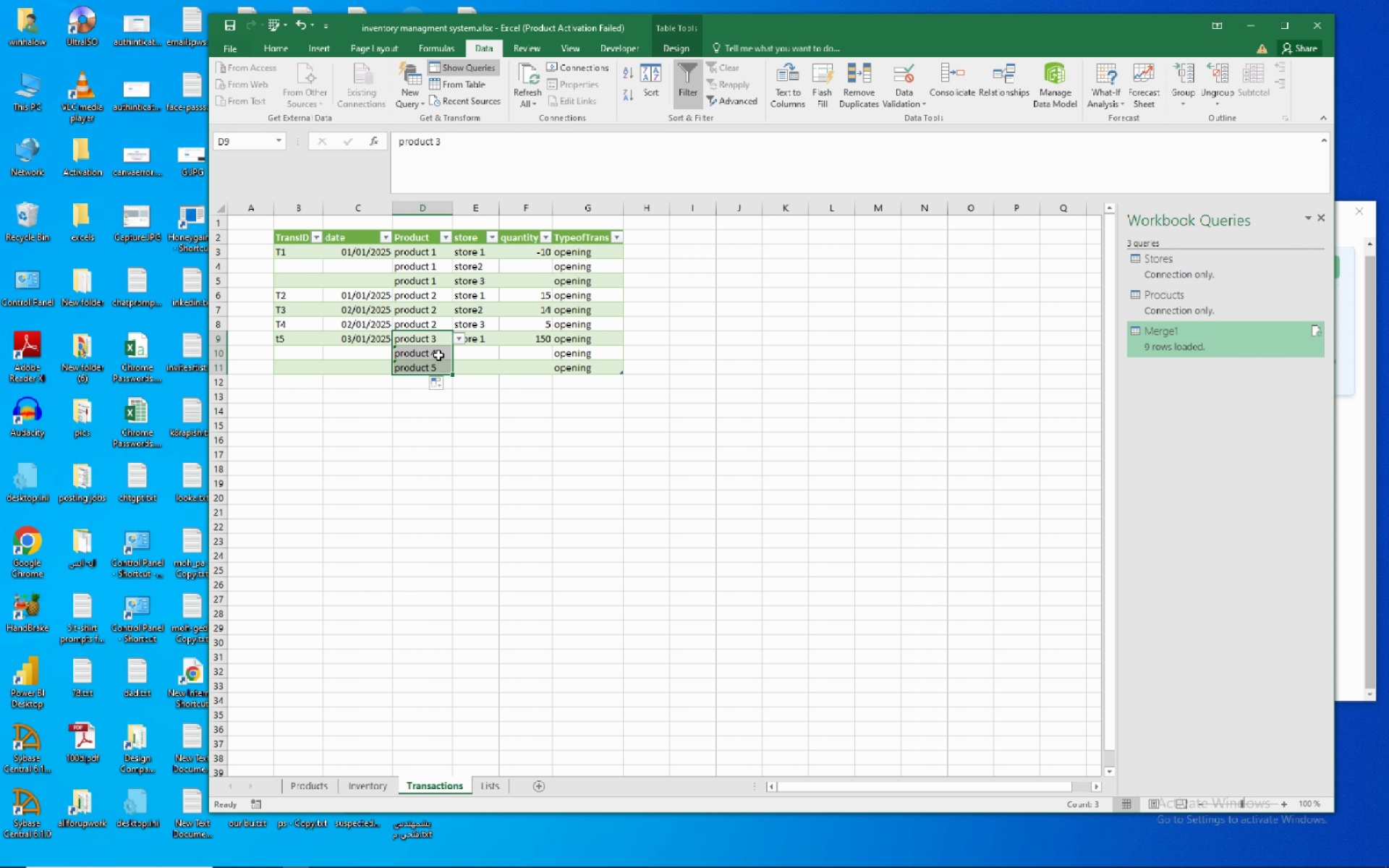 
left_click([438, 355])
 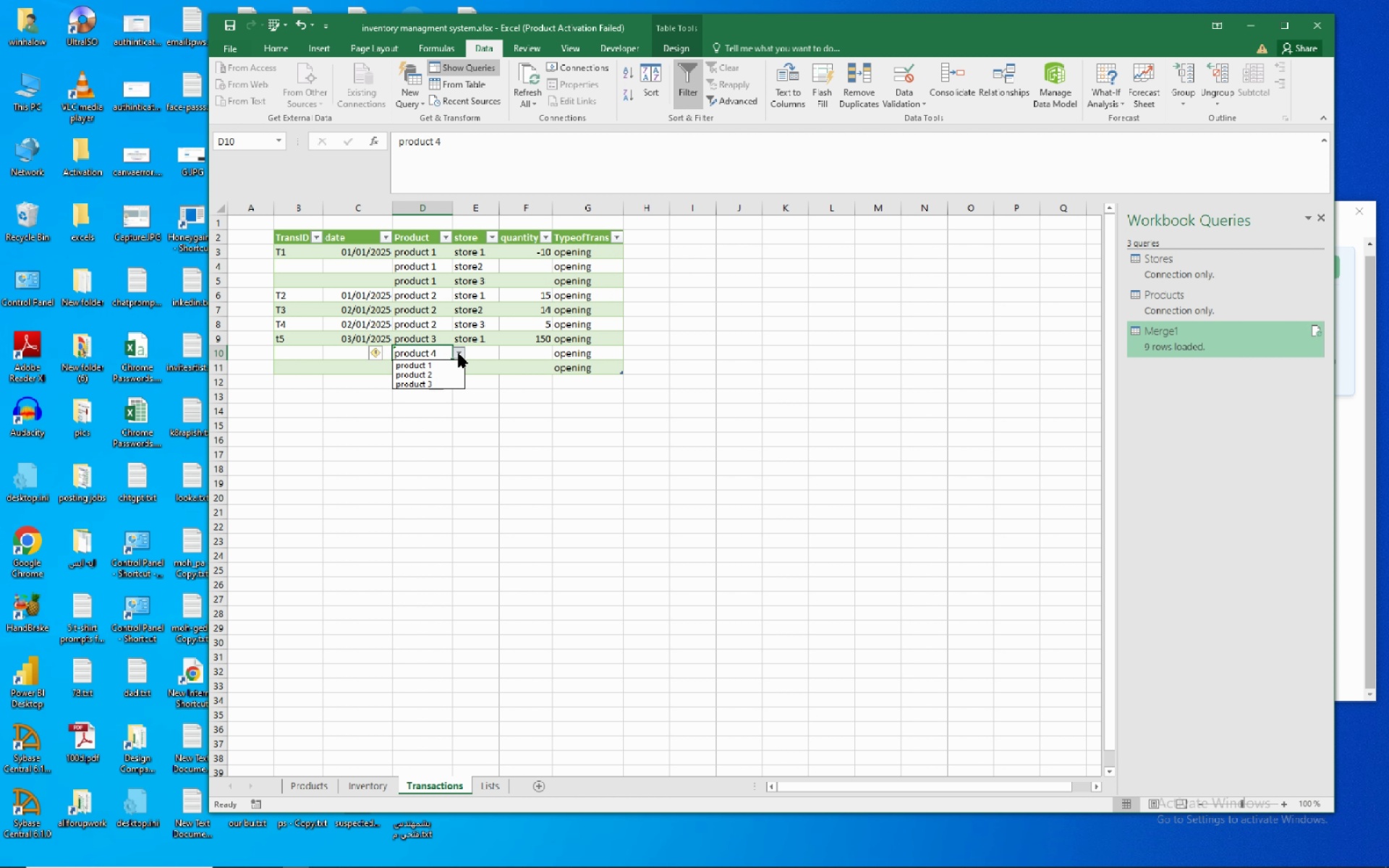 
left_click([459, 354])
 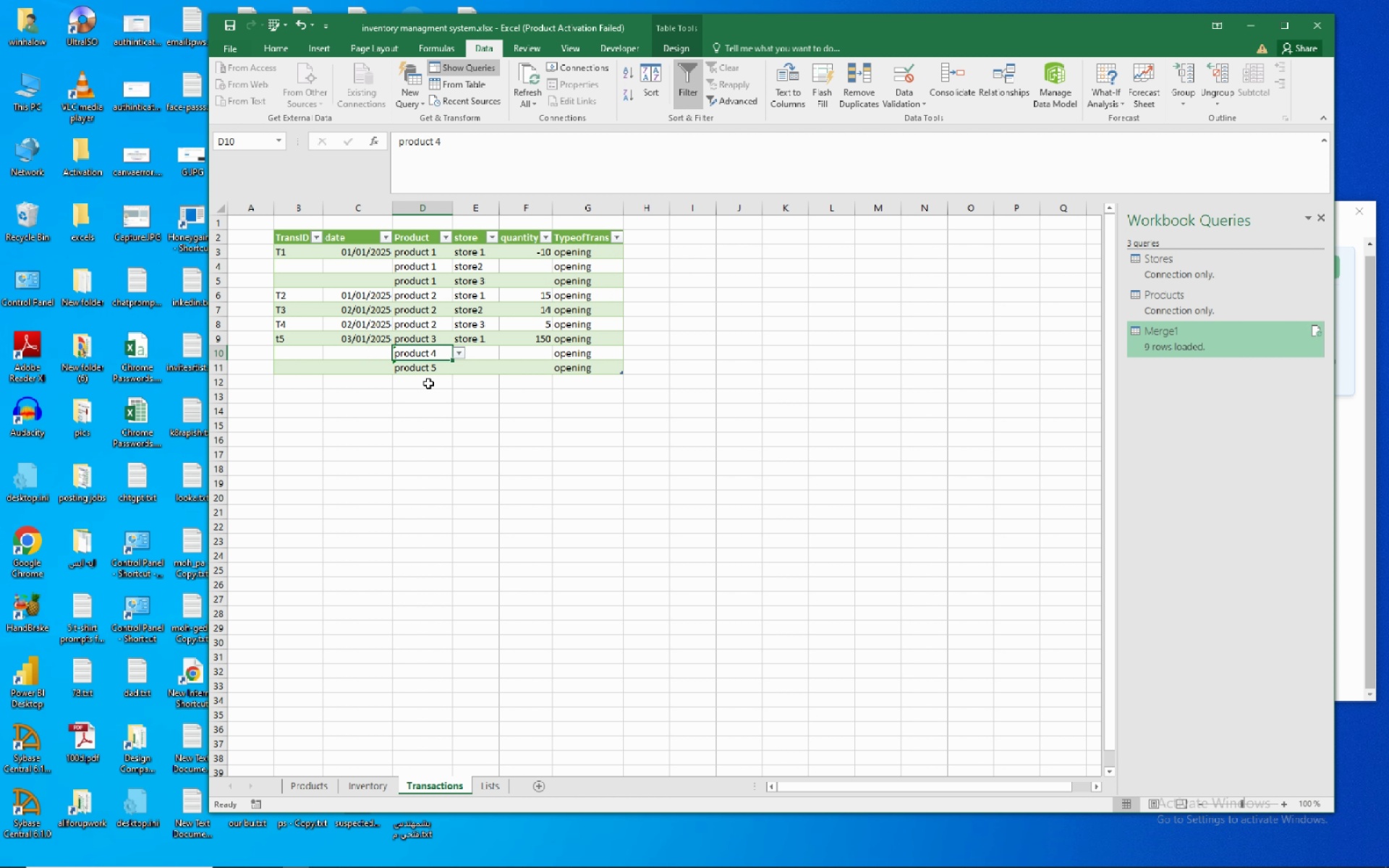 
left_click([428, 383])
 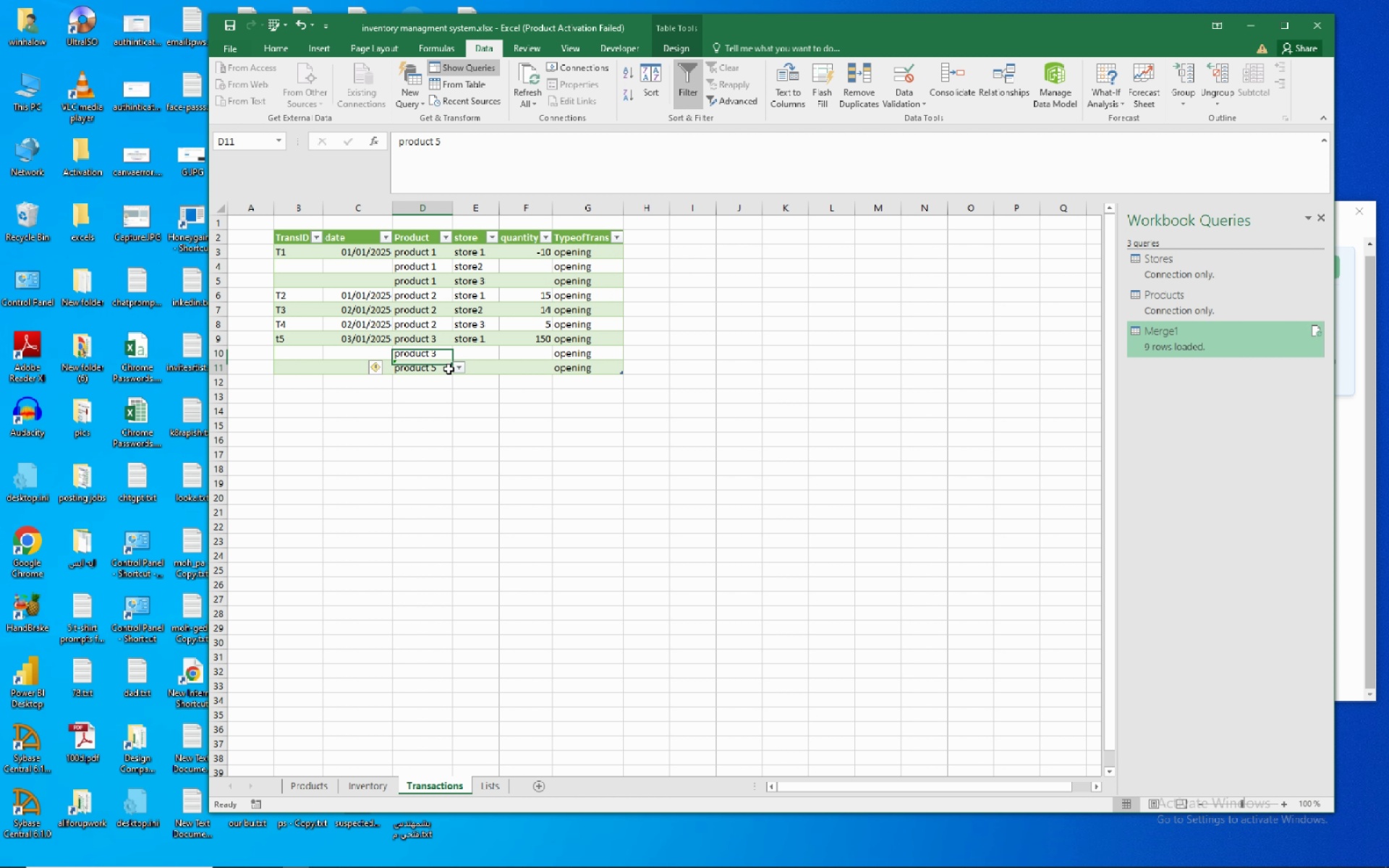 
left_click([449, 369])
 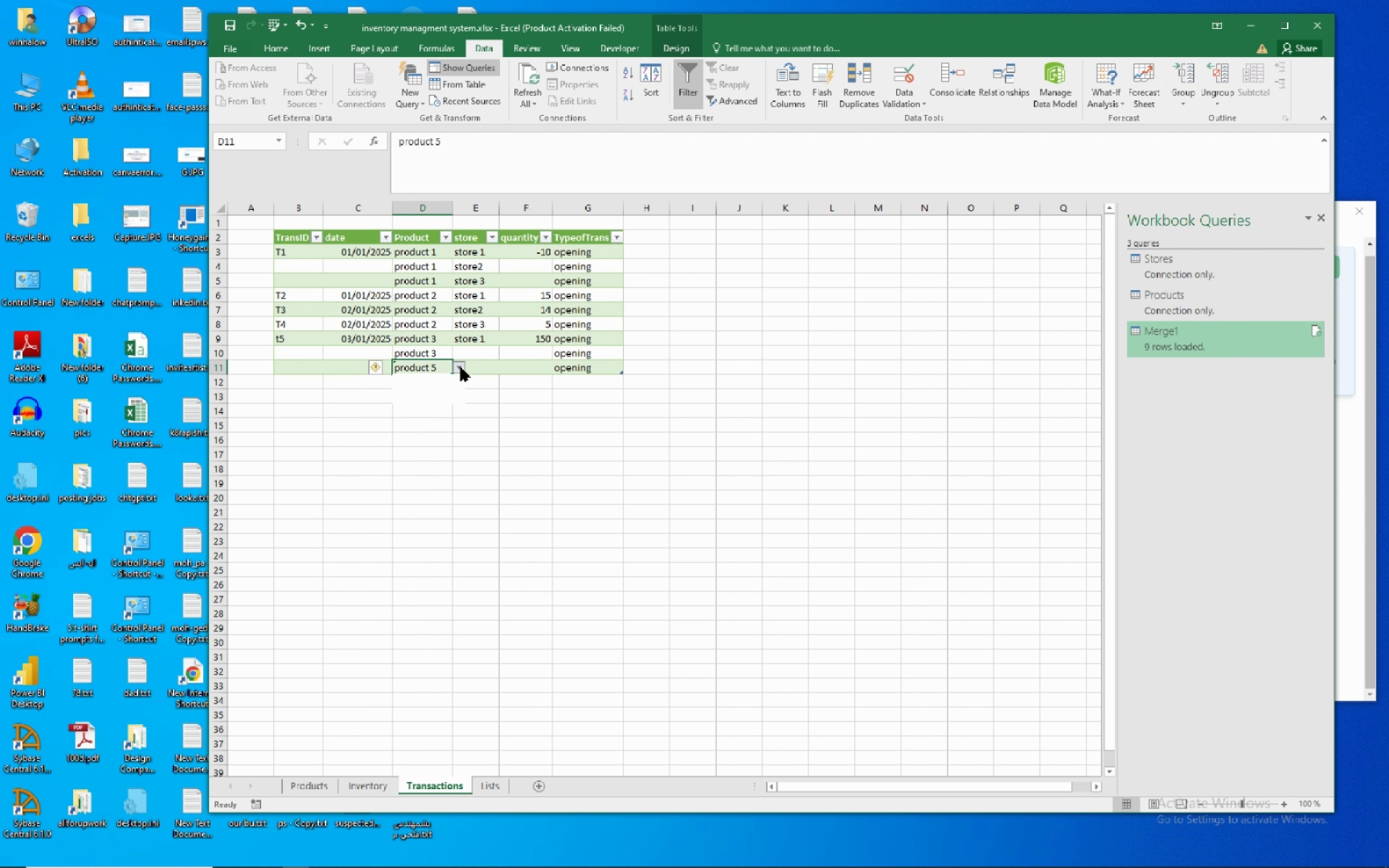 
left_click([461, 367])
 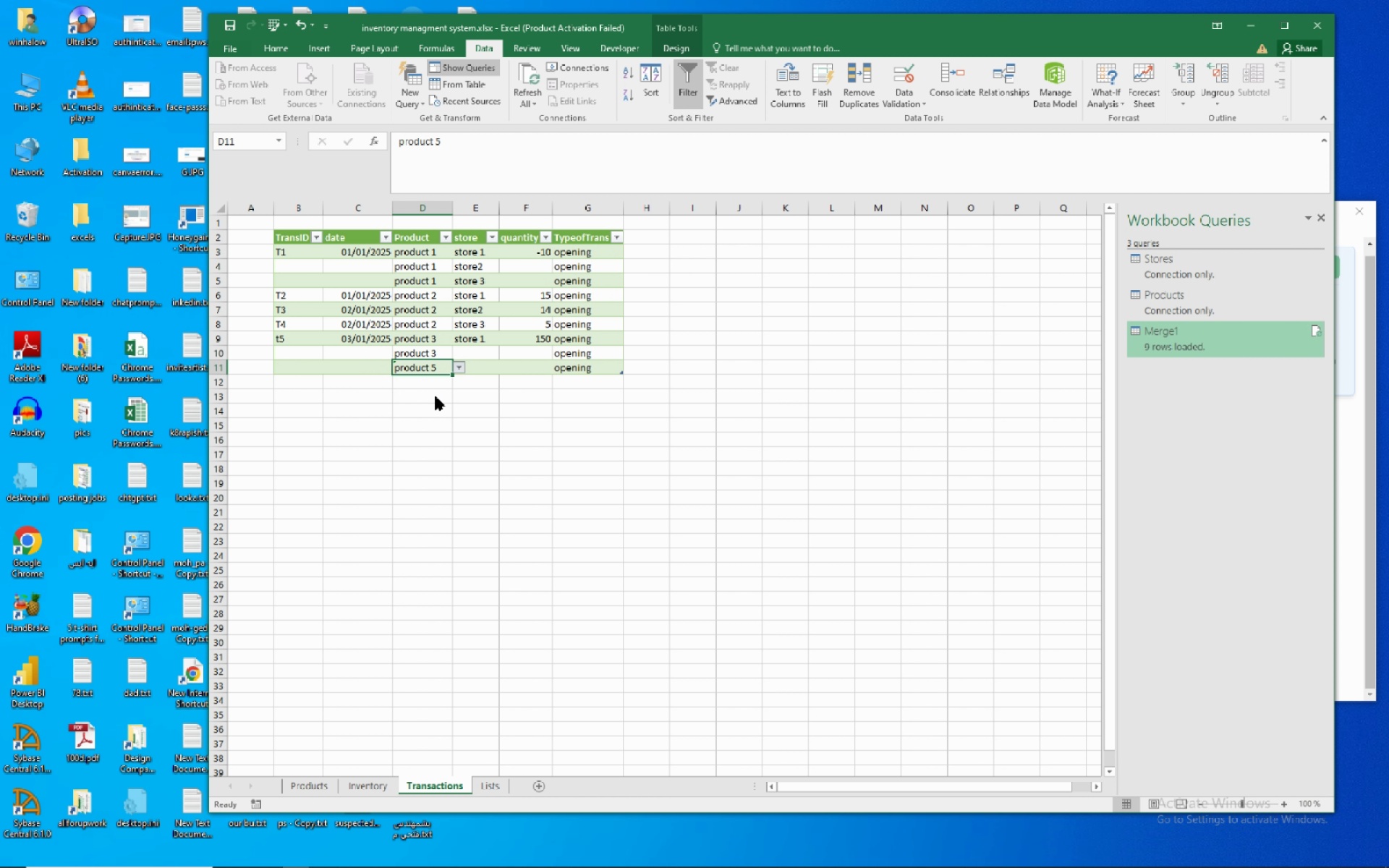 
left_click([436, 396])
 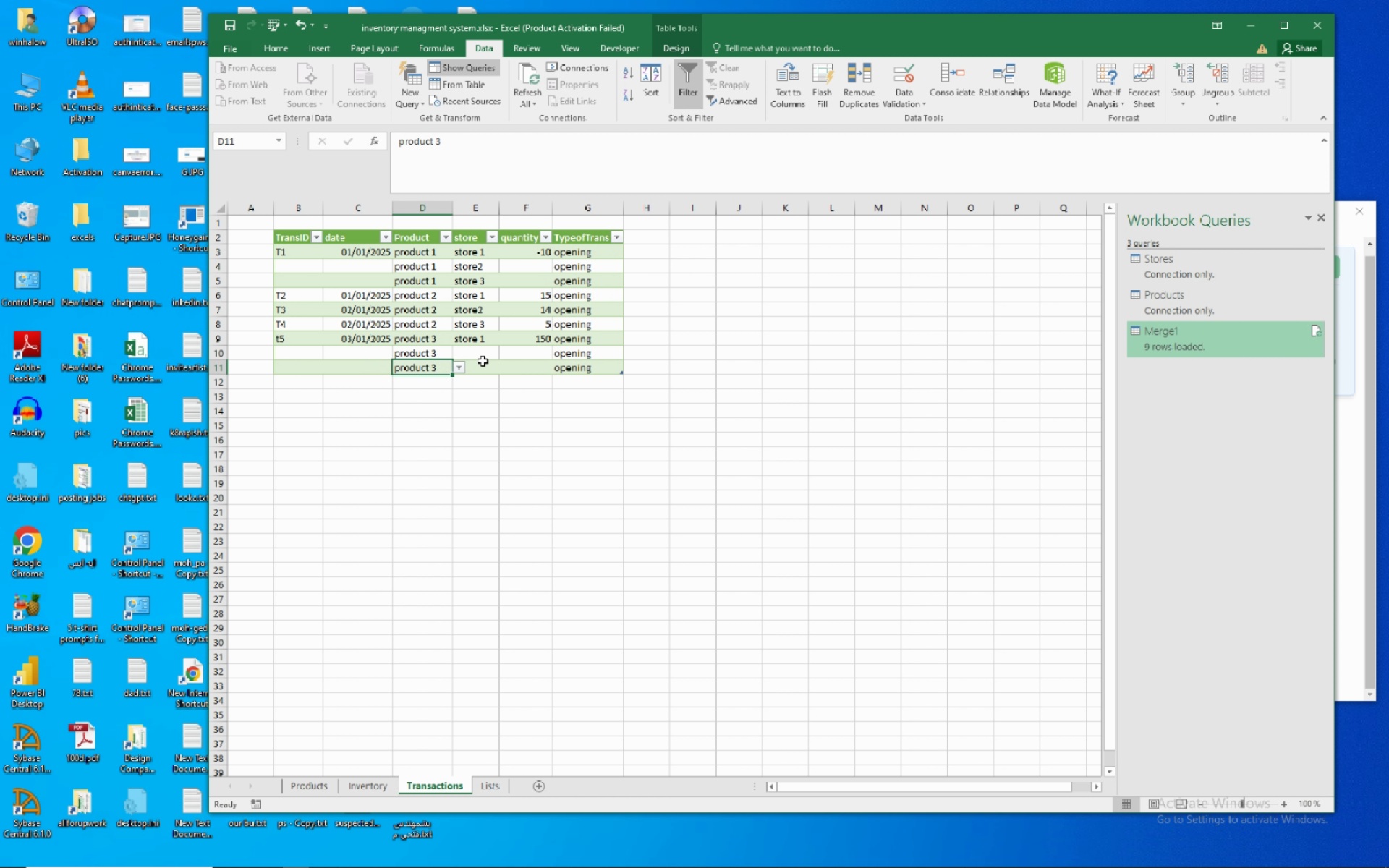 
mouse_move([485, 344])
 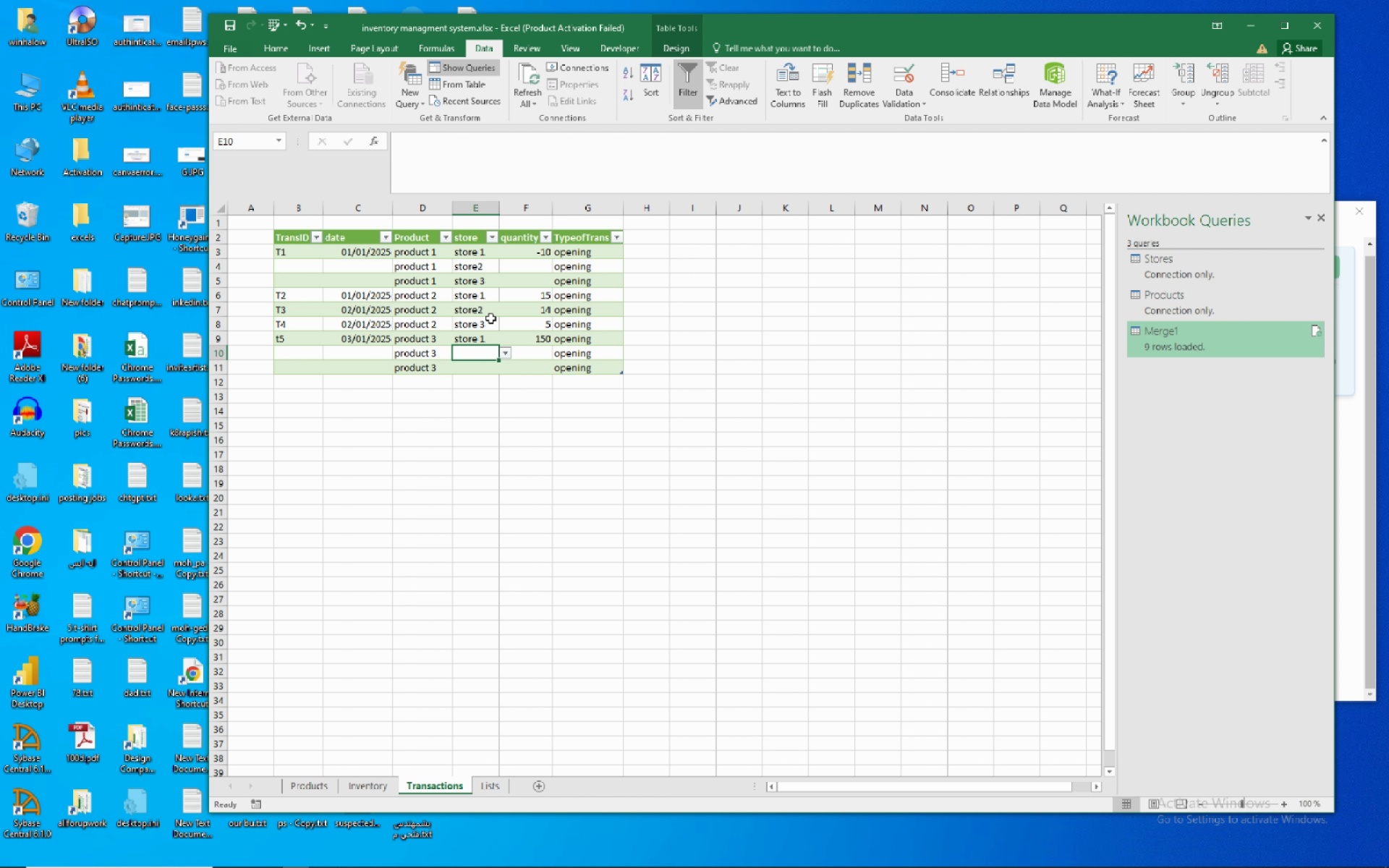 
mouse_move([484, 328])
 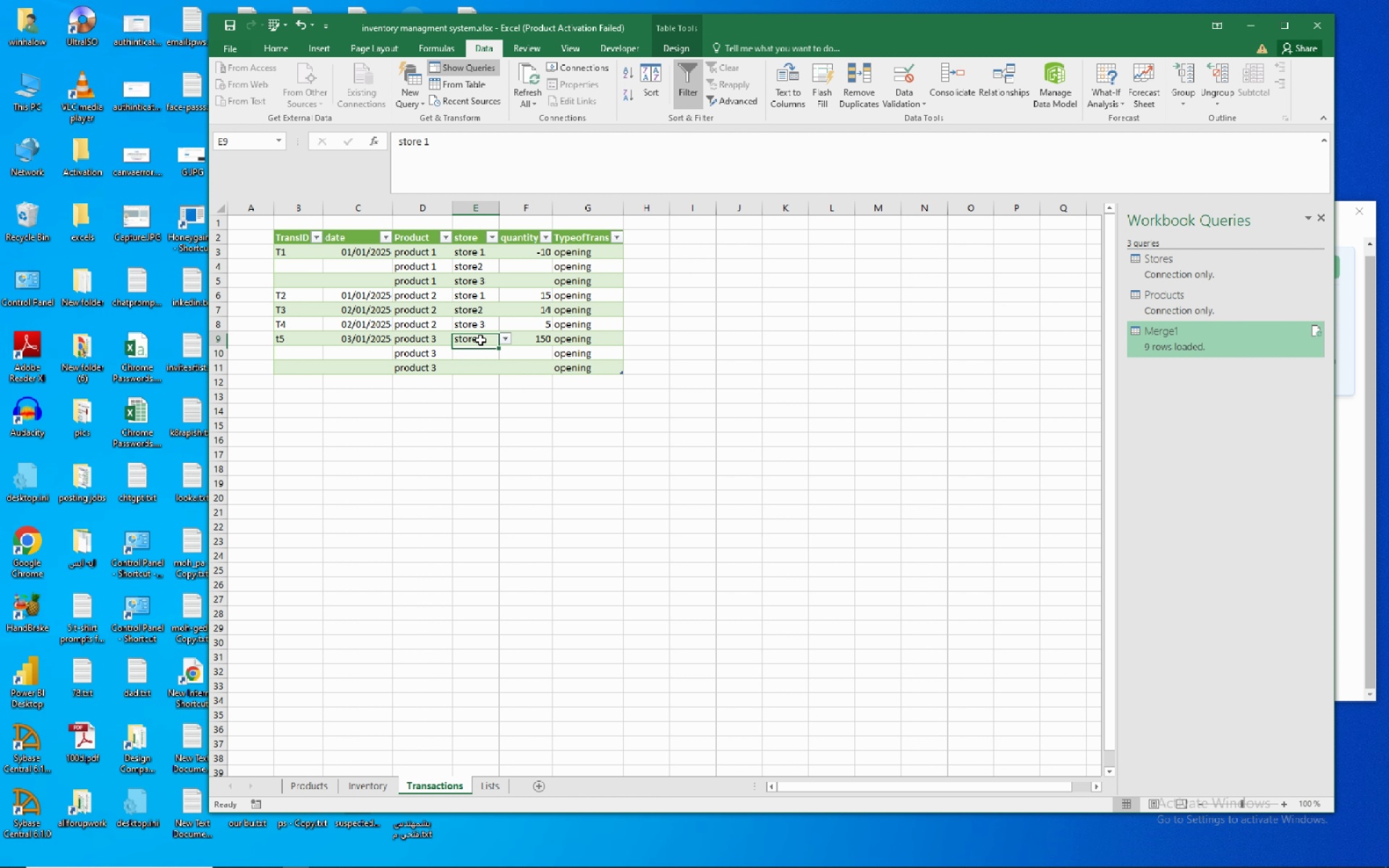 
left_click([480, 340])
 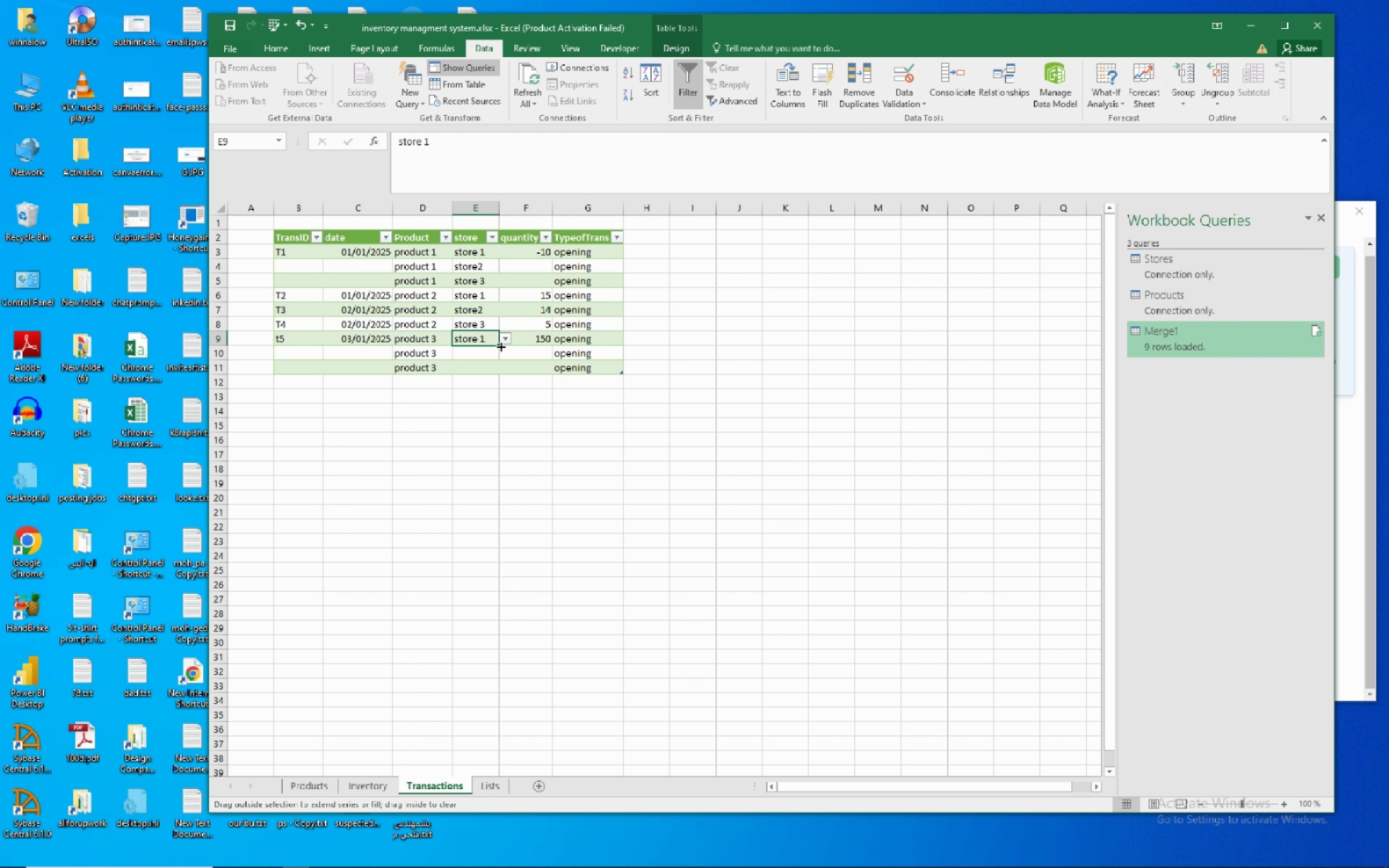 
double_click([500, 346])
 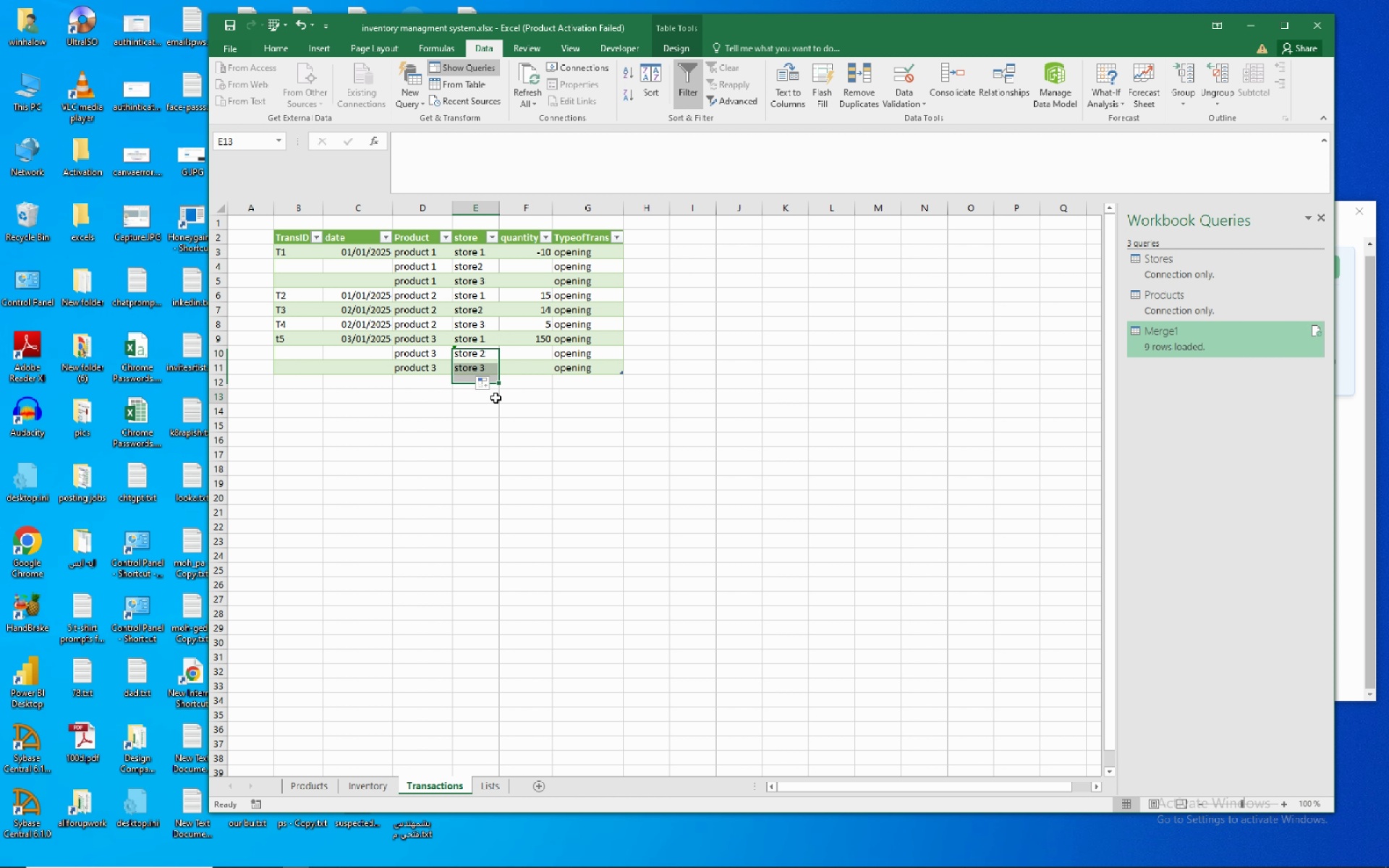 
left_click([496, 398])
 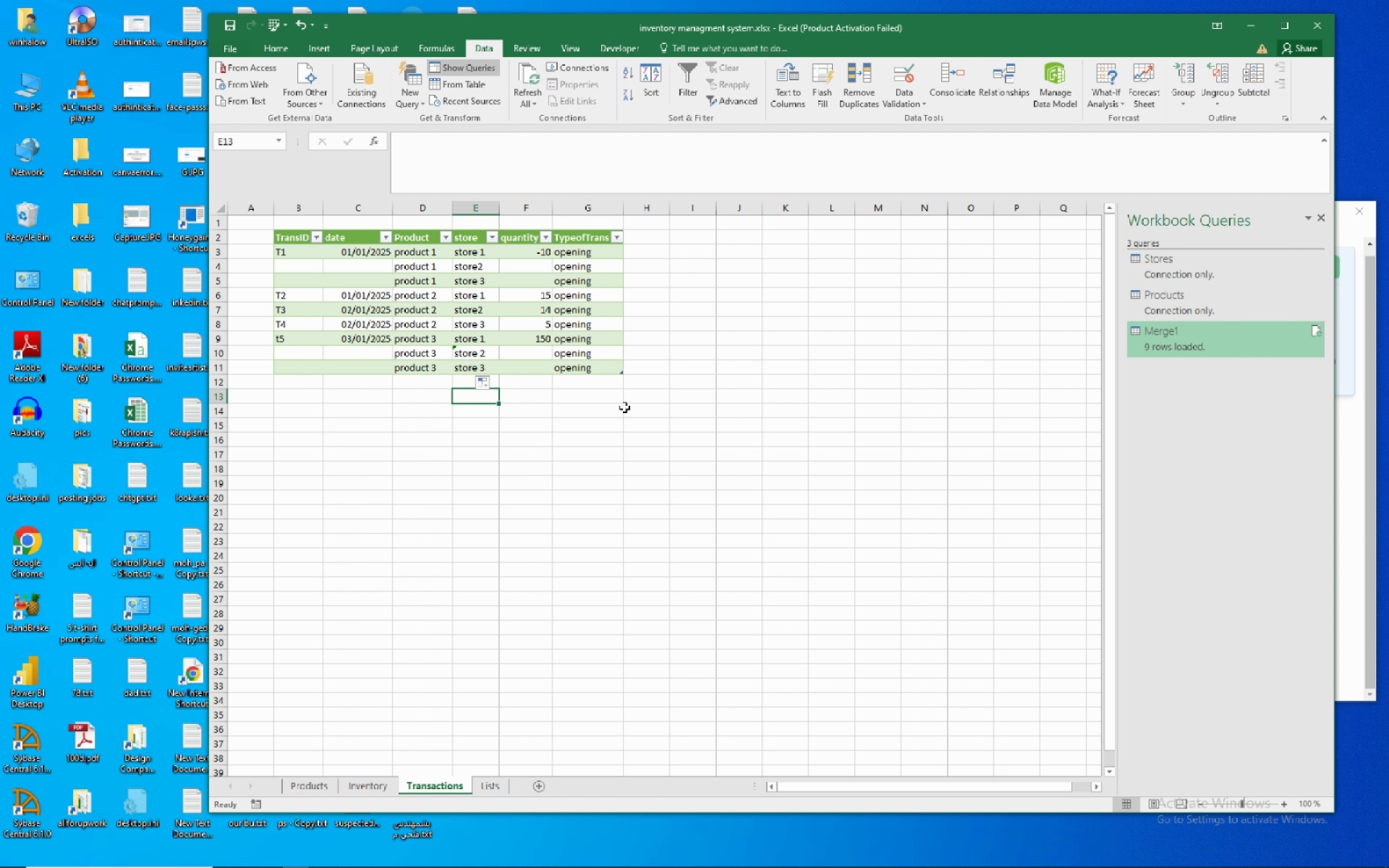 
wait(14.04)
 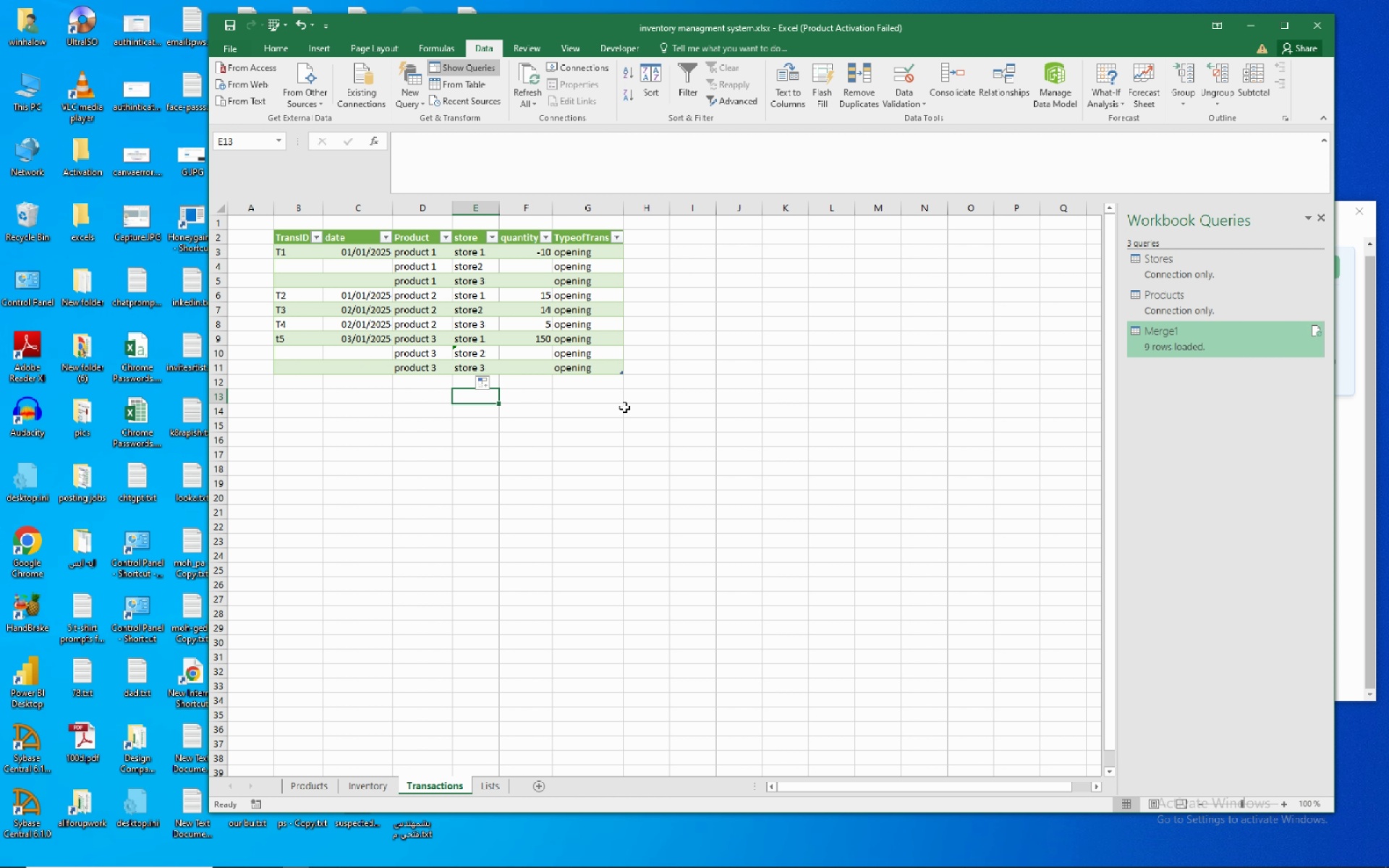 
left_click([373, 254])
 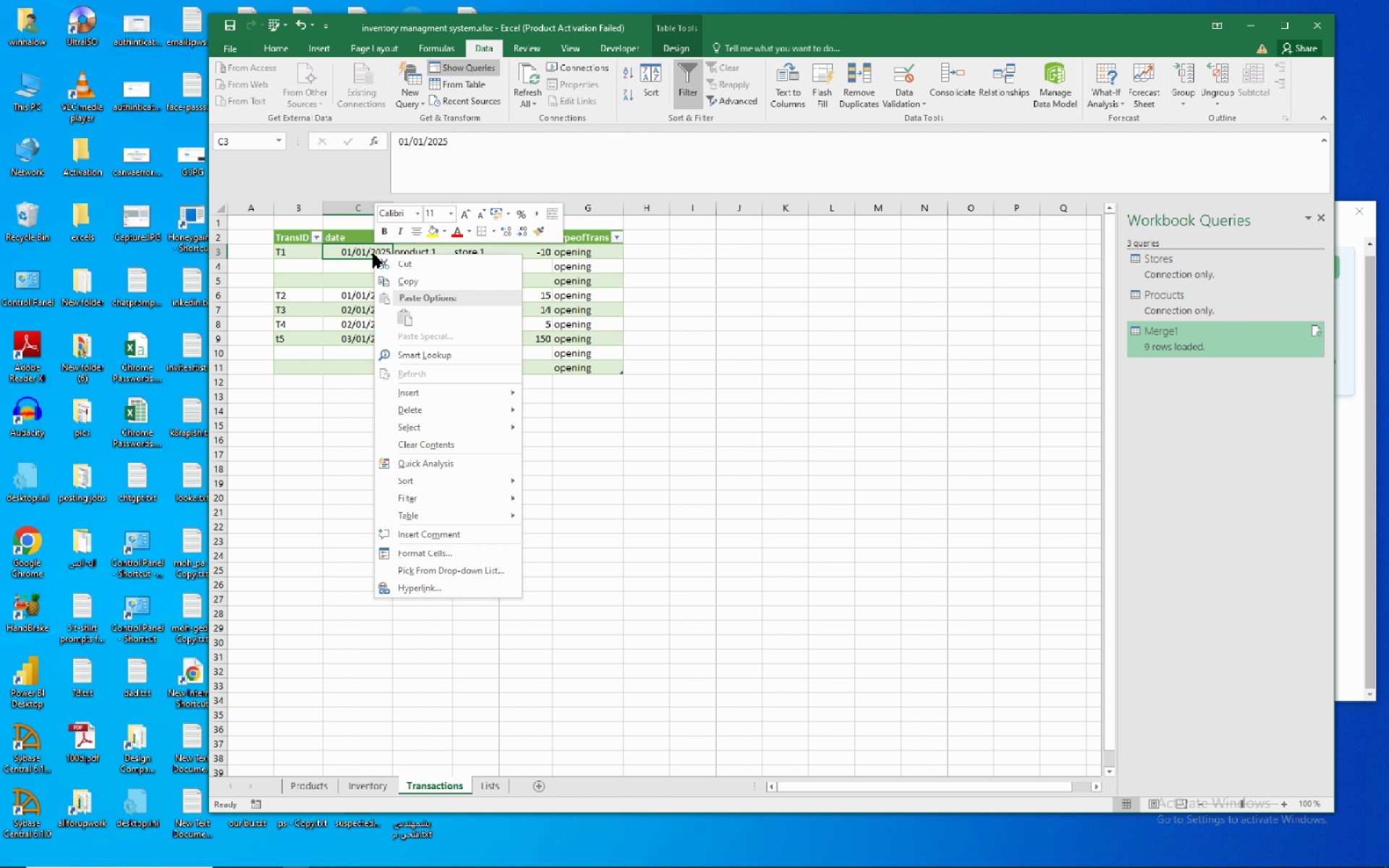 
right_click([373, 254])
 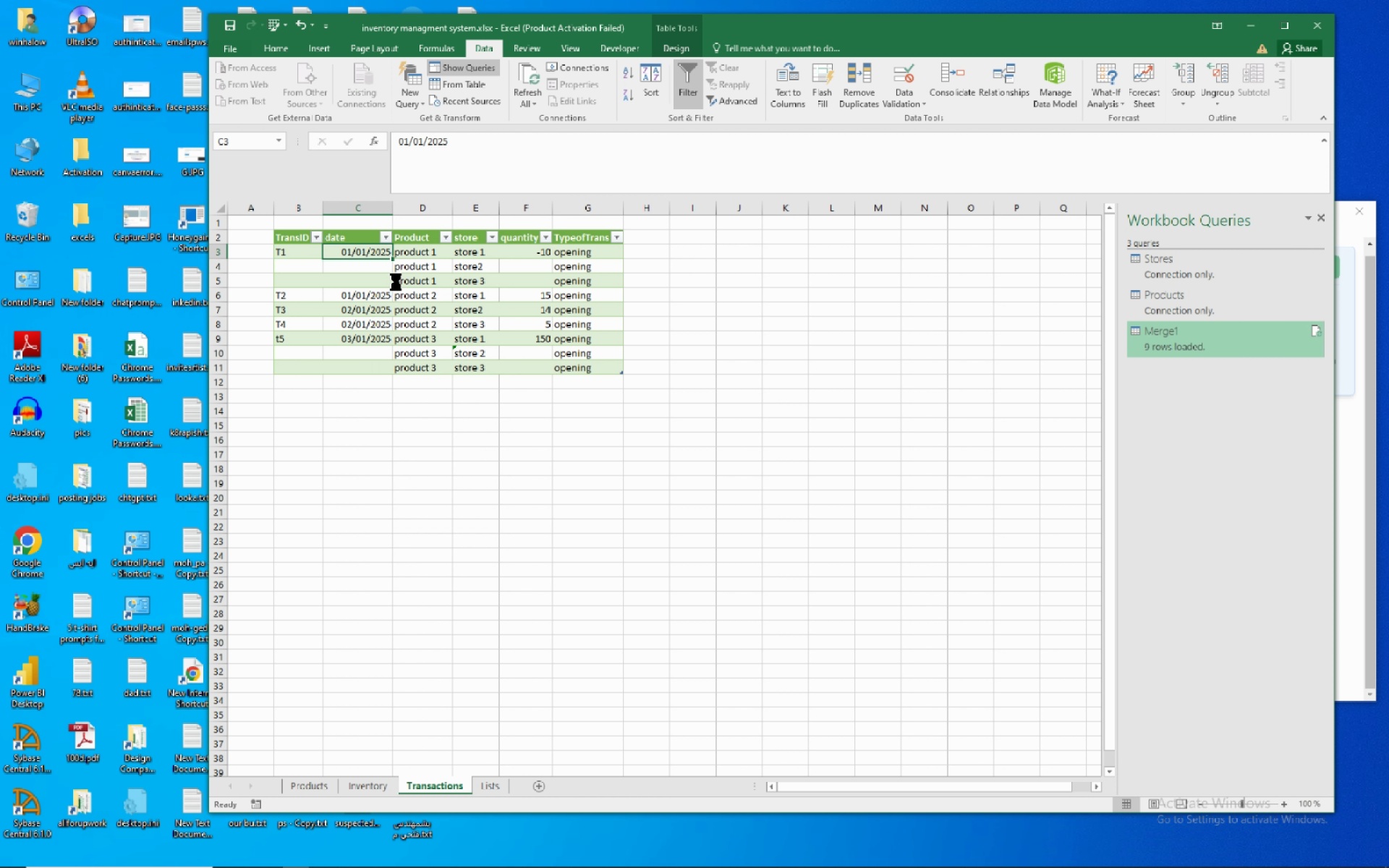 
left_click([396, 282])
 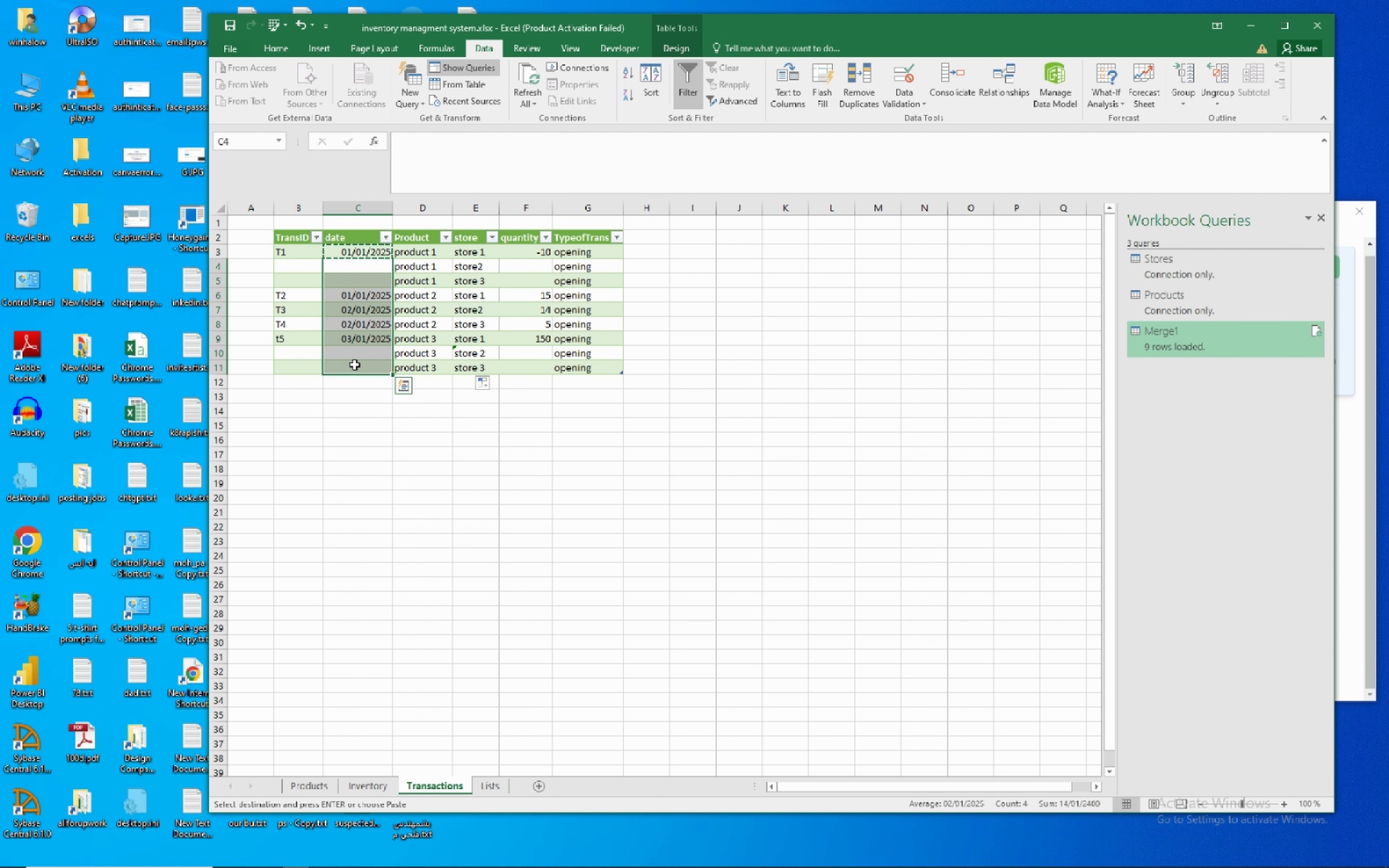 
right_click([354, 294])
 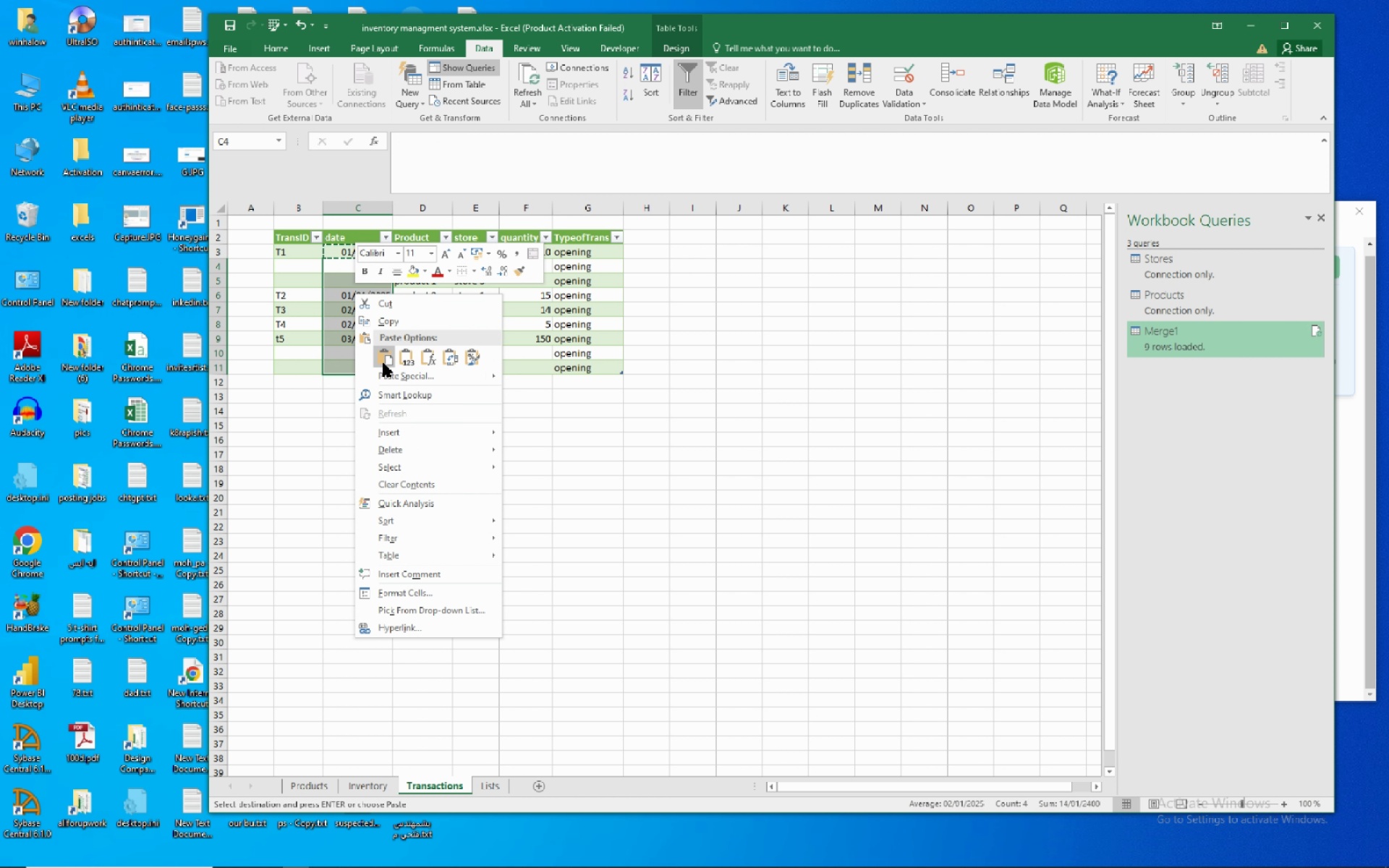 
left_click([383, 363])
 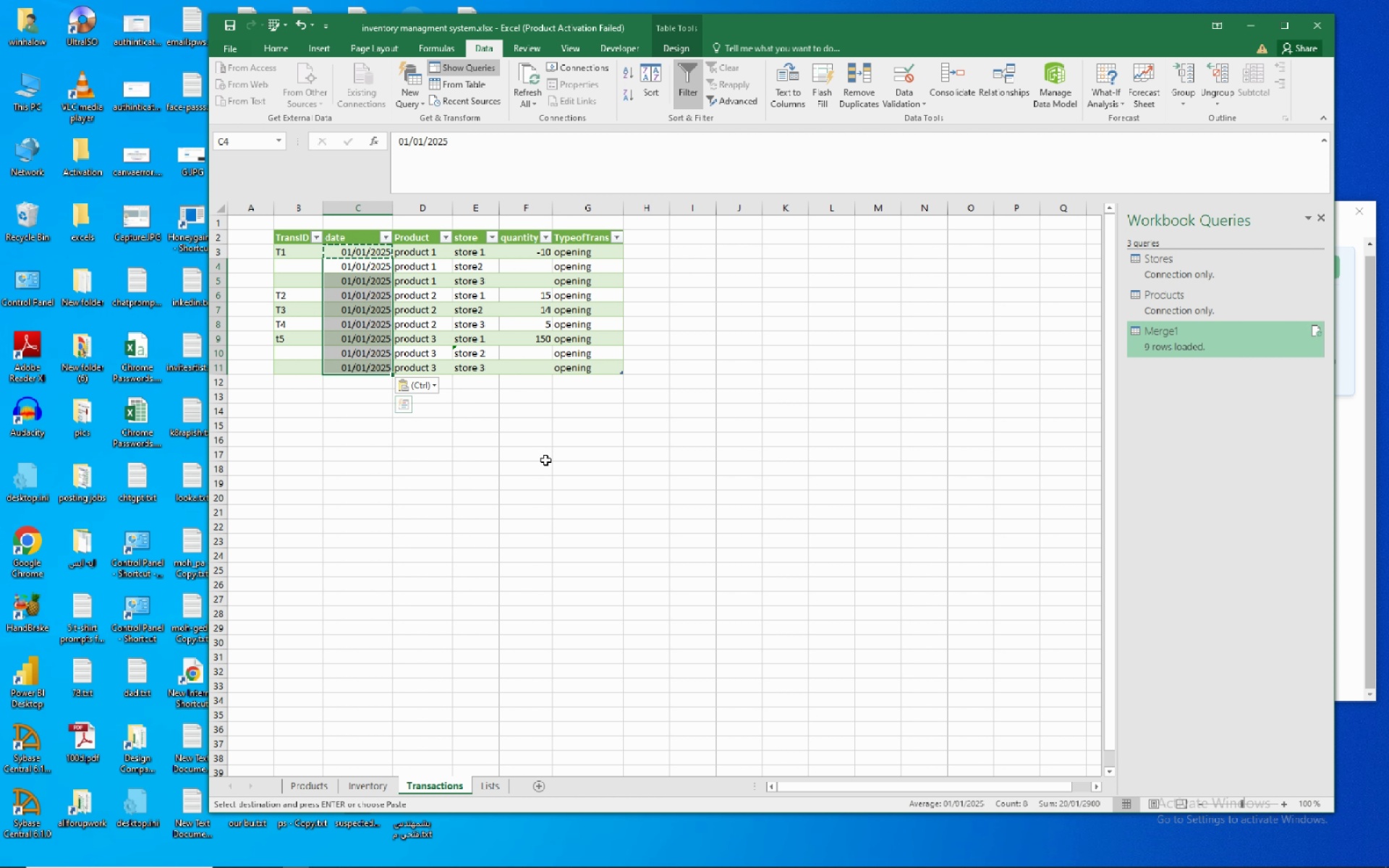 
left_click([545, 460])
 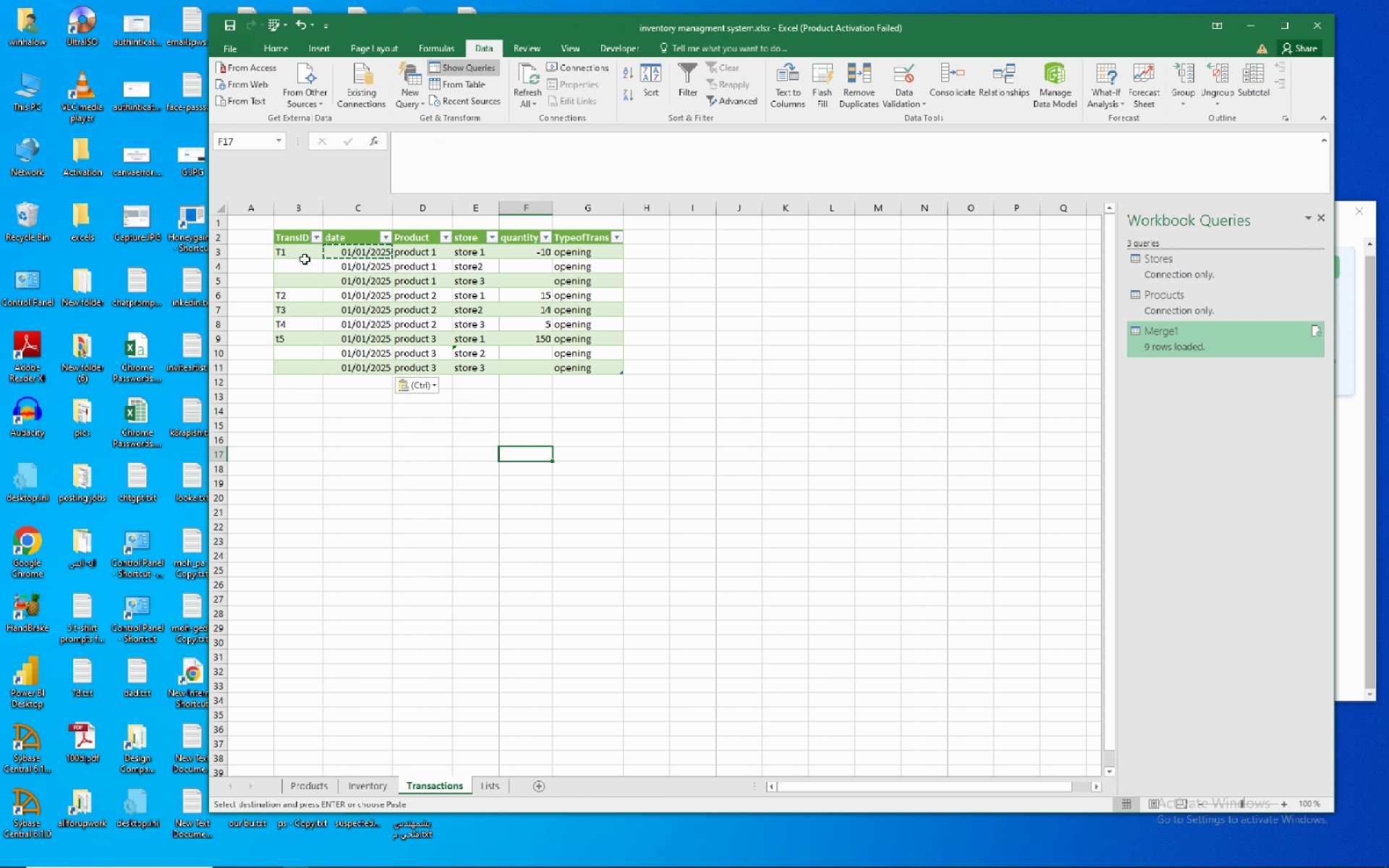 
left_click([305, 256])
 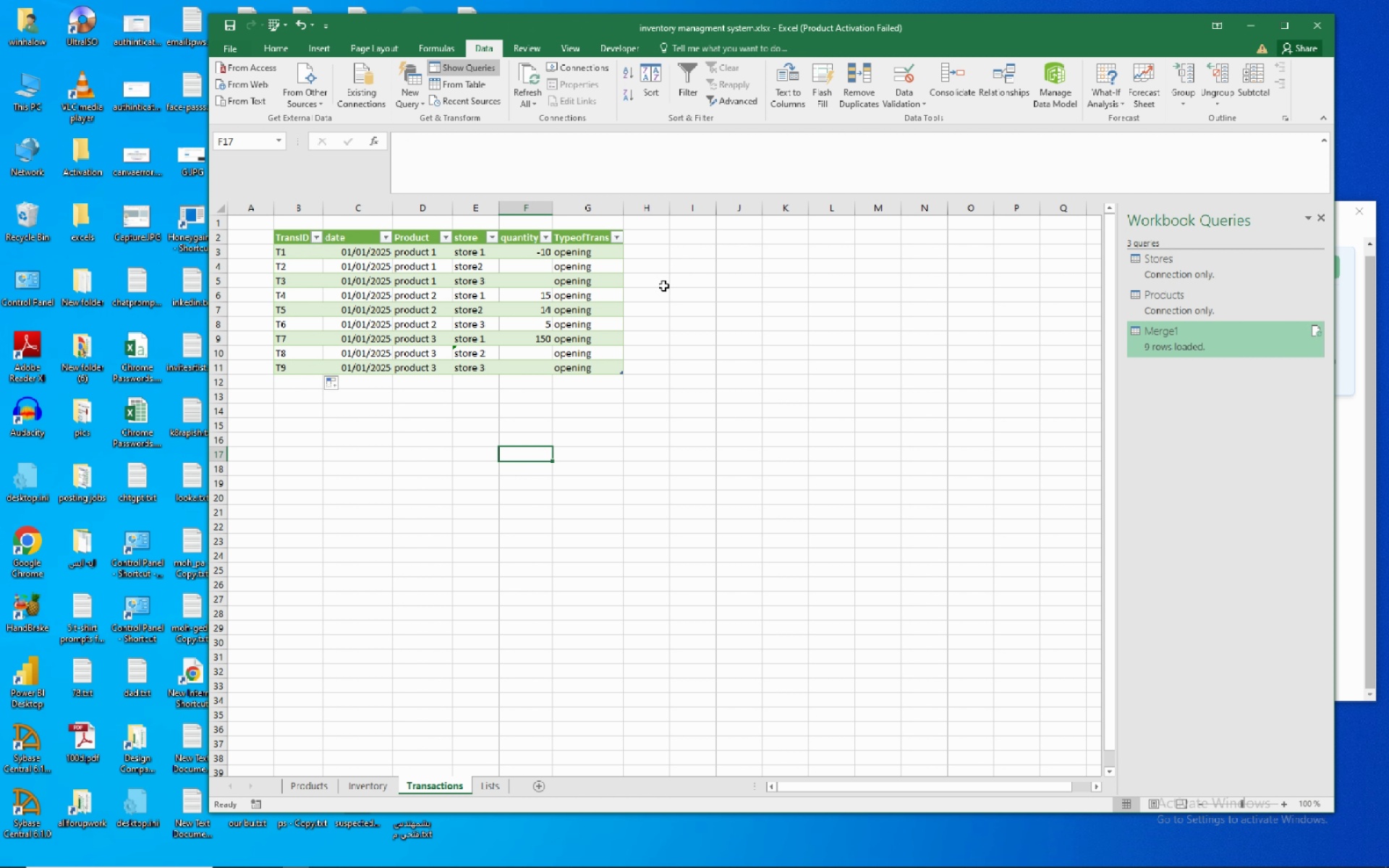 
wait(6.46)
 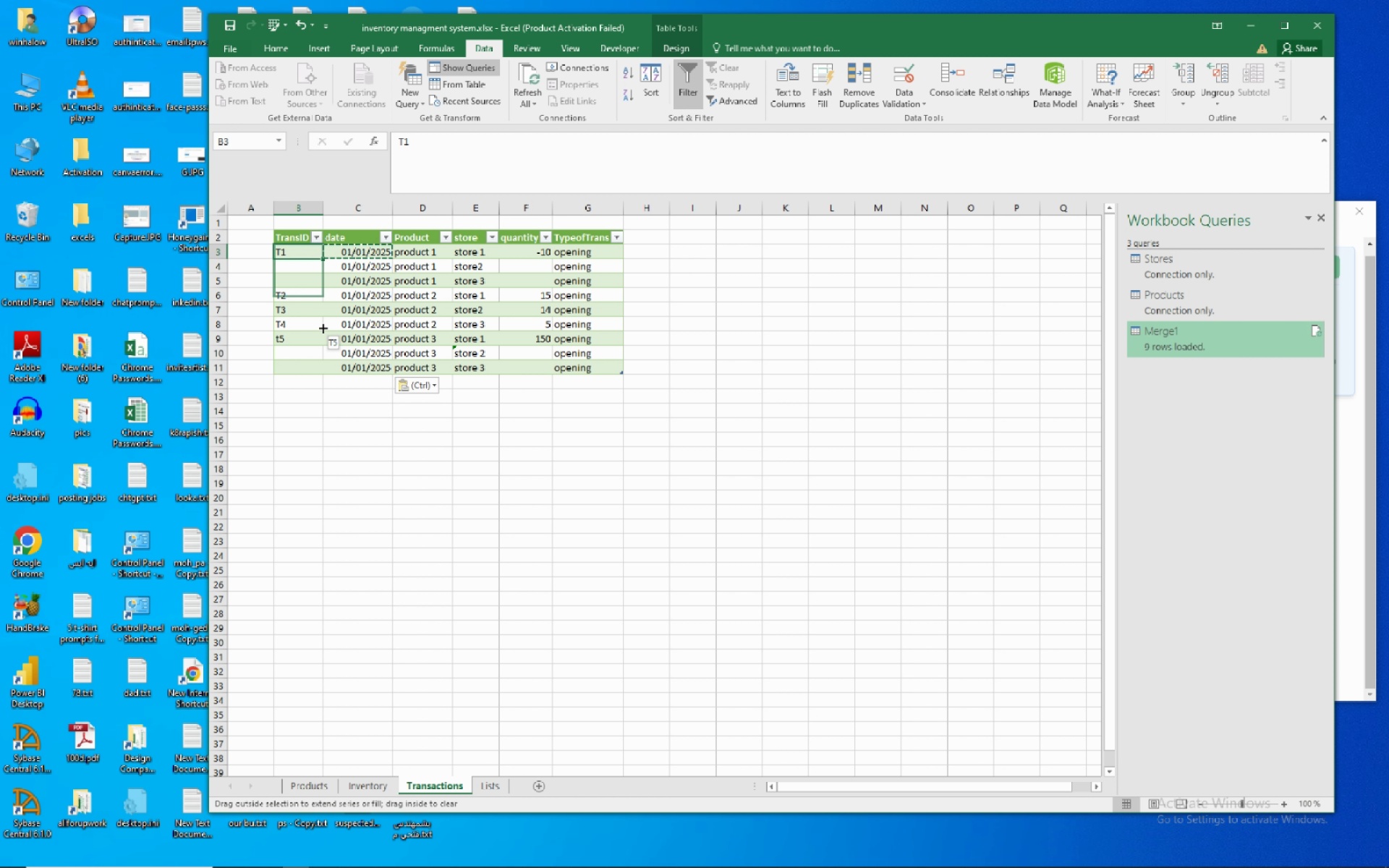 
left_click([598, 383])
 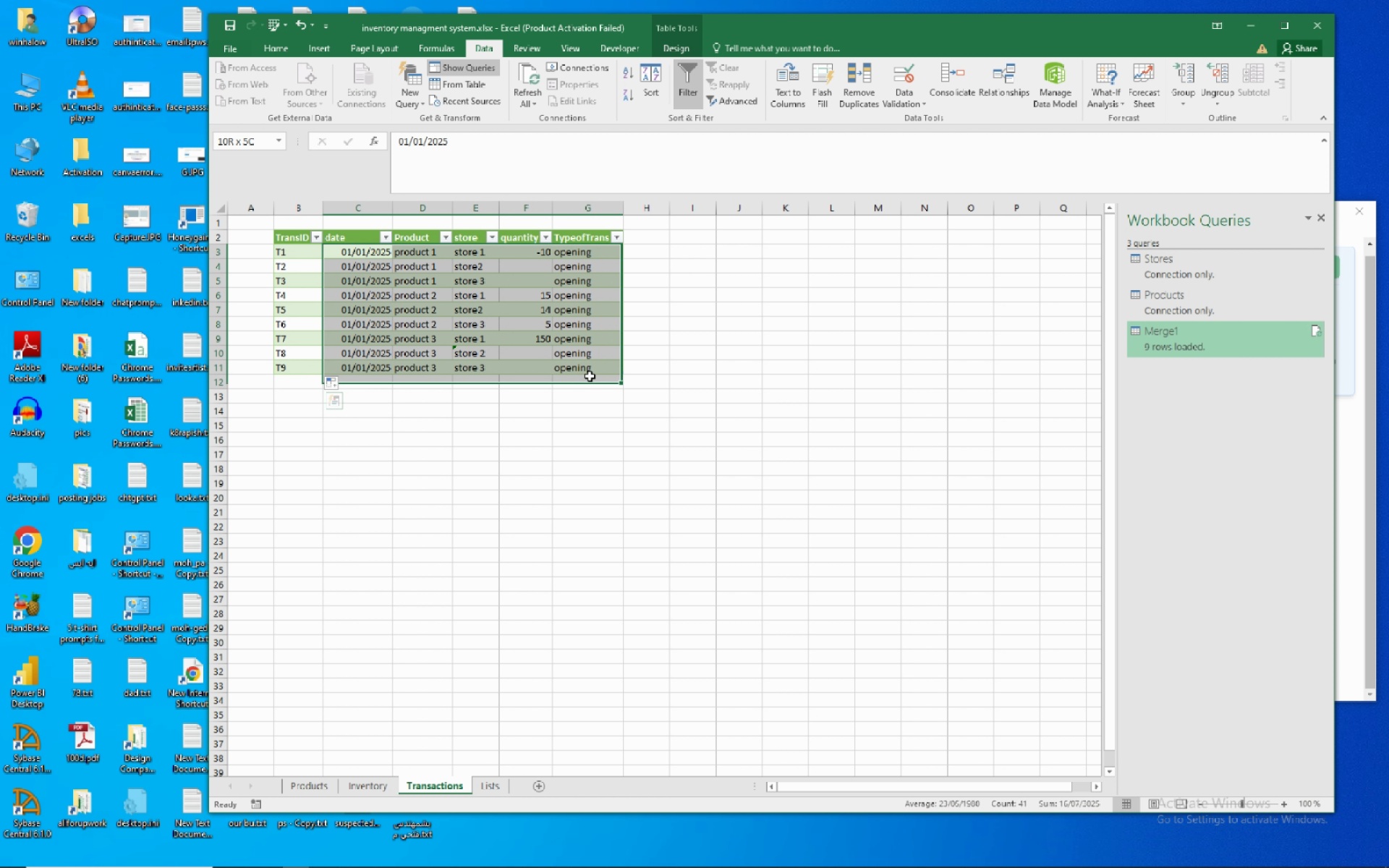 
wait(15.37)
 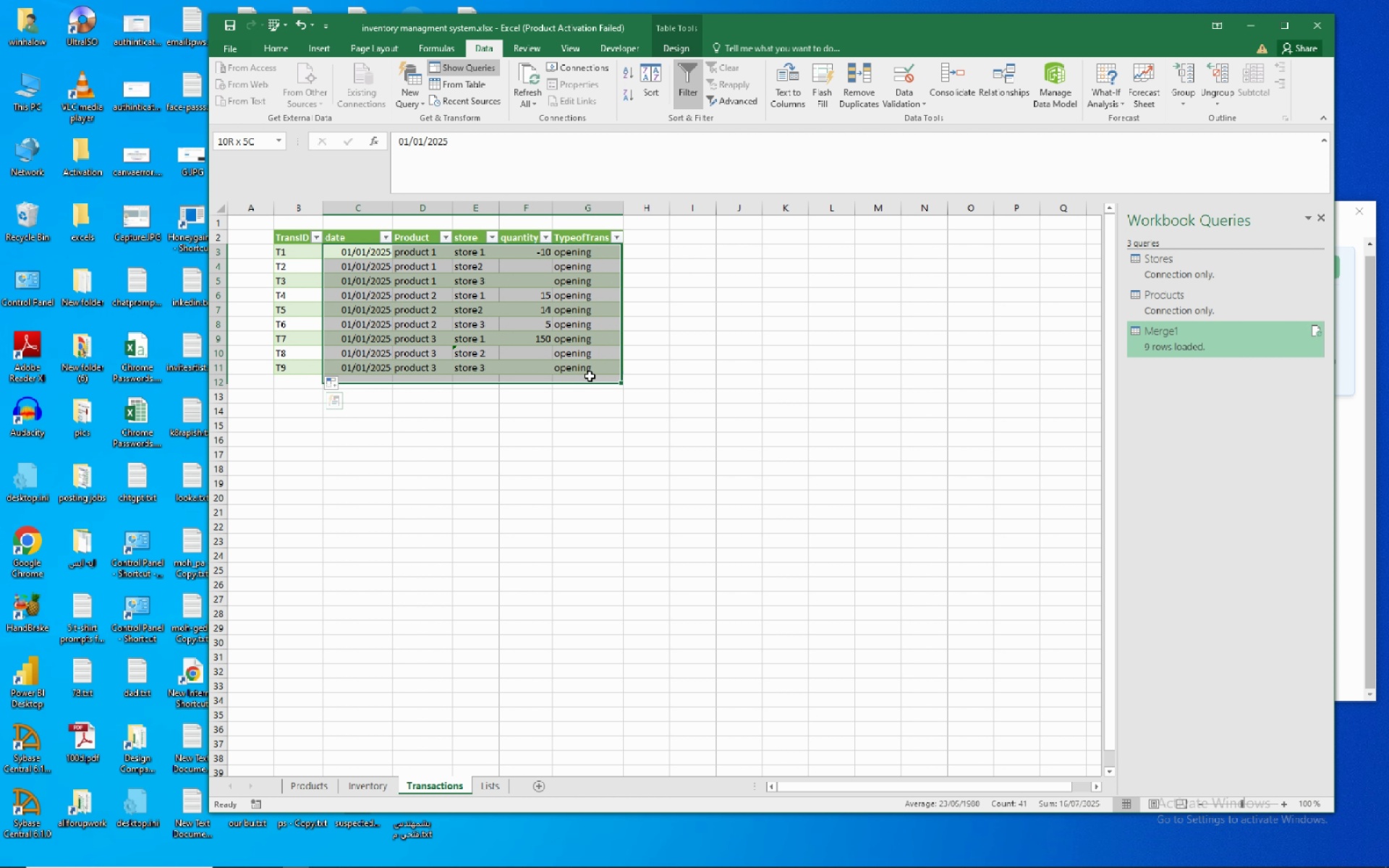 
left_click([349, 385])
 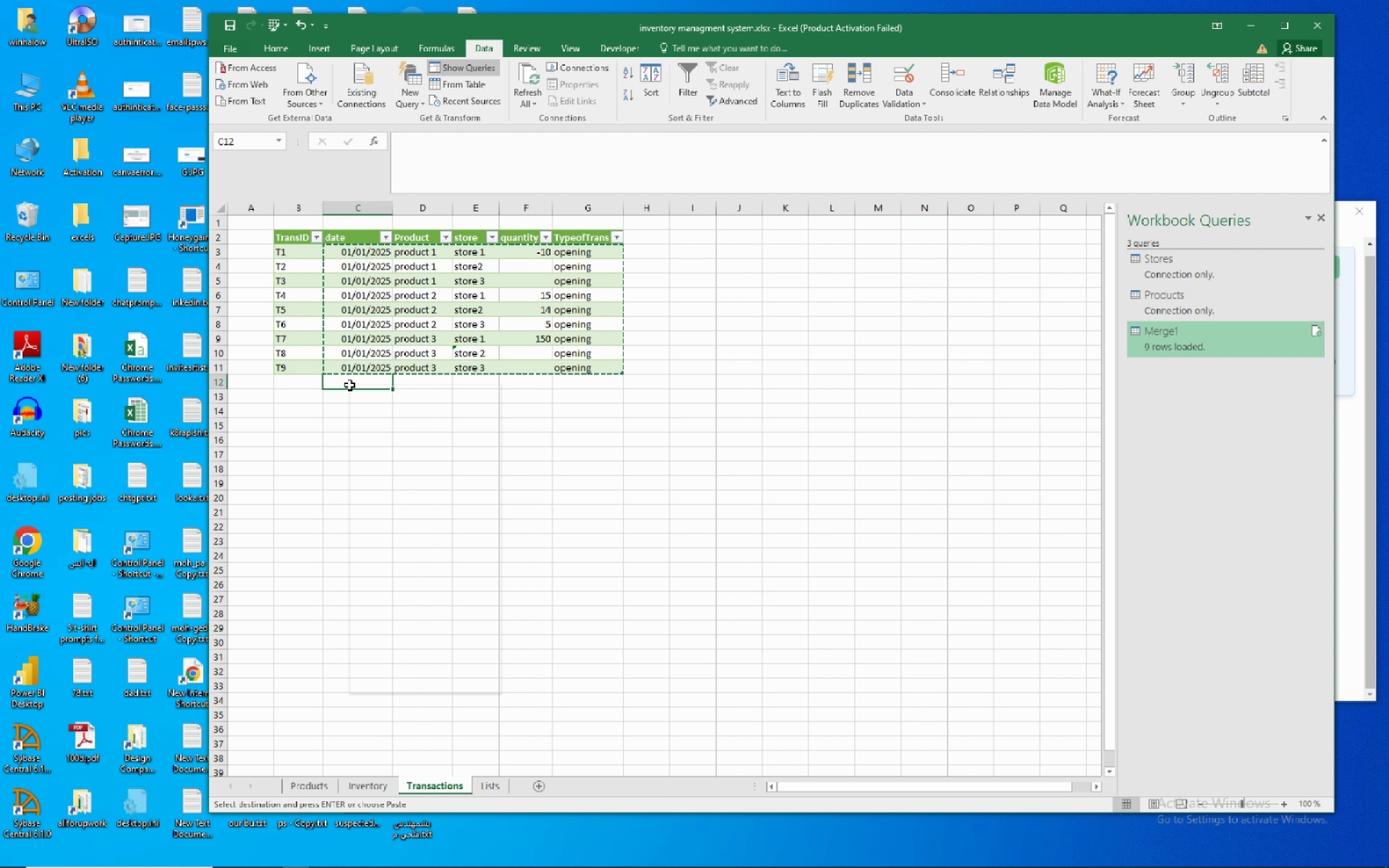 
right_click([349, 385])
 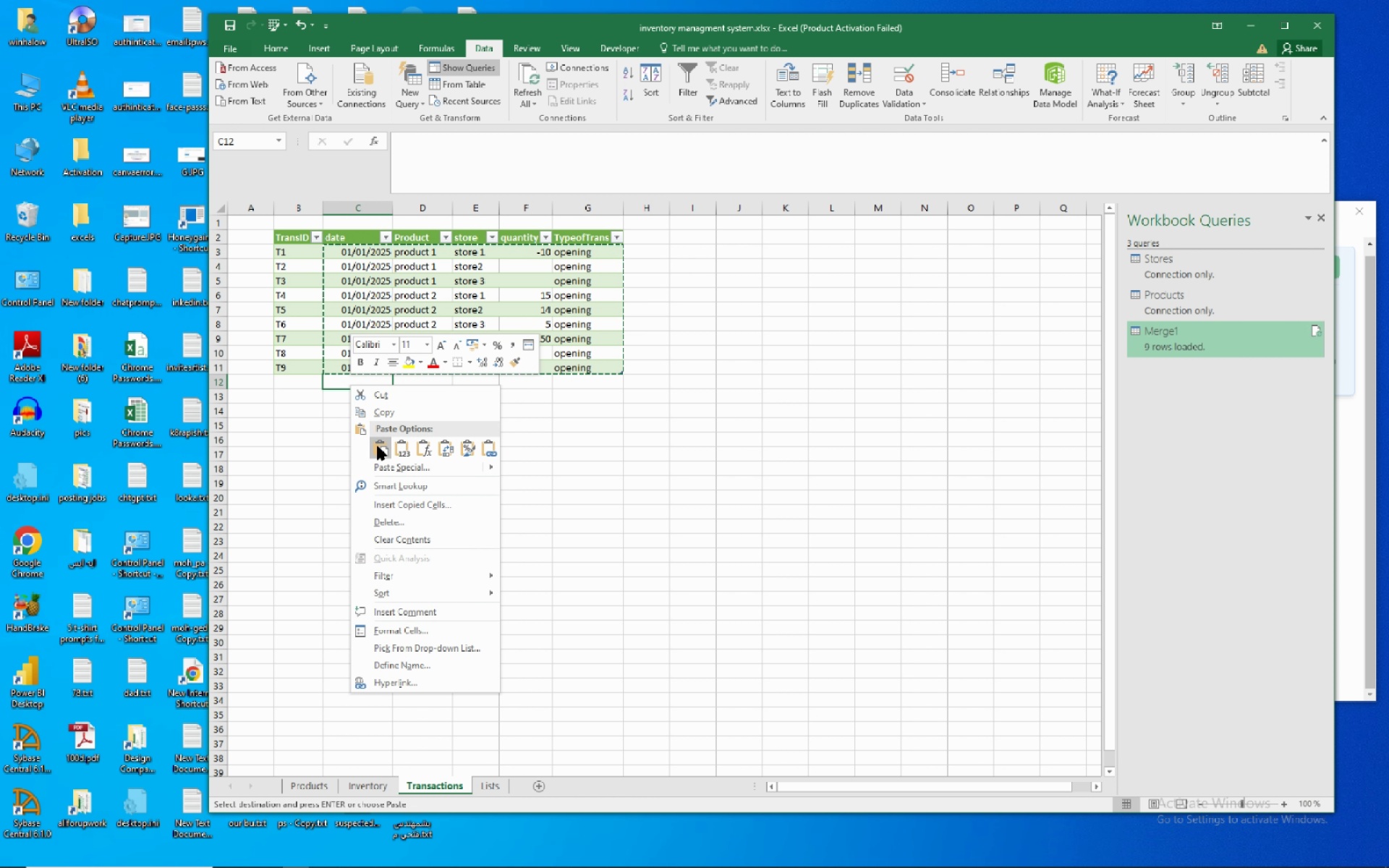 
left_click([378, 446])
 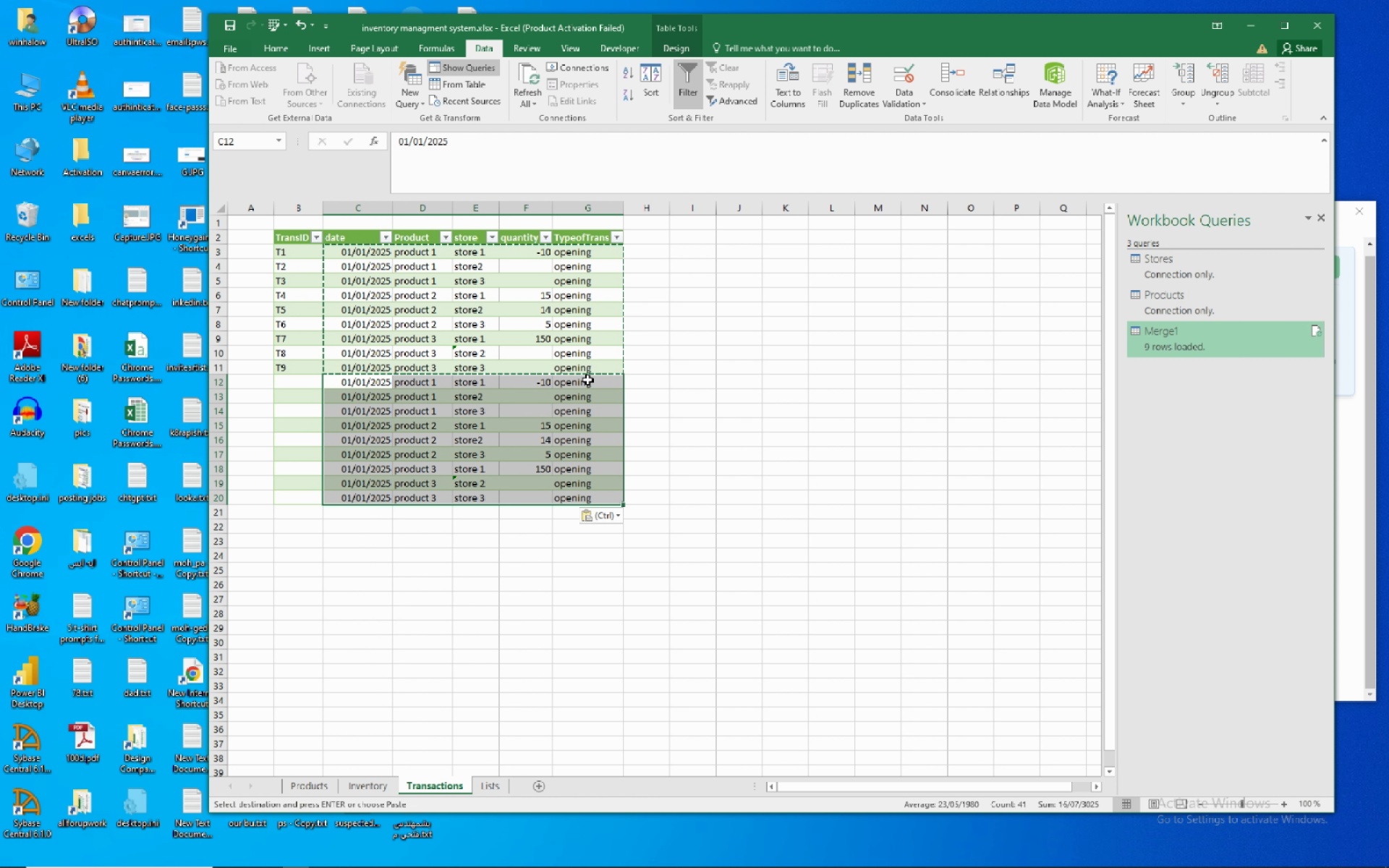 
left_click([587, 380])
 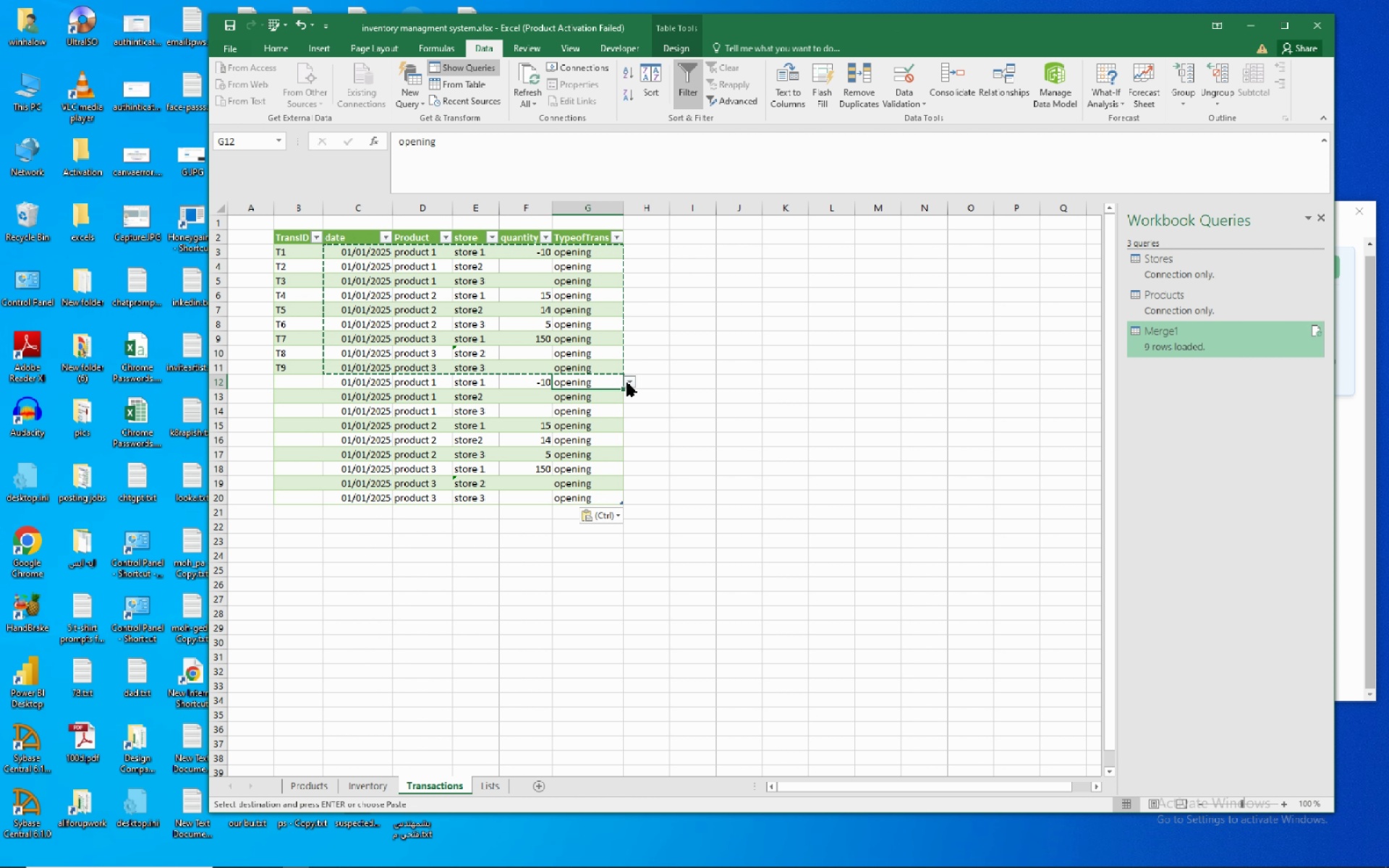 
left_click([629, 383])
 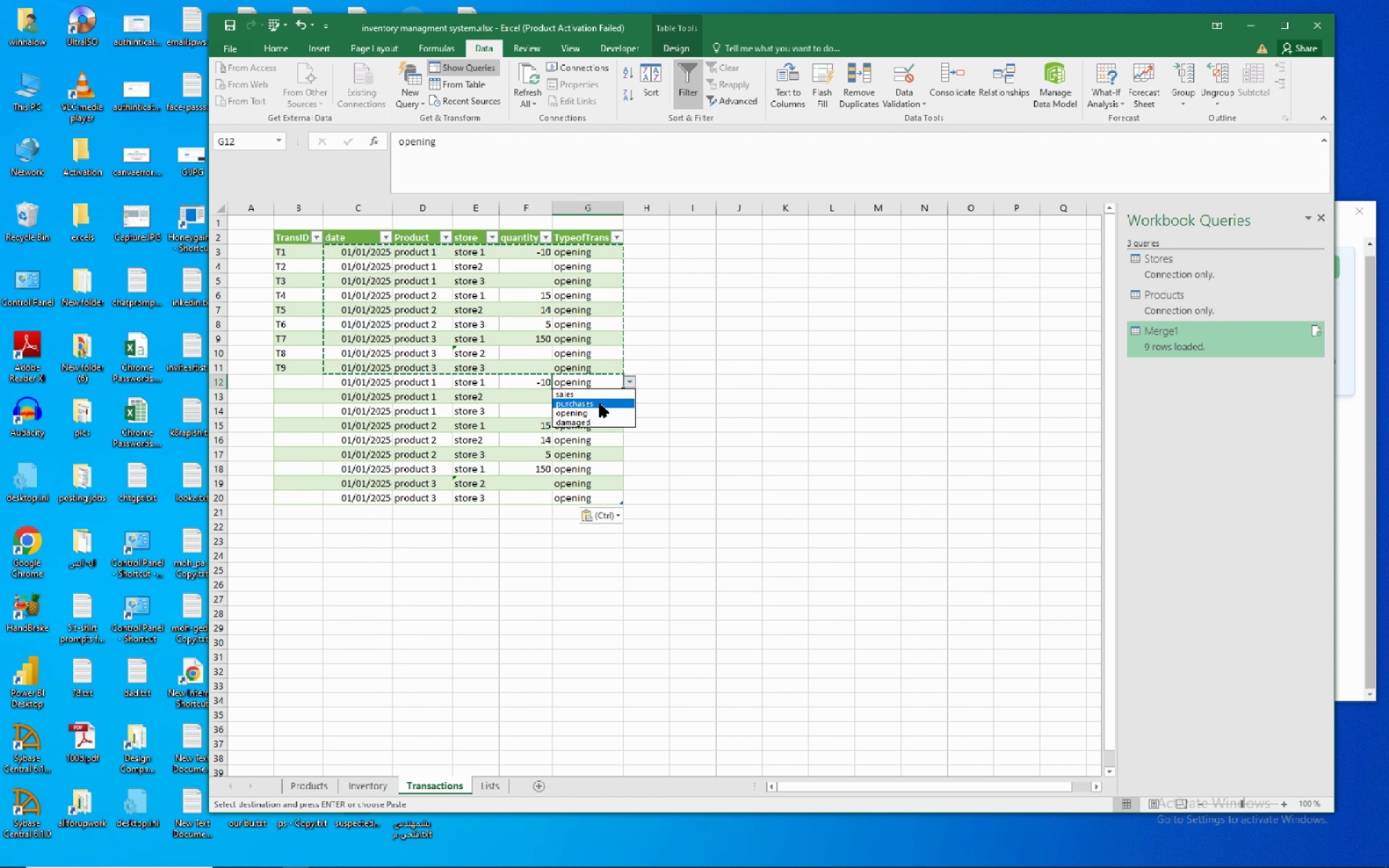 
wait(5.86)
 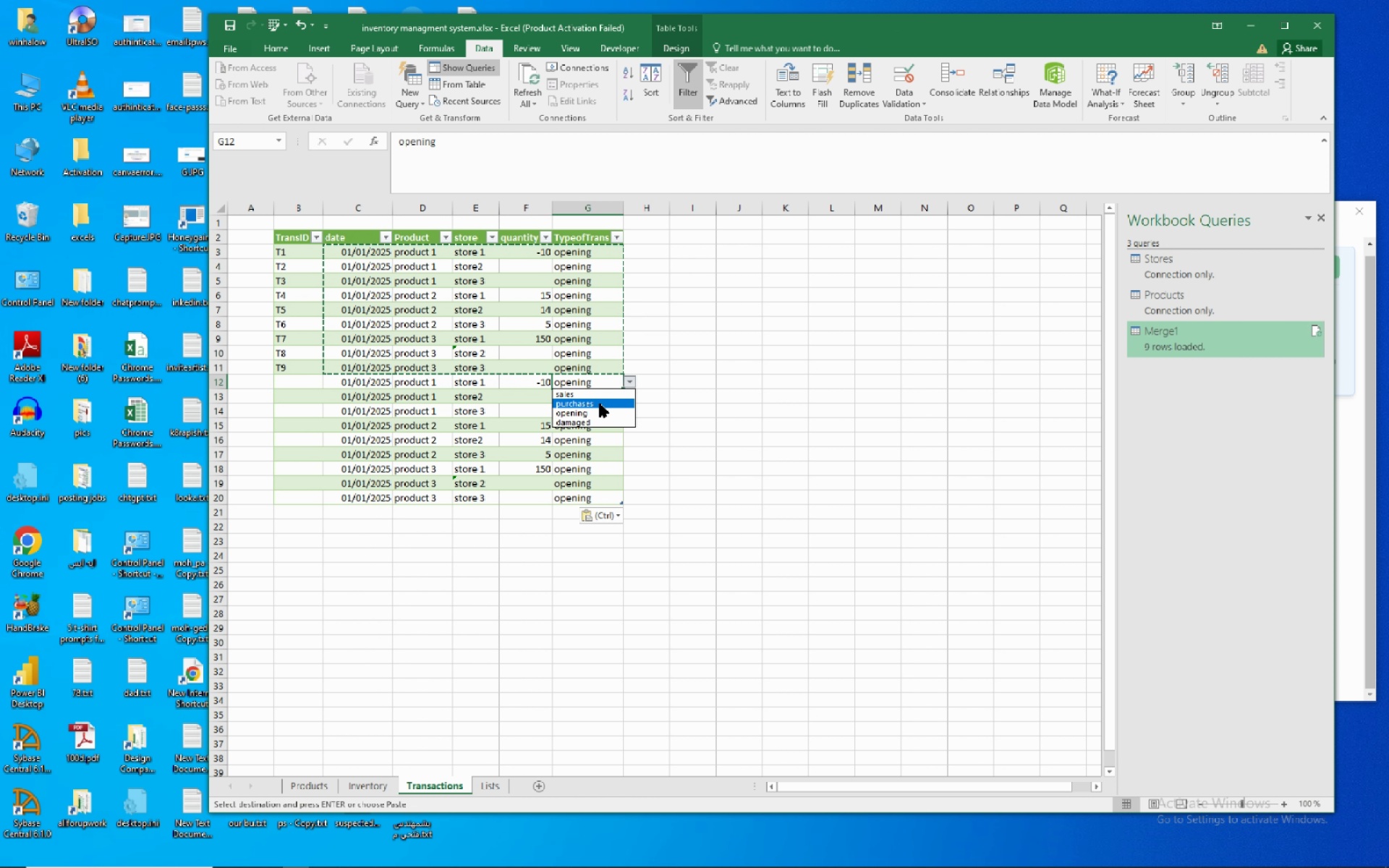 
left_click([600, 404])
 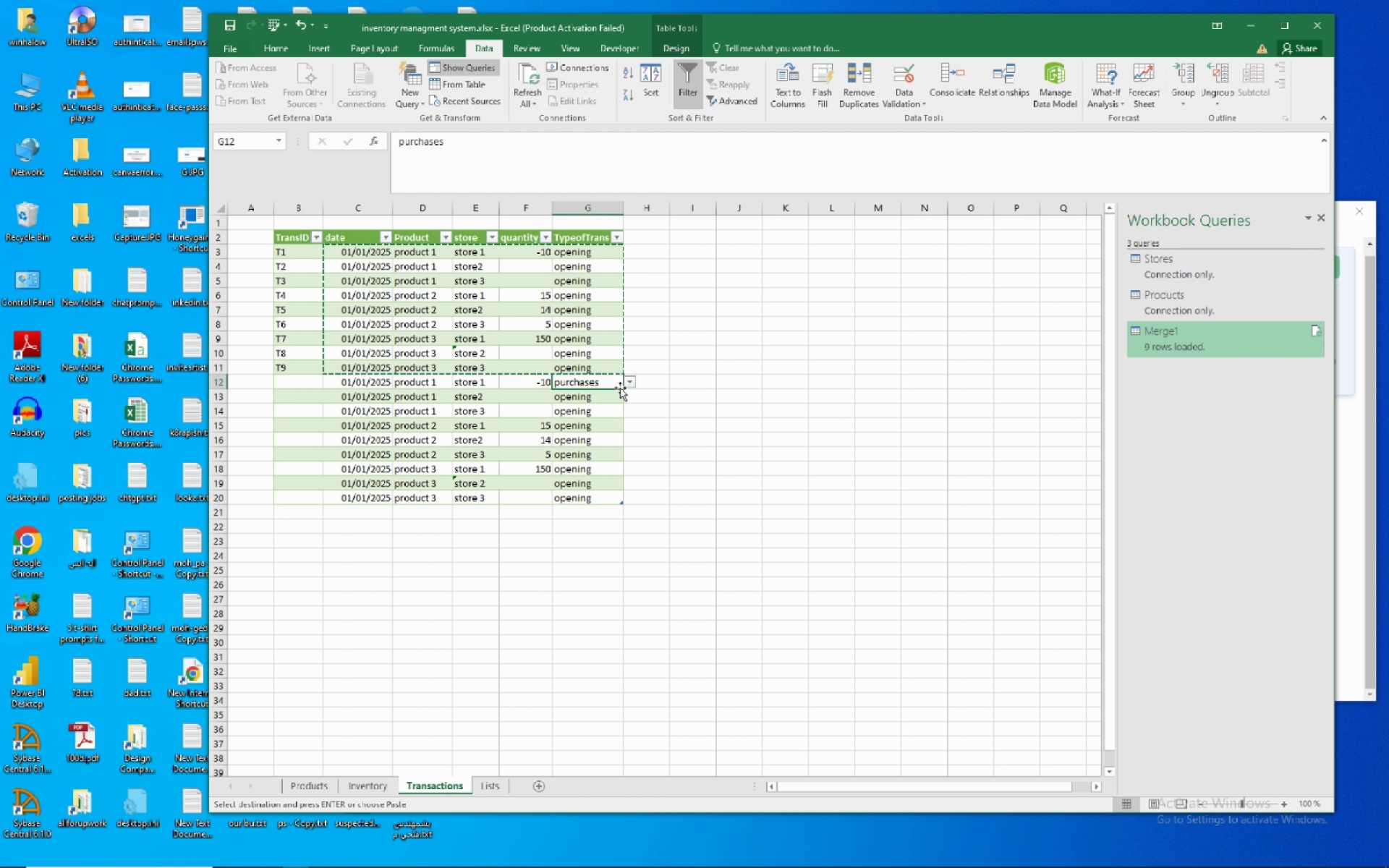 
wait(5.37)
 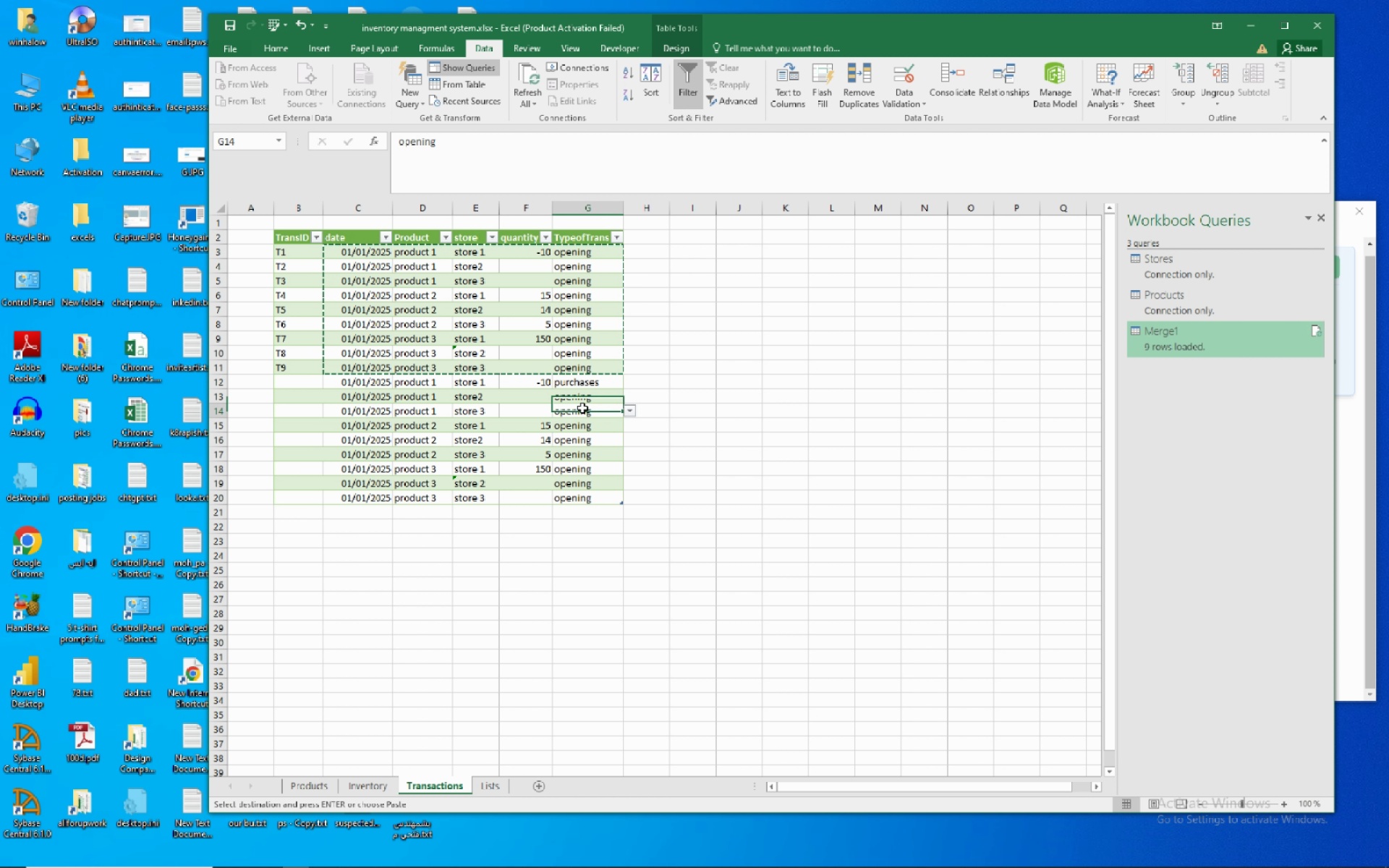 
double_click([622, 388])
 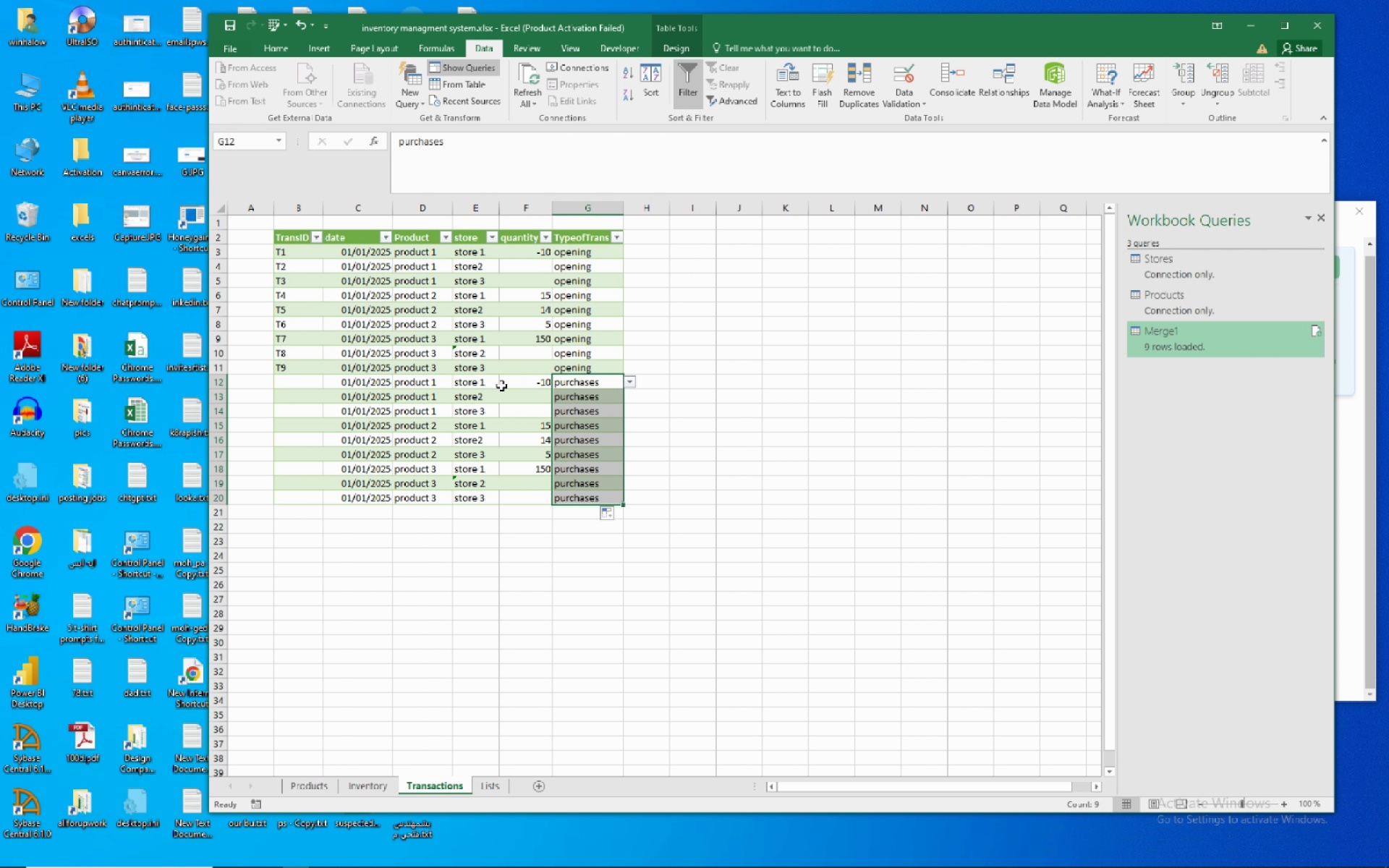 
left_click([511, 383])
 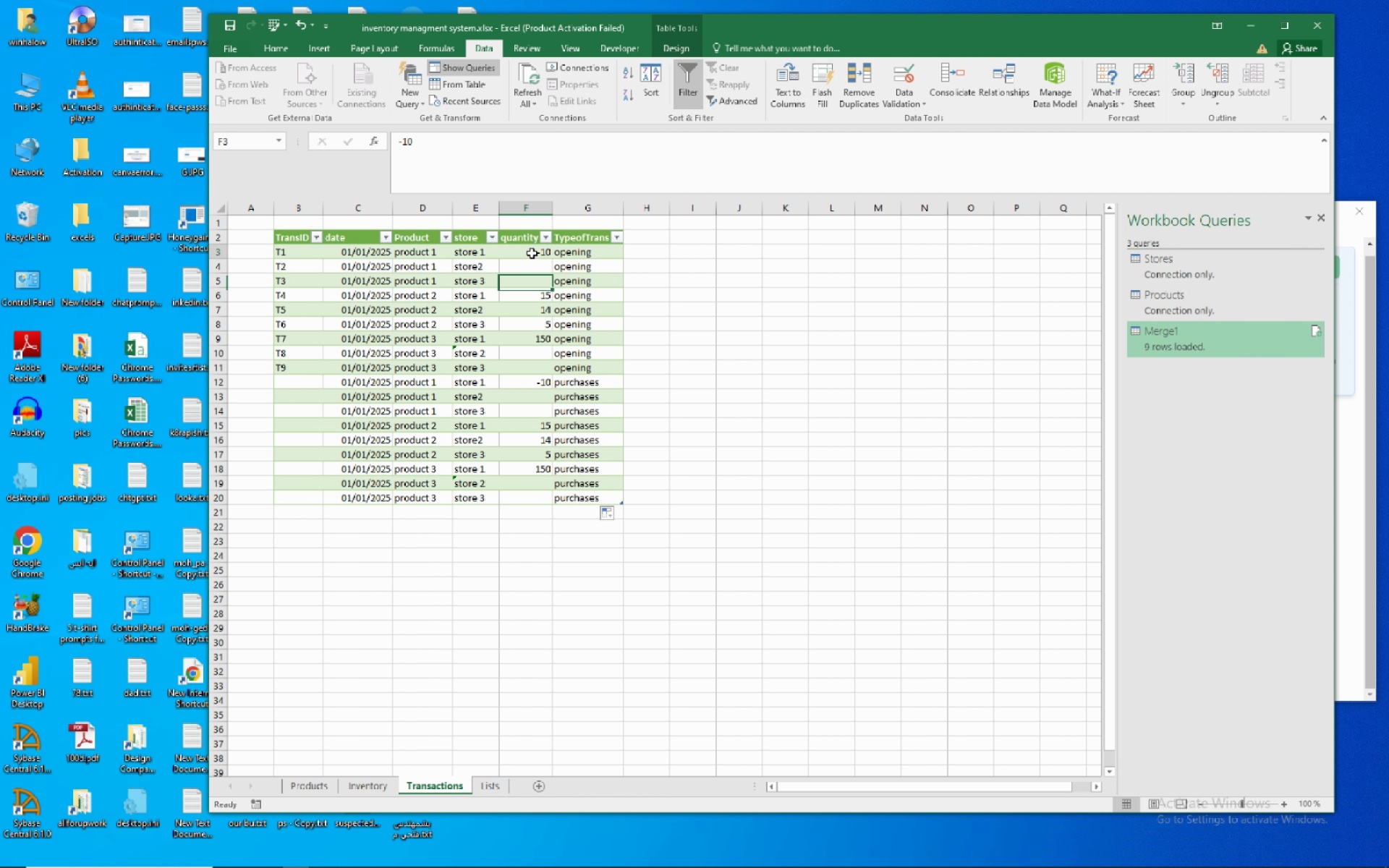 
left_click([532, 253])
 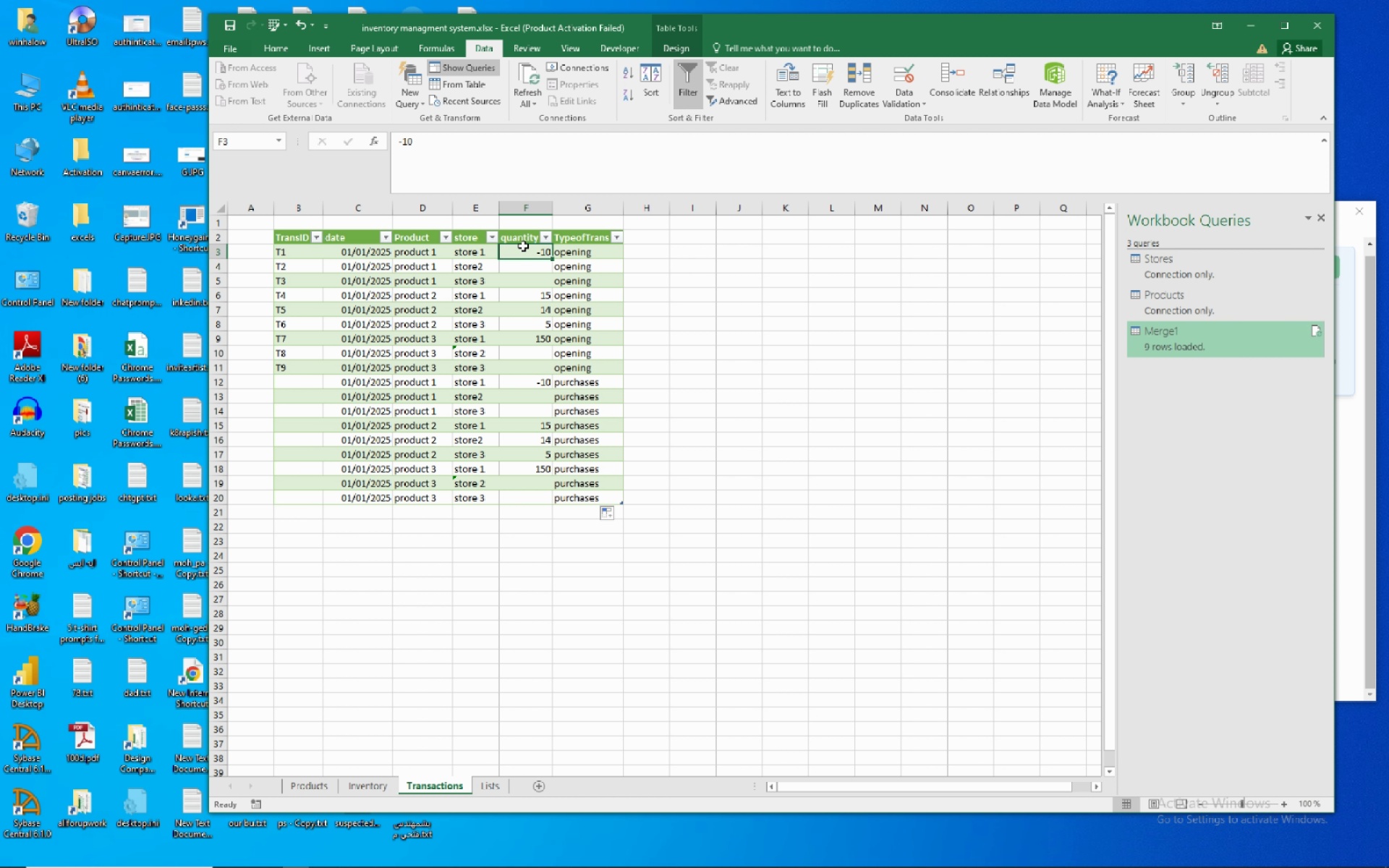 
wait(7.38)
 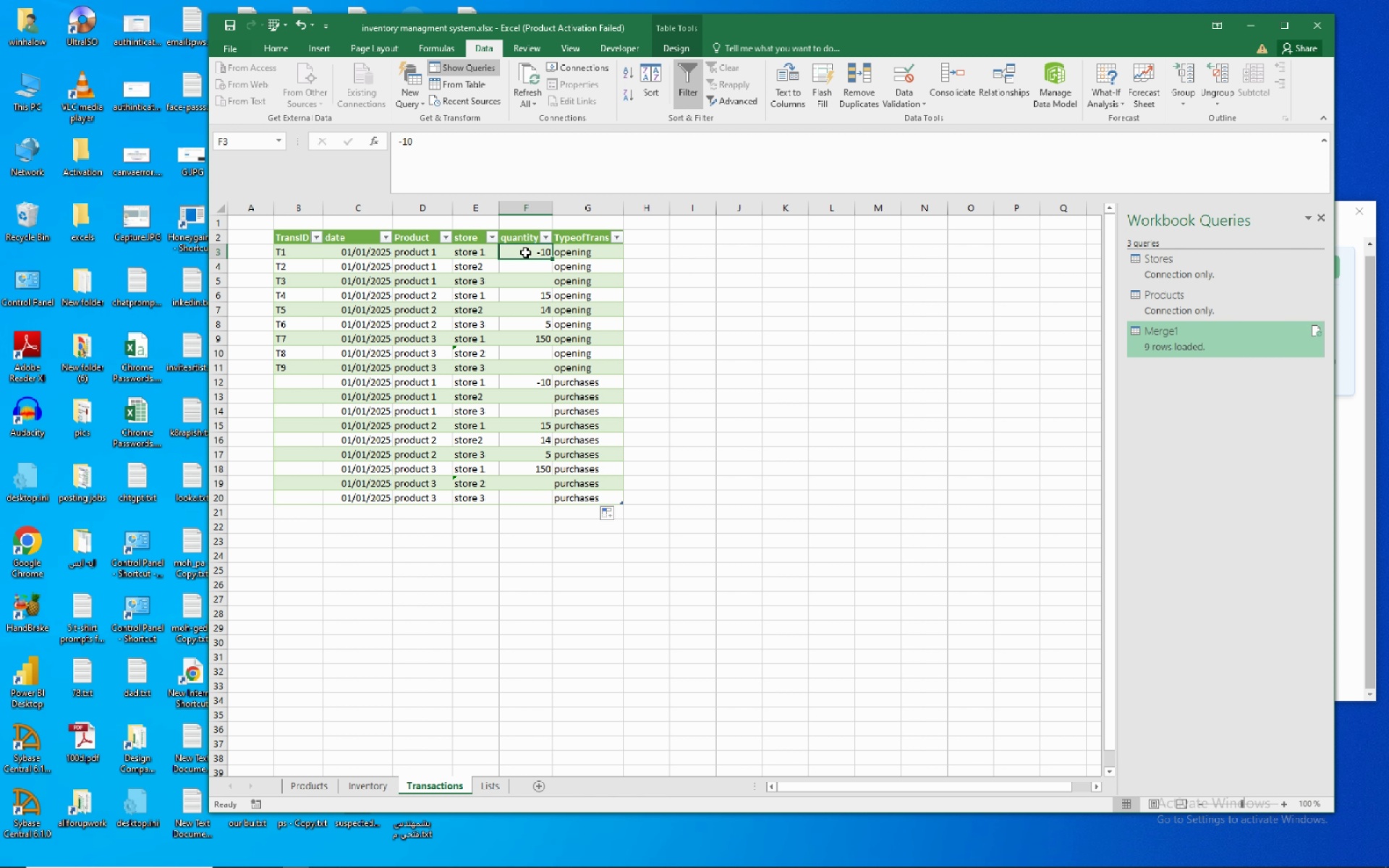 
key(Numpad1)
 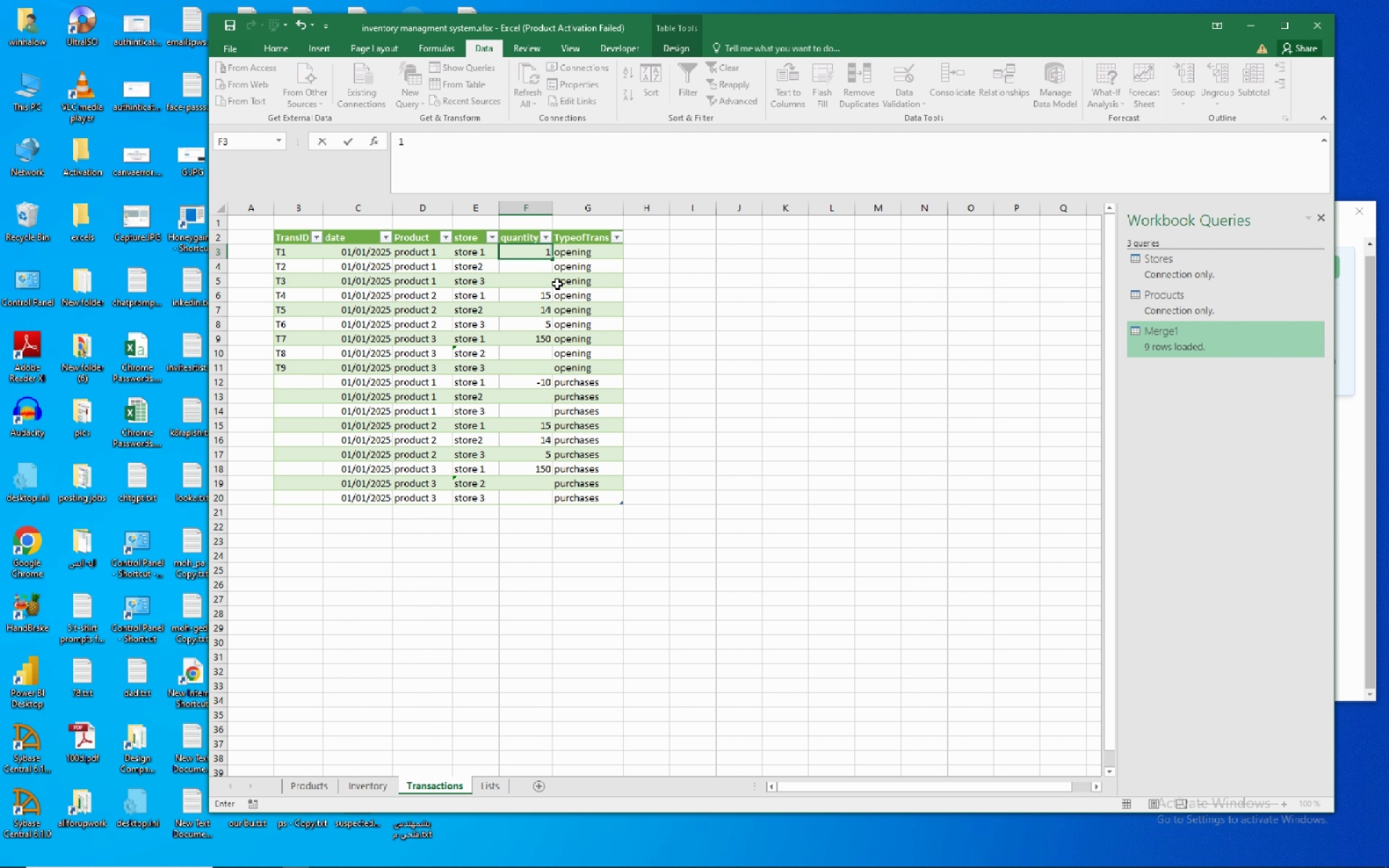 
key(Numpad0)
 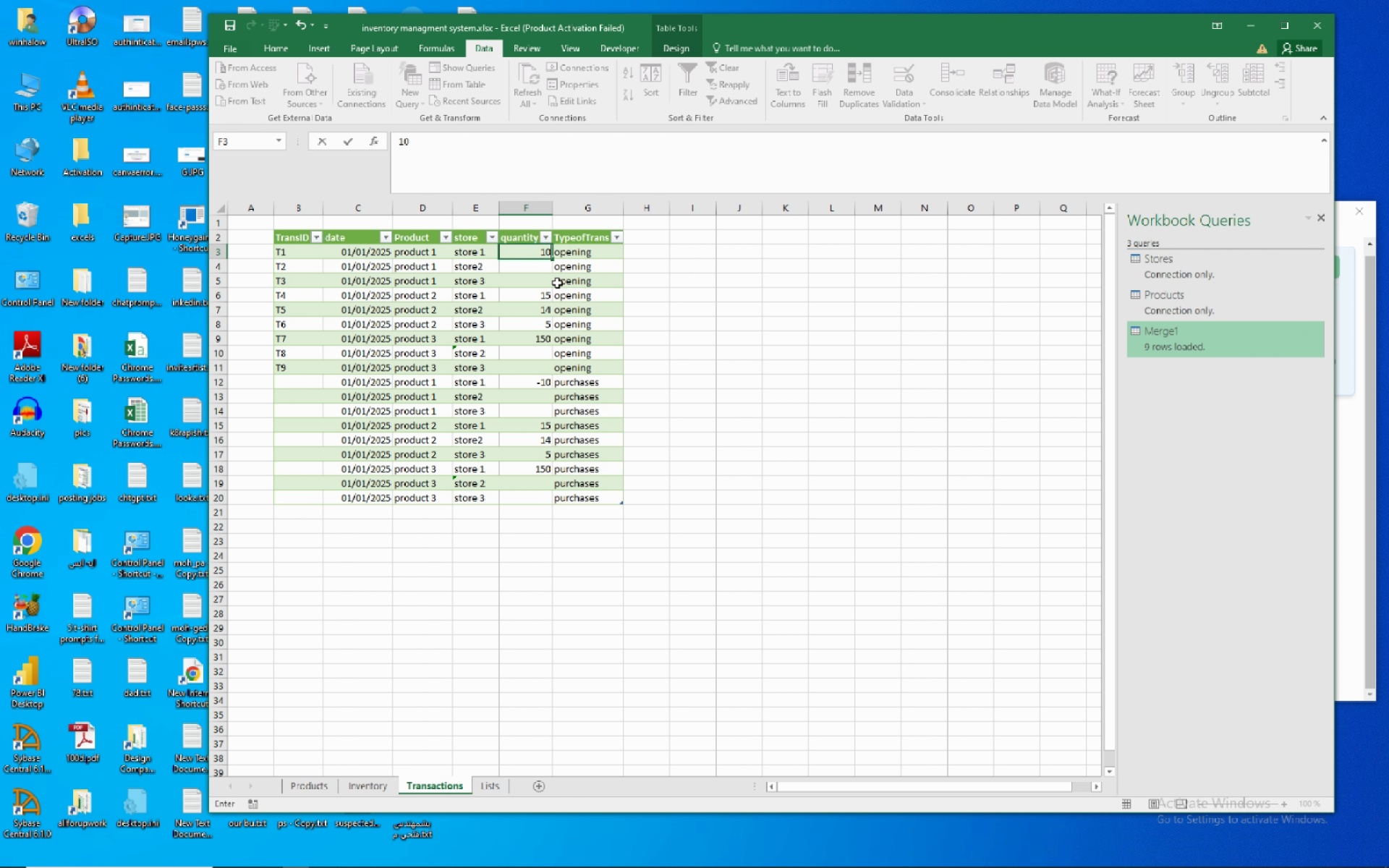 
key(Numpad0)
 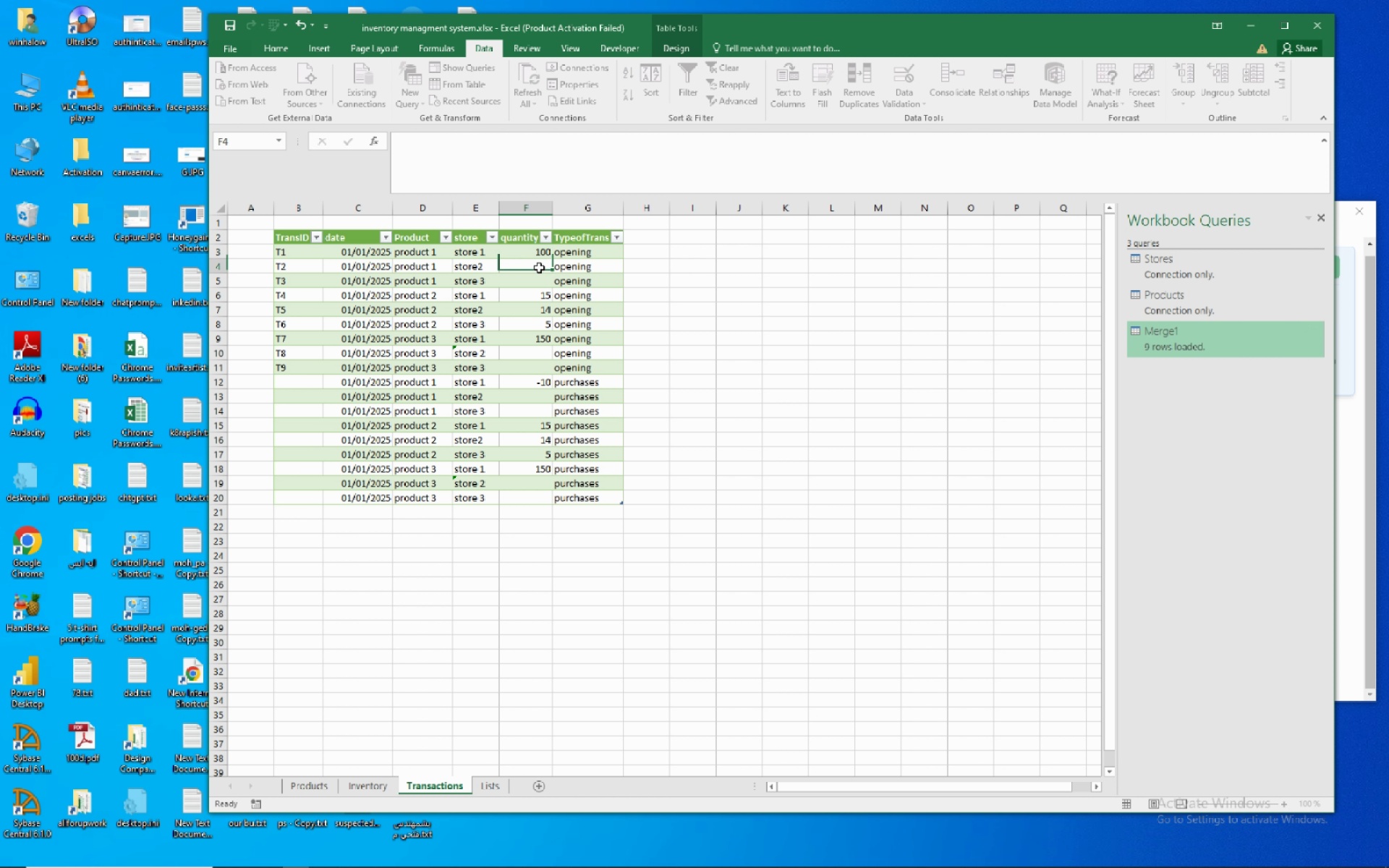 
left_click([539, 268])
 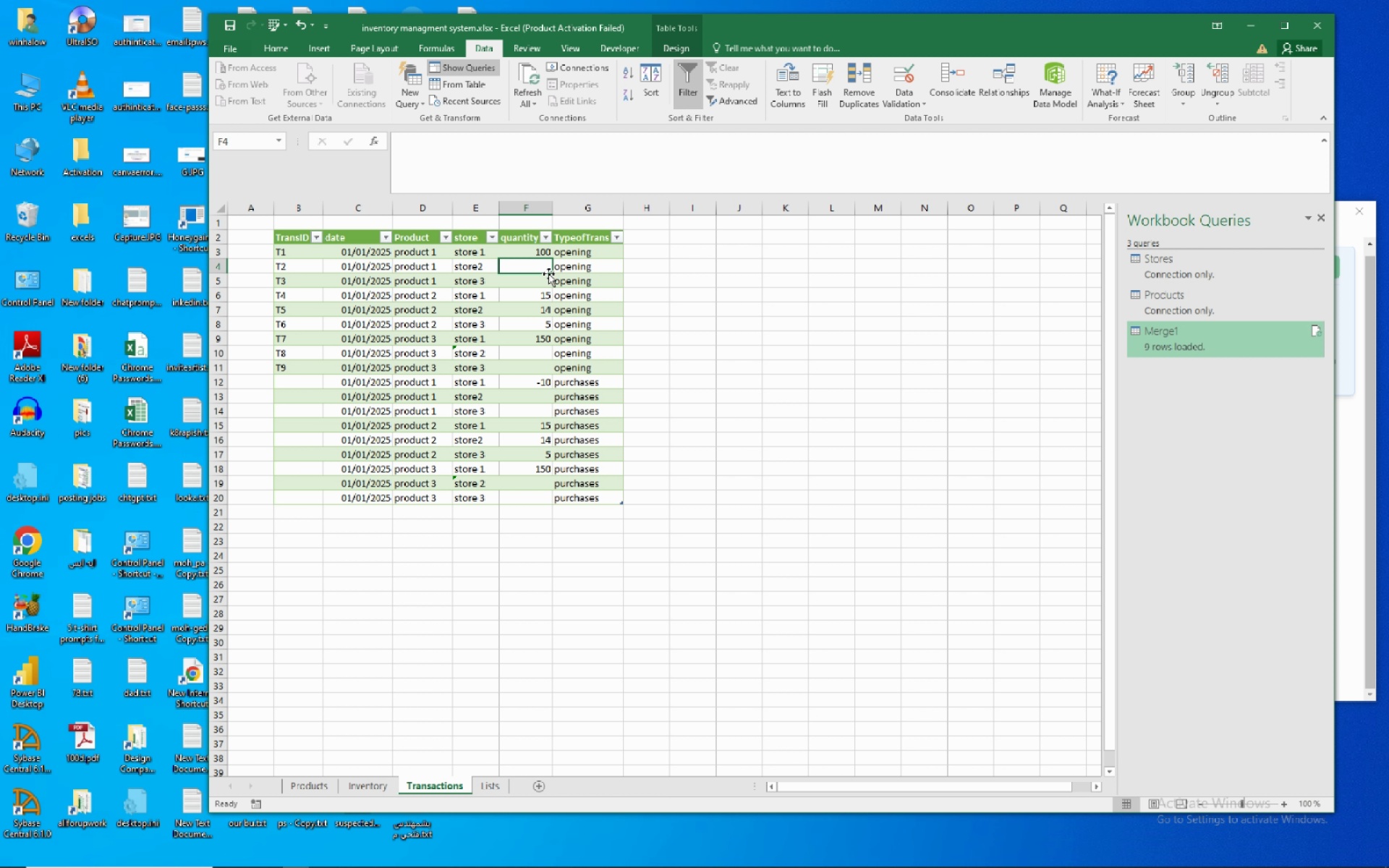 
key(Numpad1)
 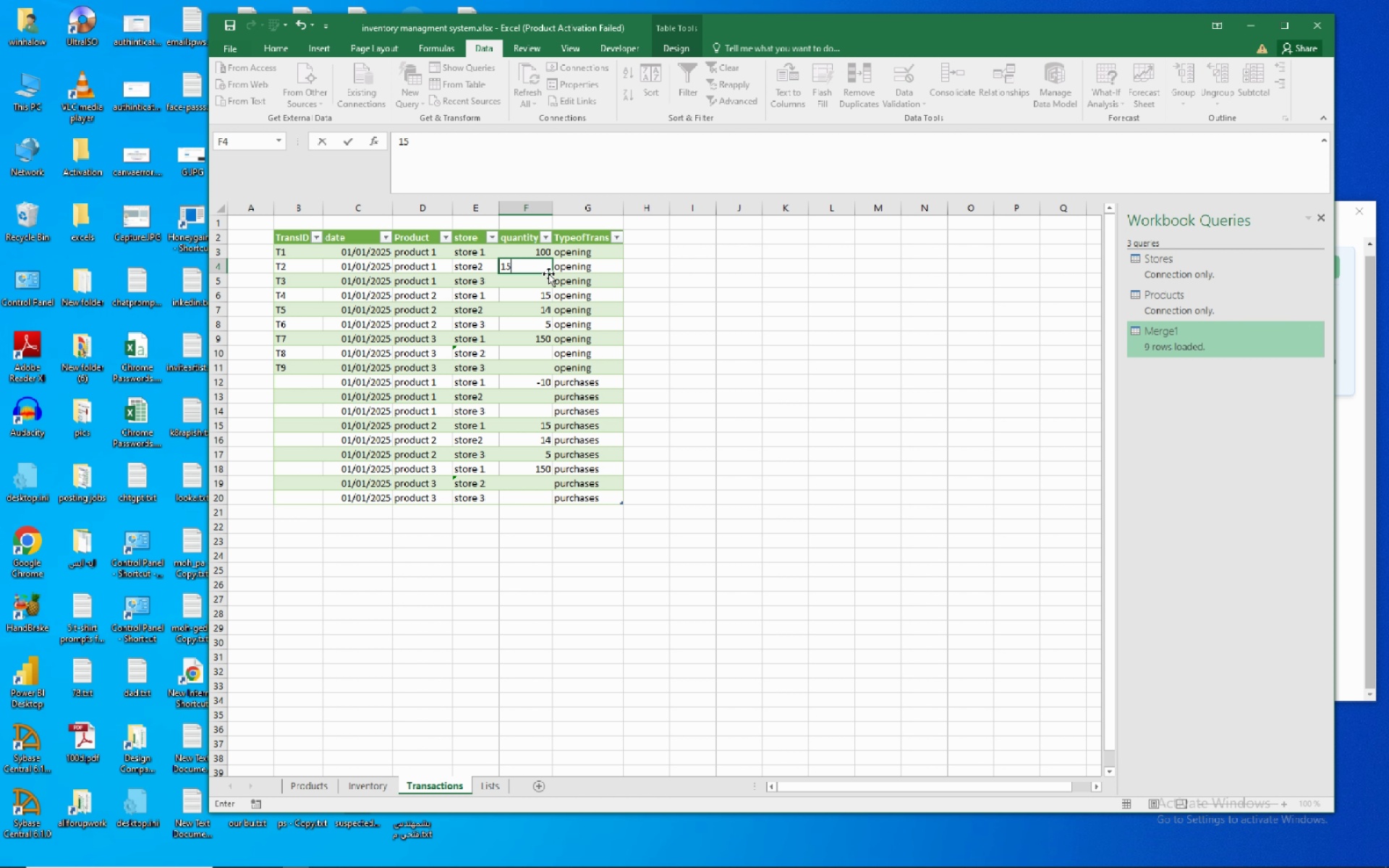 
key(Numpad5)
 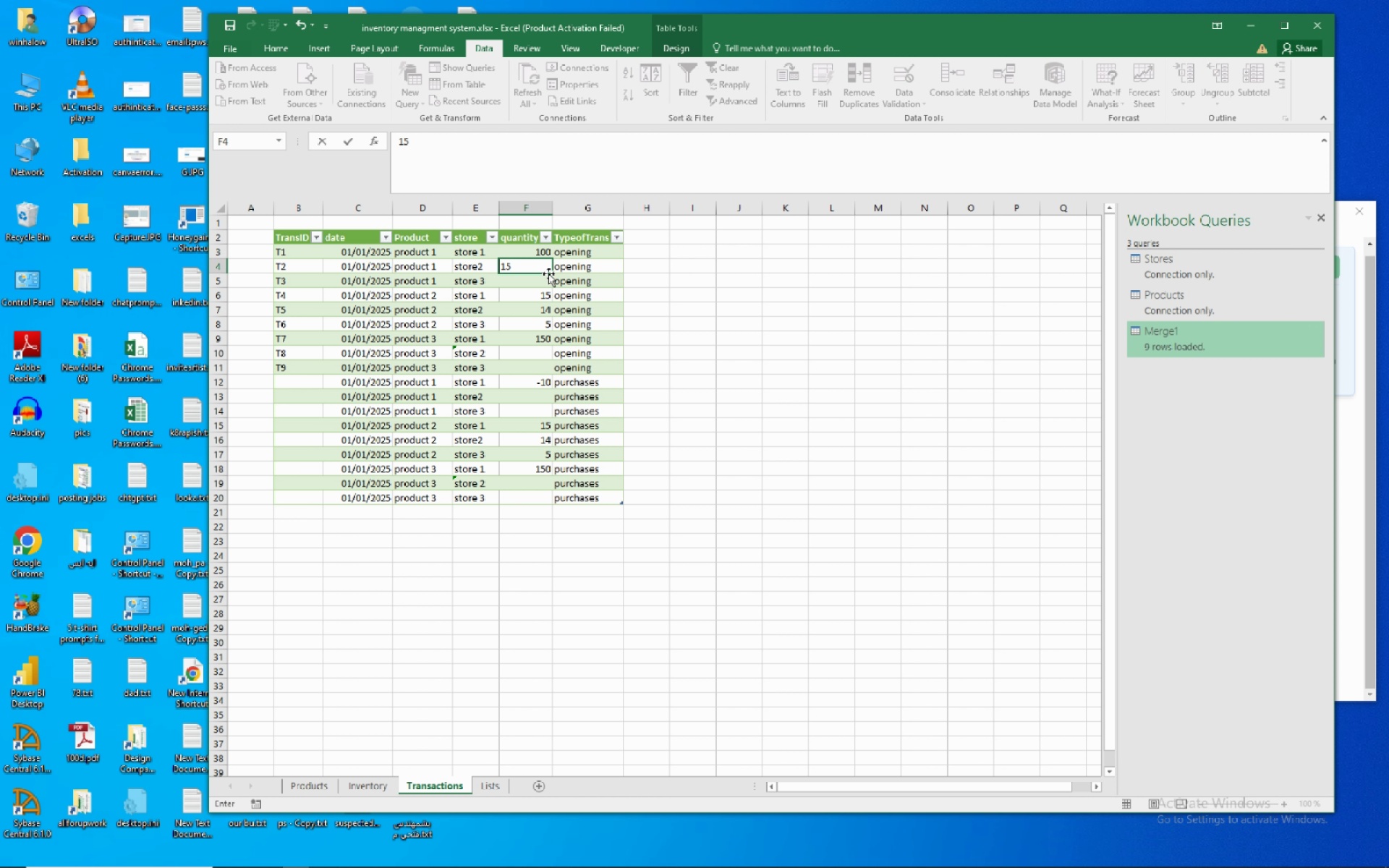 
key(Numpad0)
 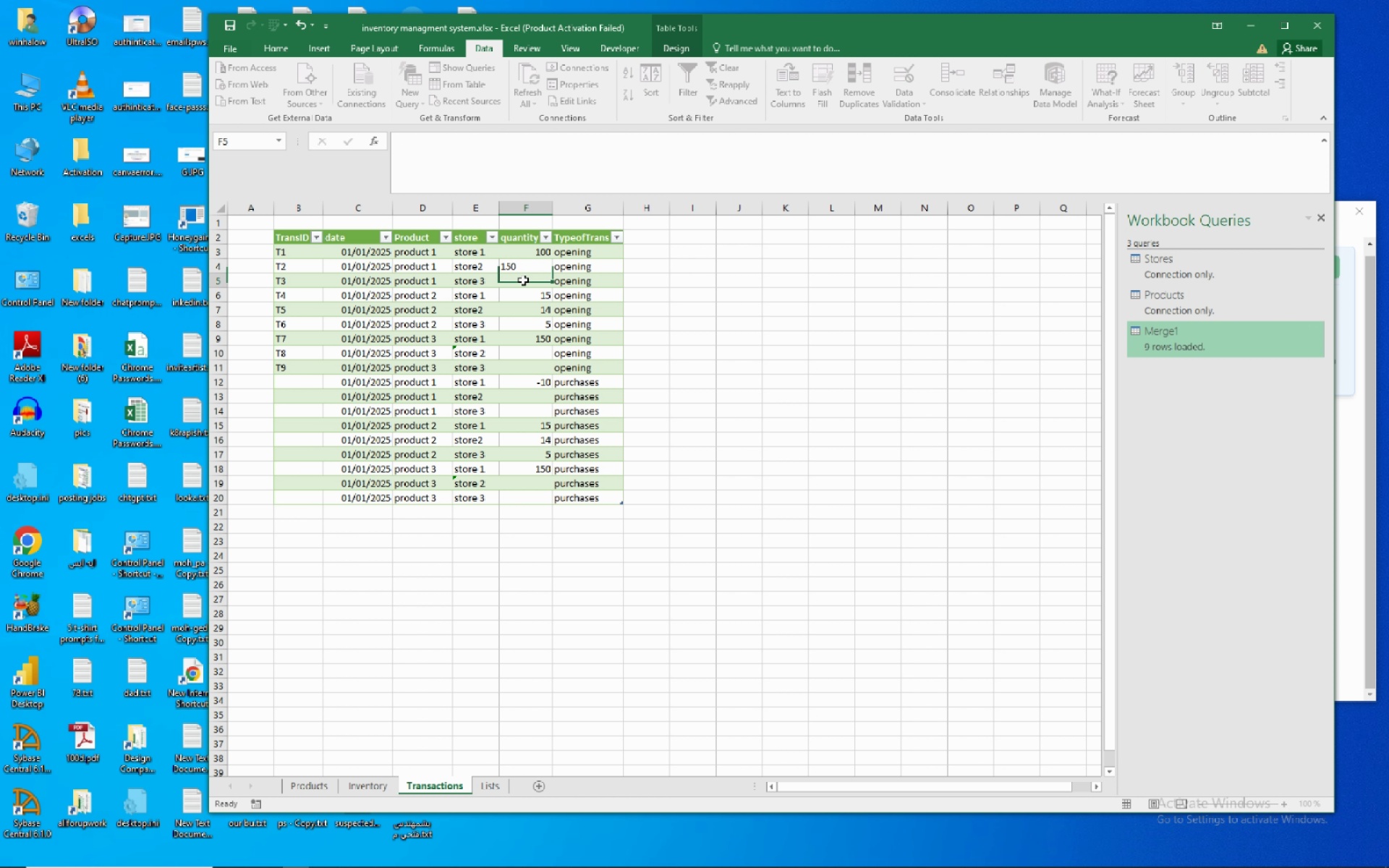 
left_click([523, 280])
 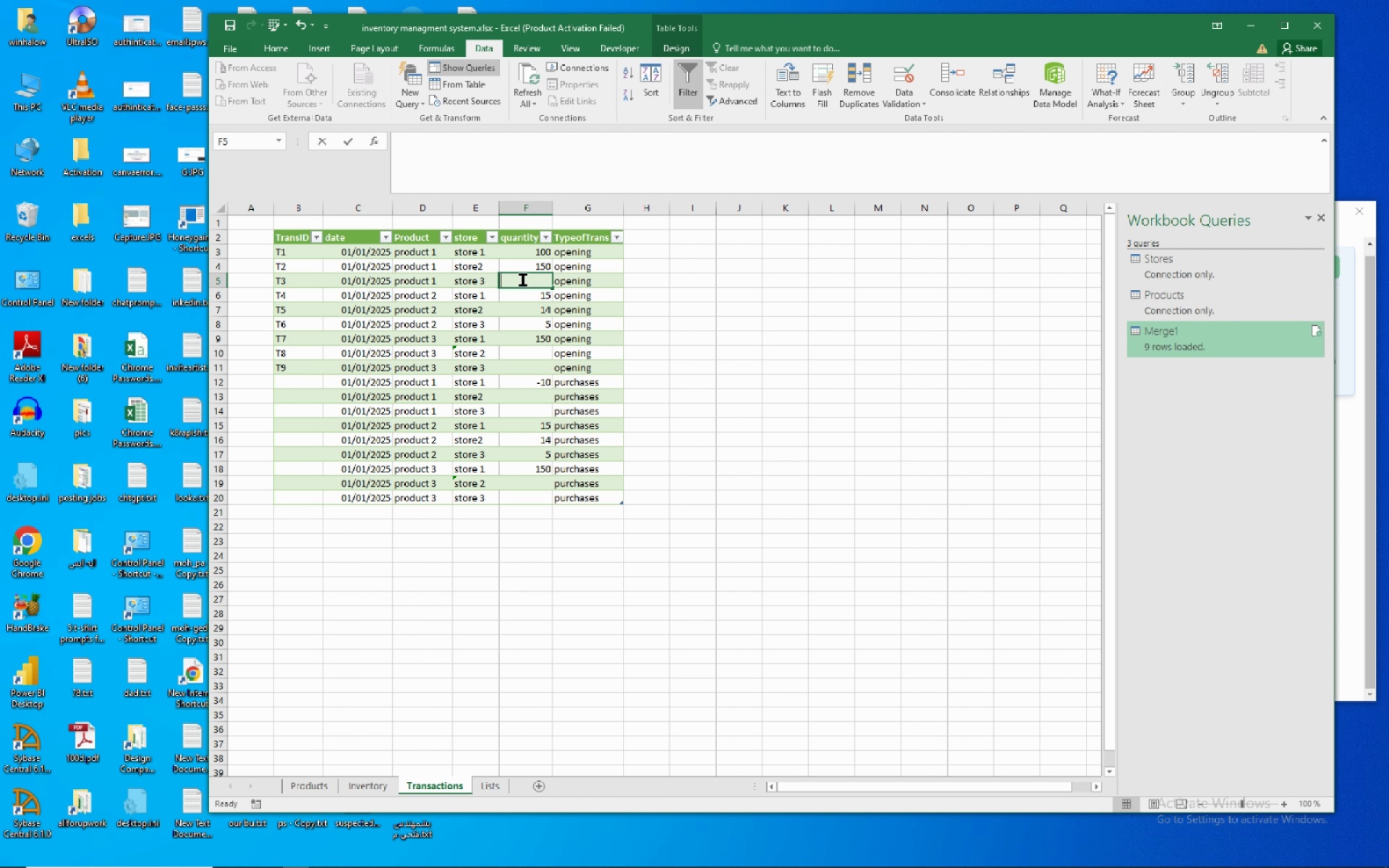 
key(Numpad1)
 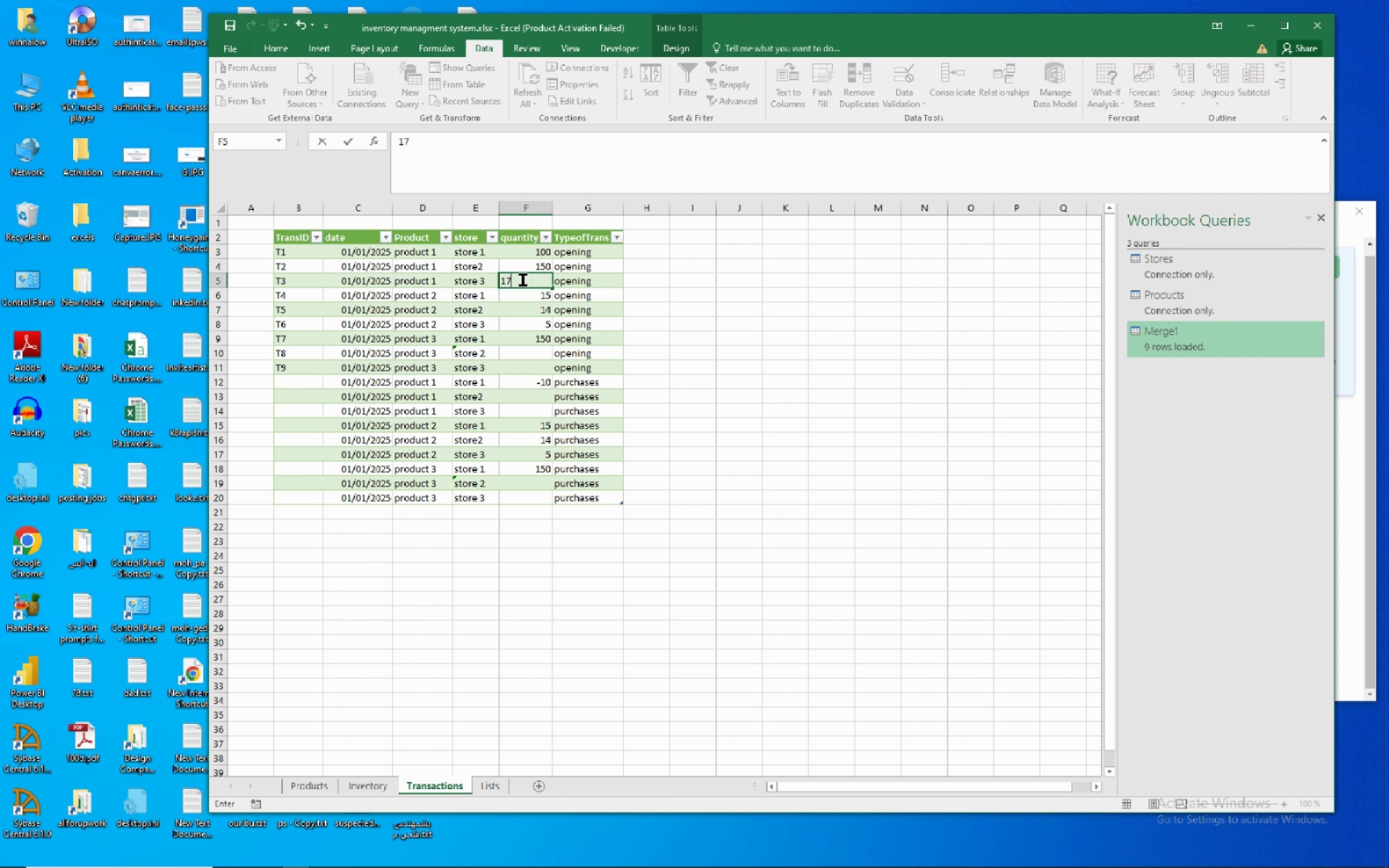 
key(Numpad7)
 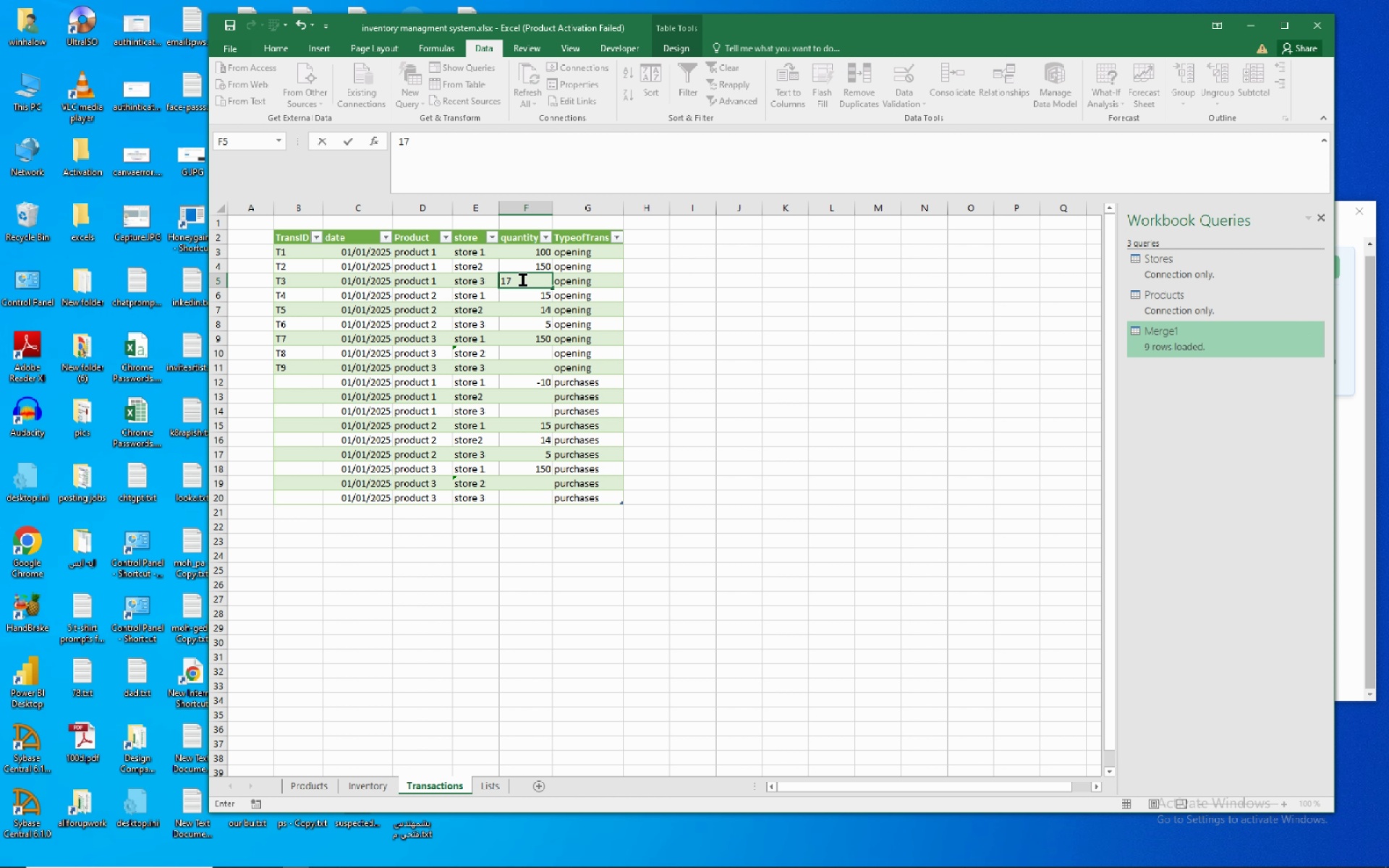 
key(Numpad0)
 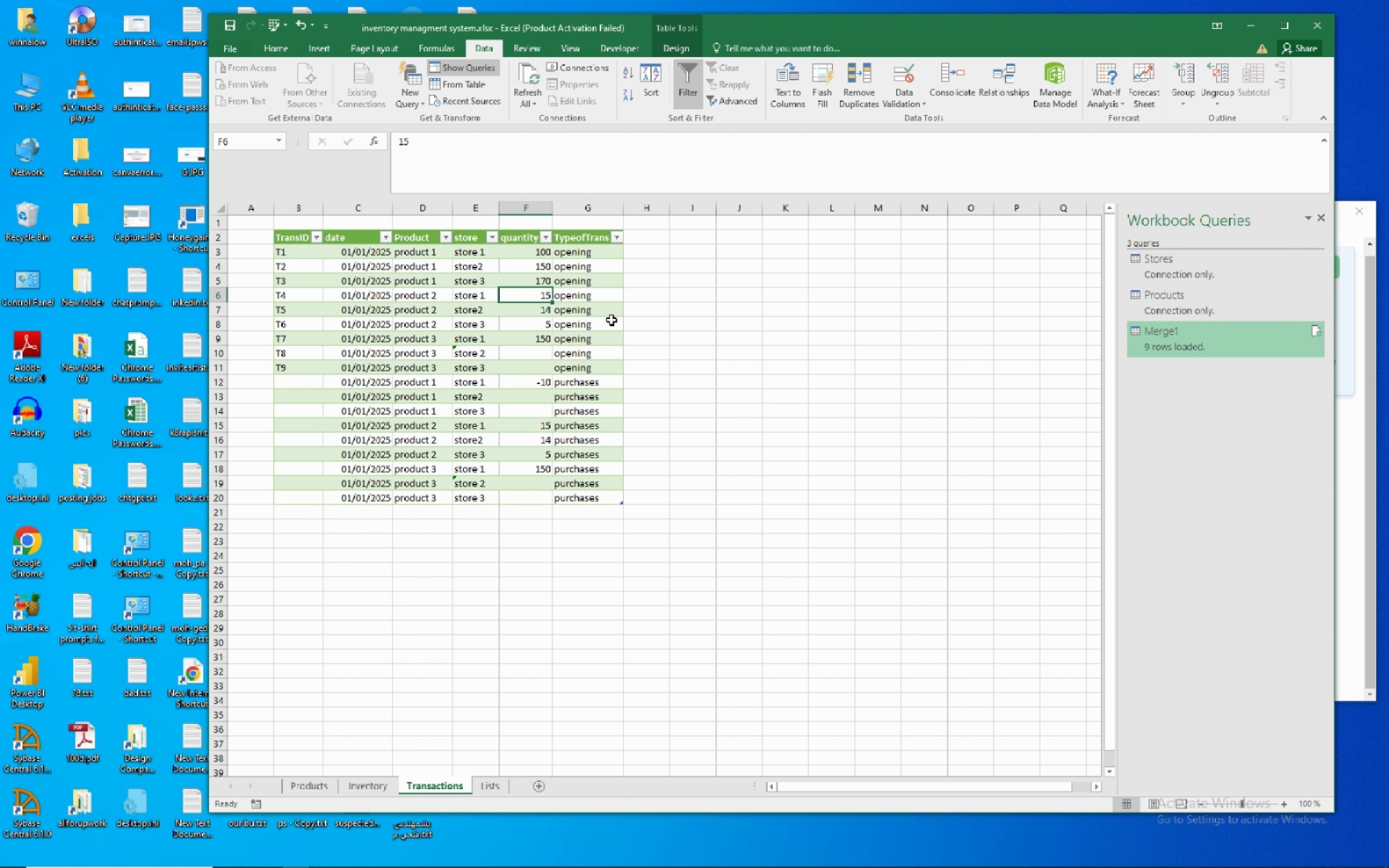 
key(Numpad2)
 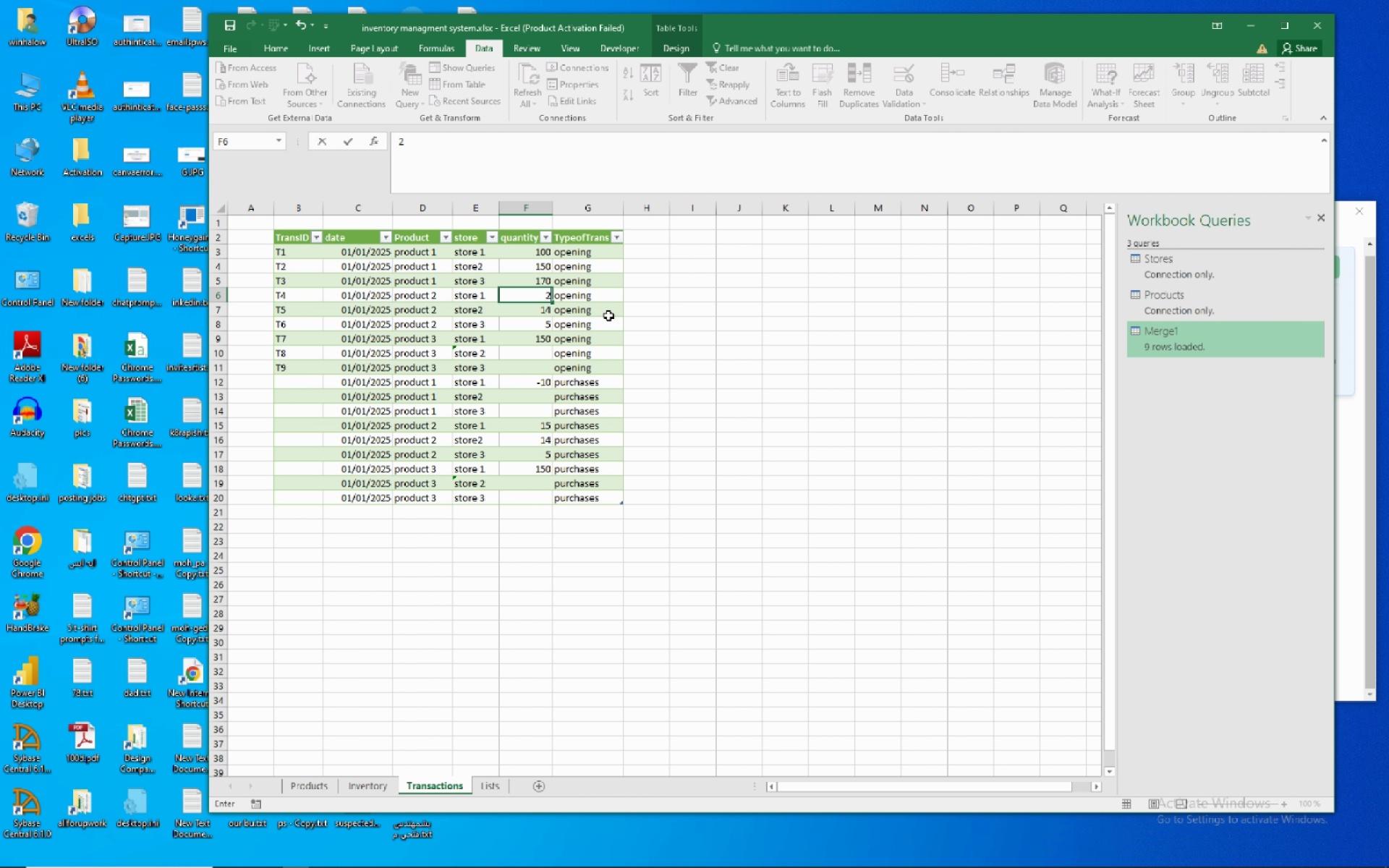 
key(Numpad2)
 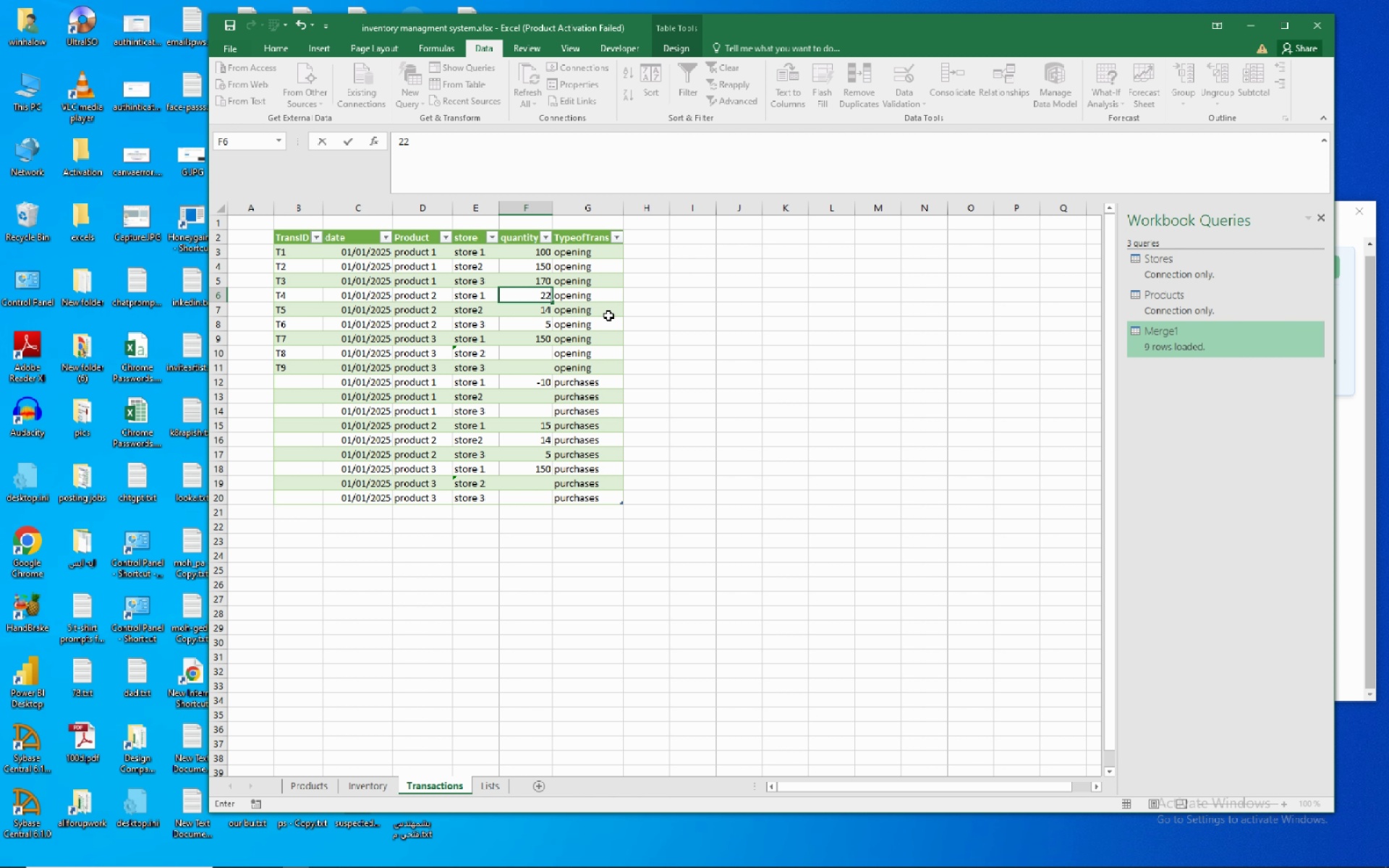 
key(Numpad0)
 